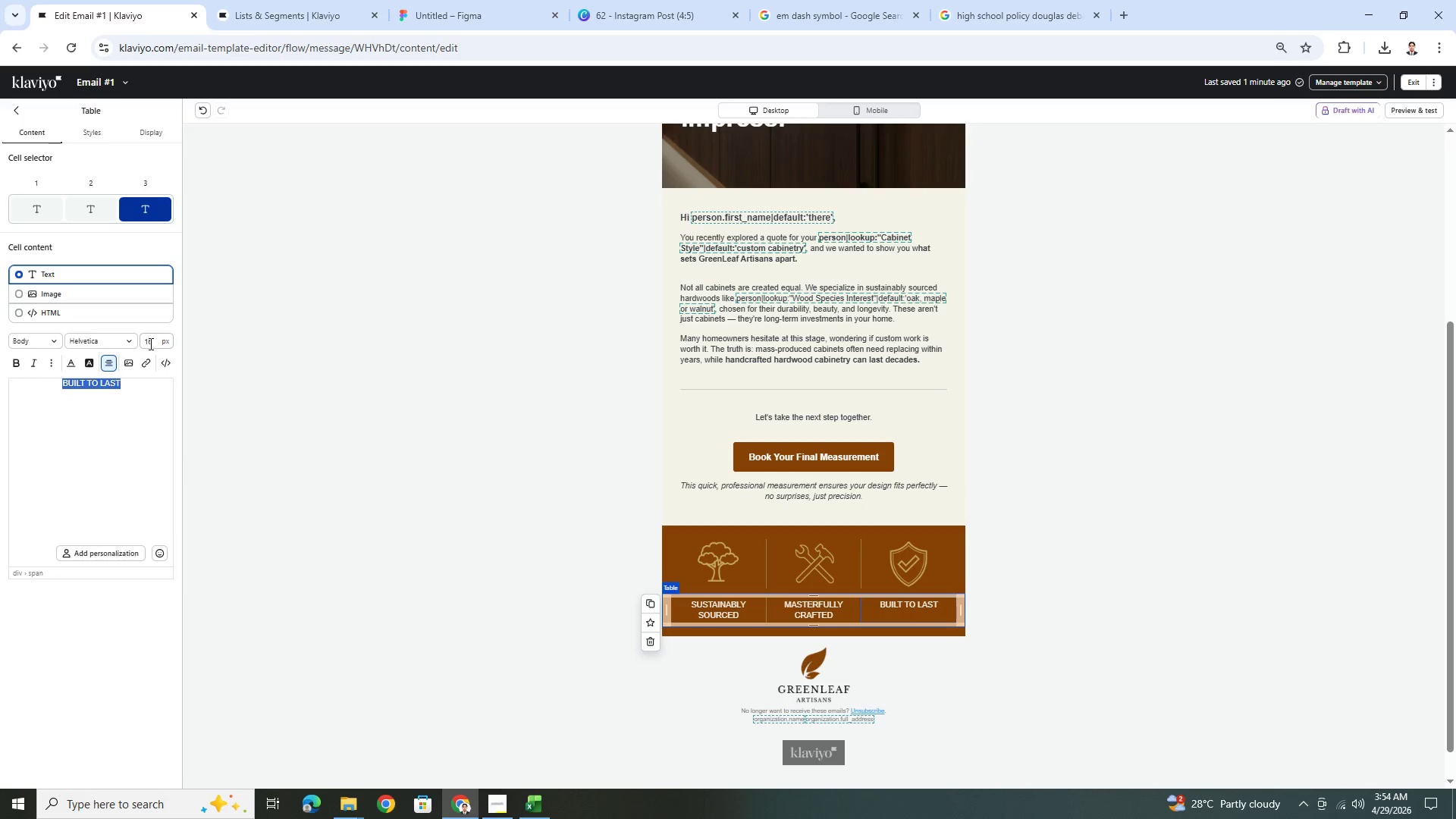 
double_click([150, 343])
 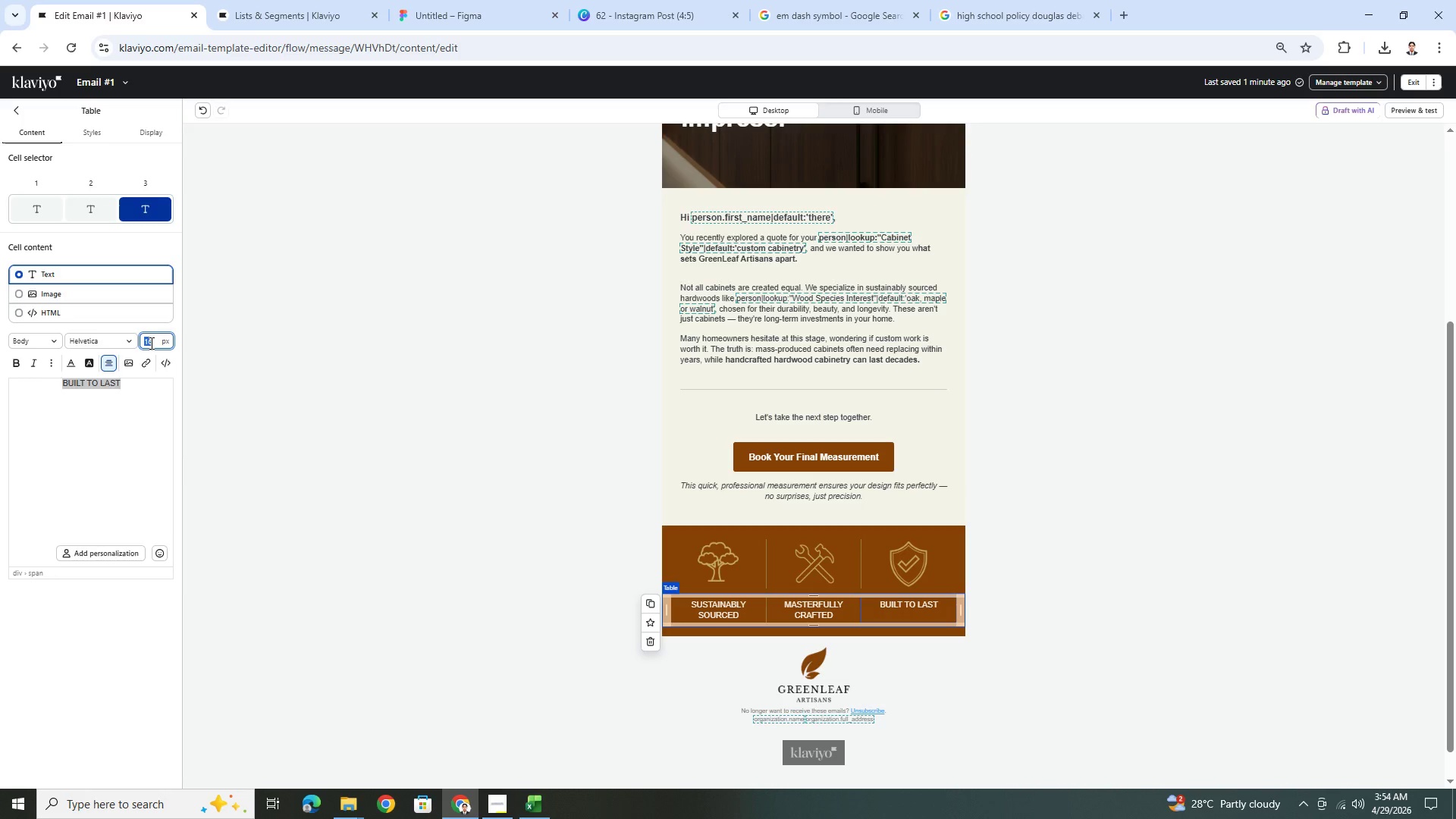 
key(Numpad1)
 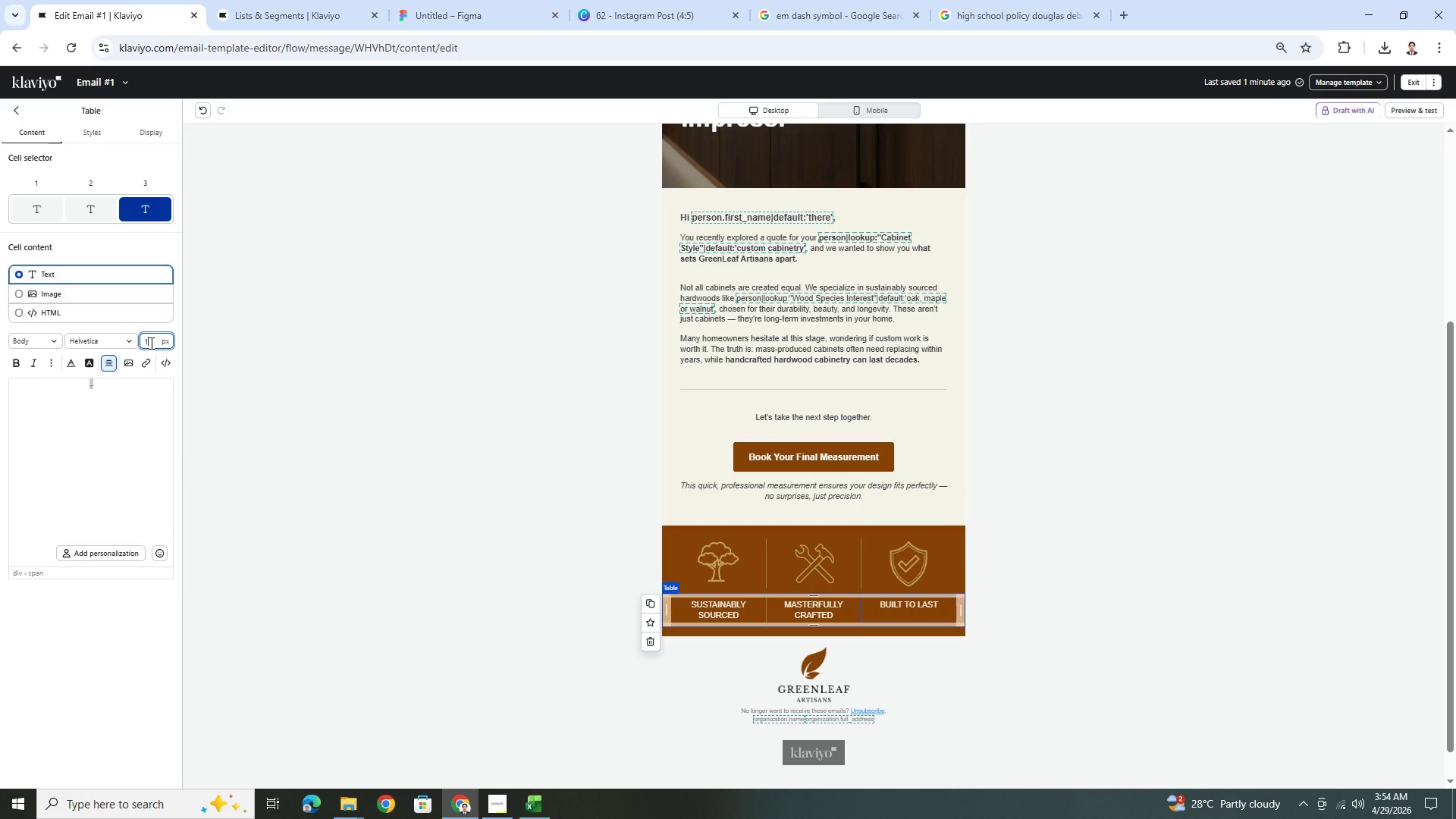 
key(Numpad5)
 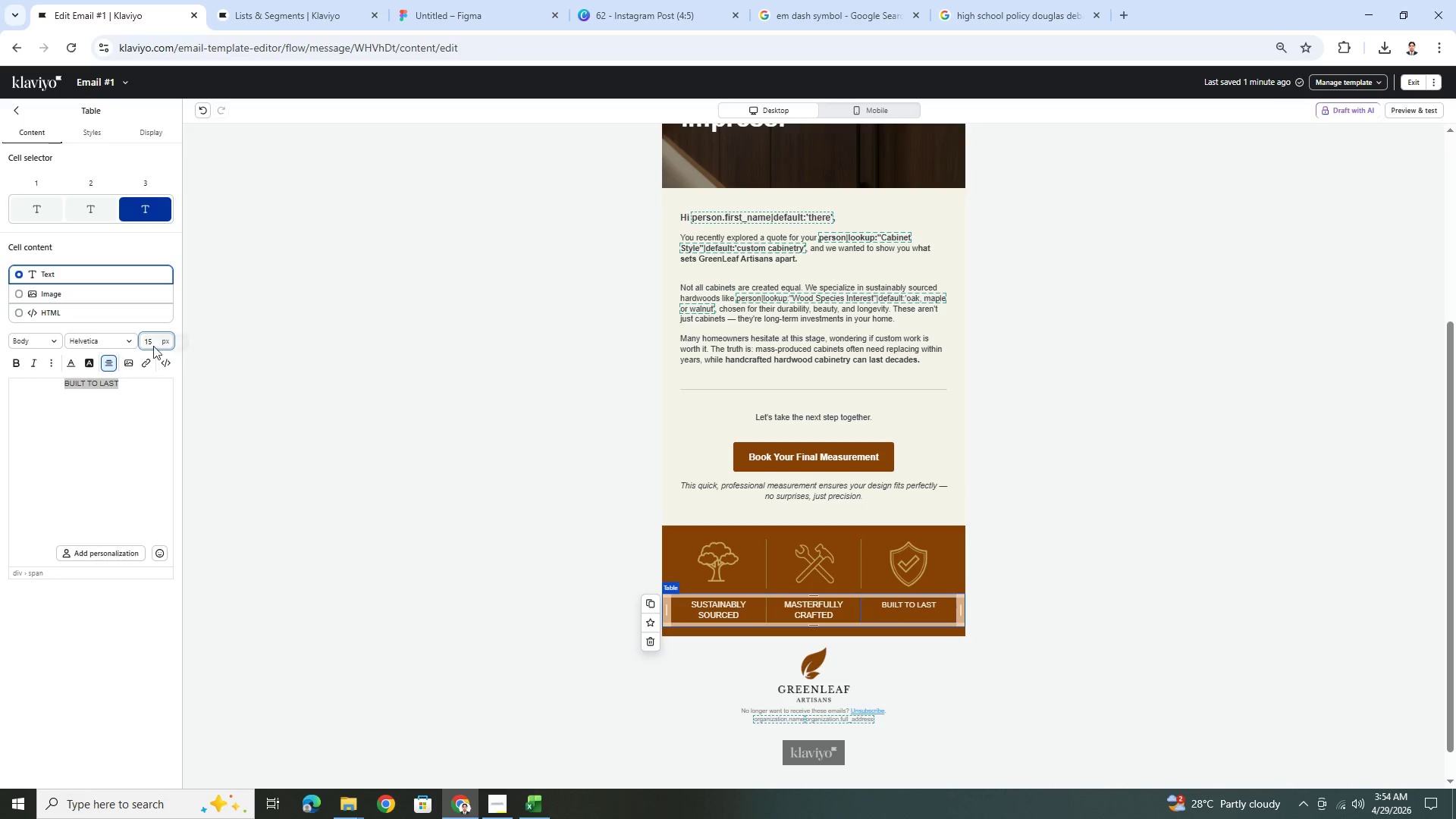 
double_click([152, 344])
 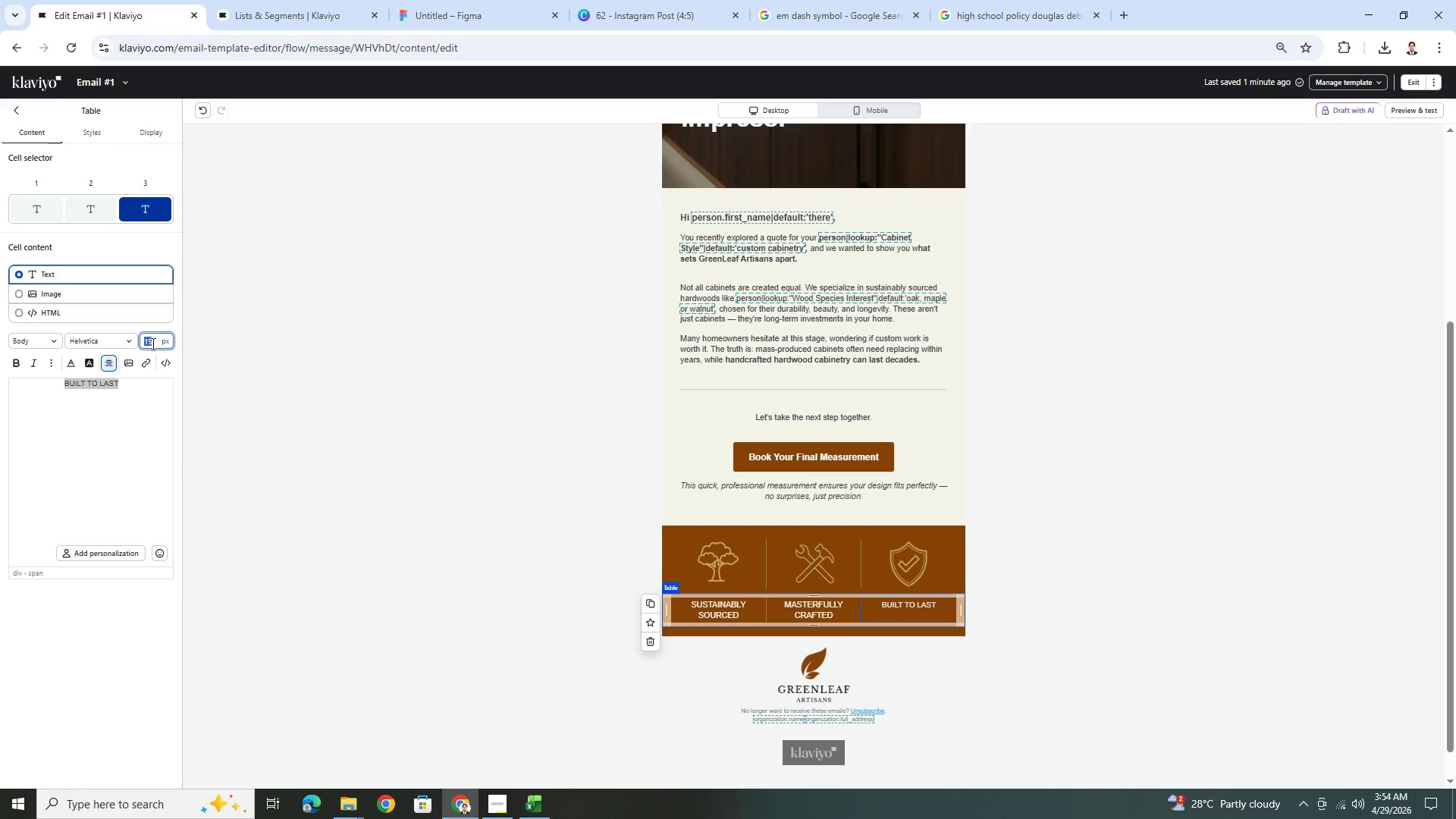 
key(Numpad1)
 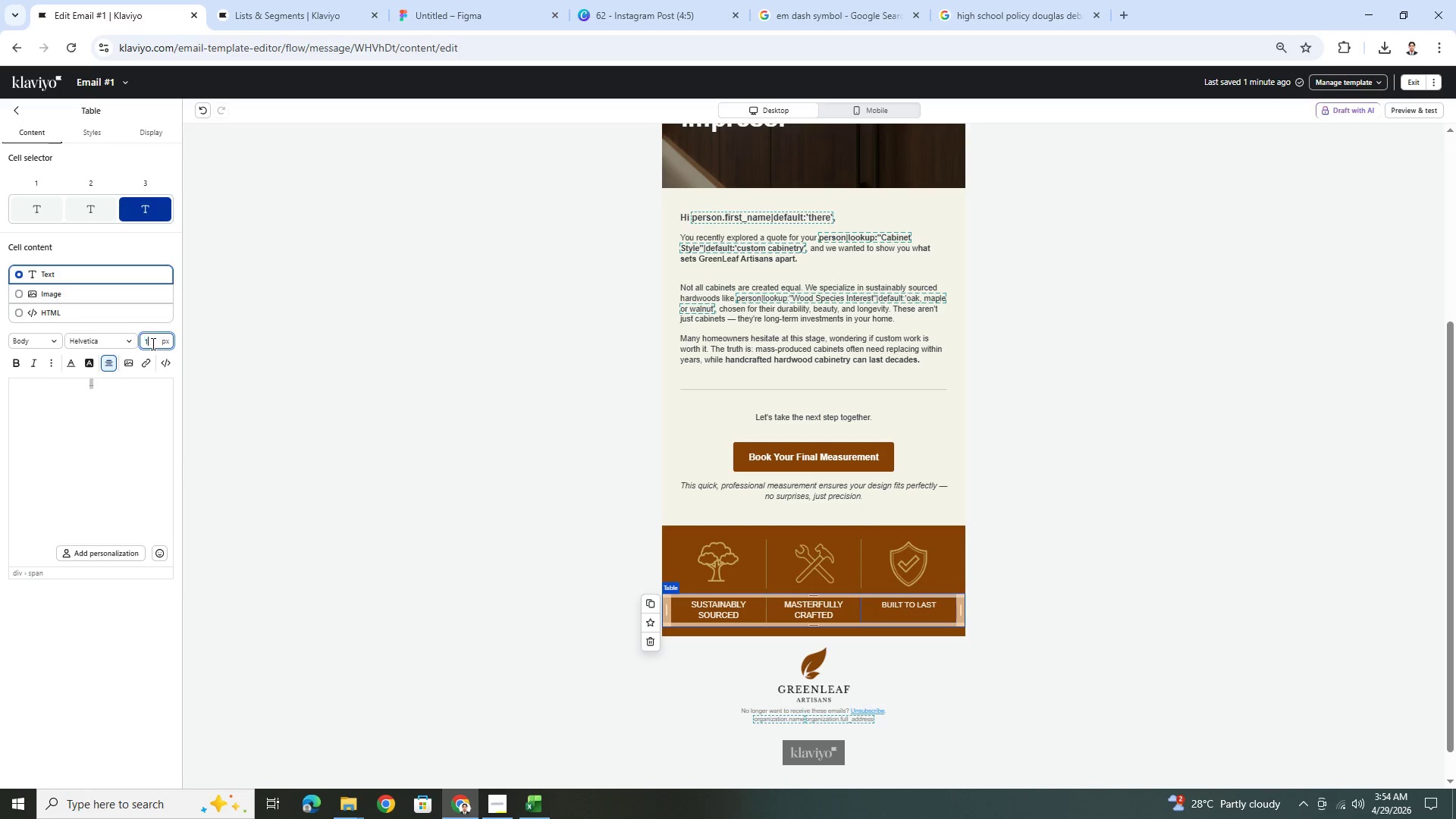 
key(Numpad4)
 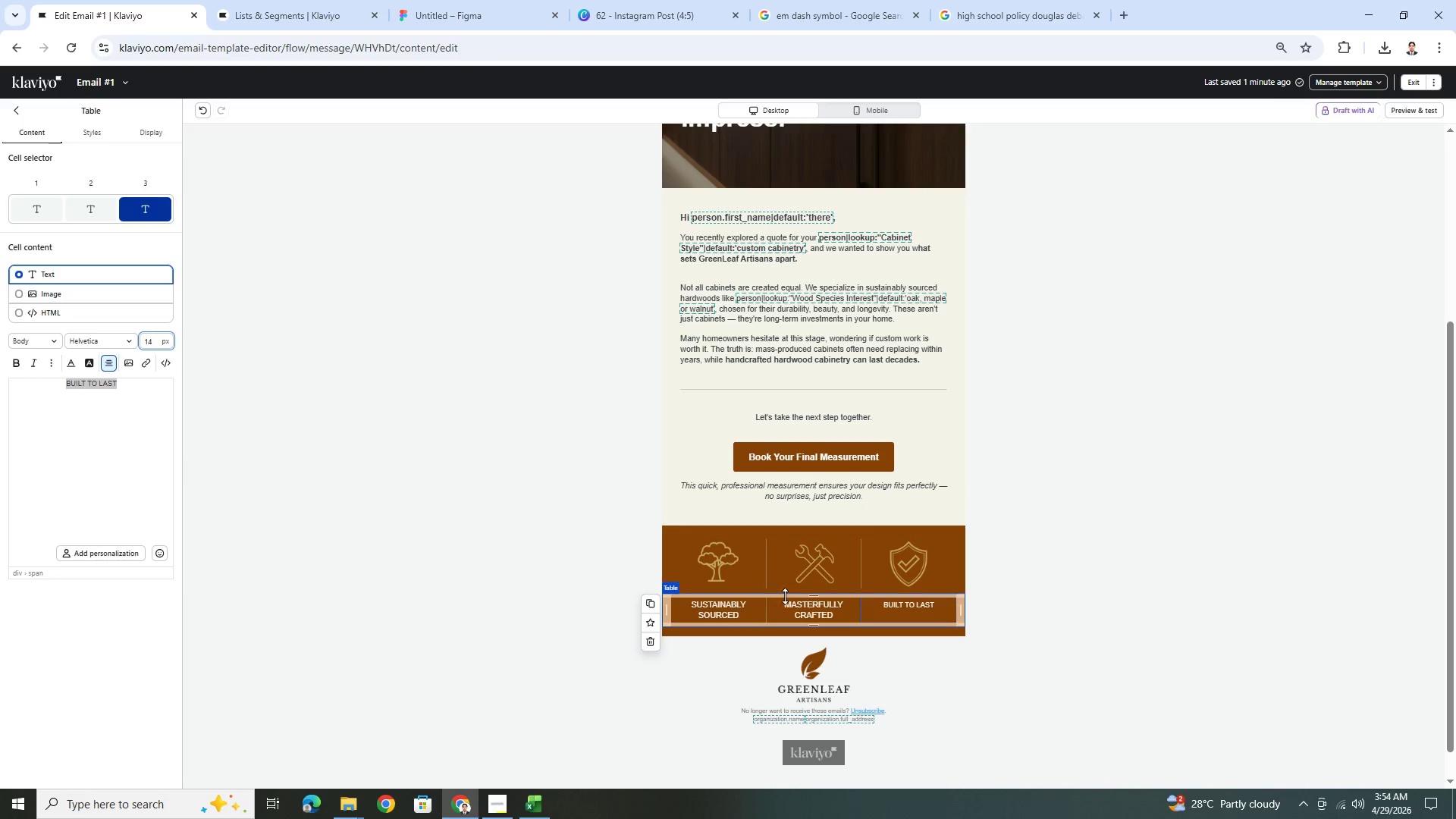 
left_click([801, 608])
 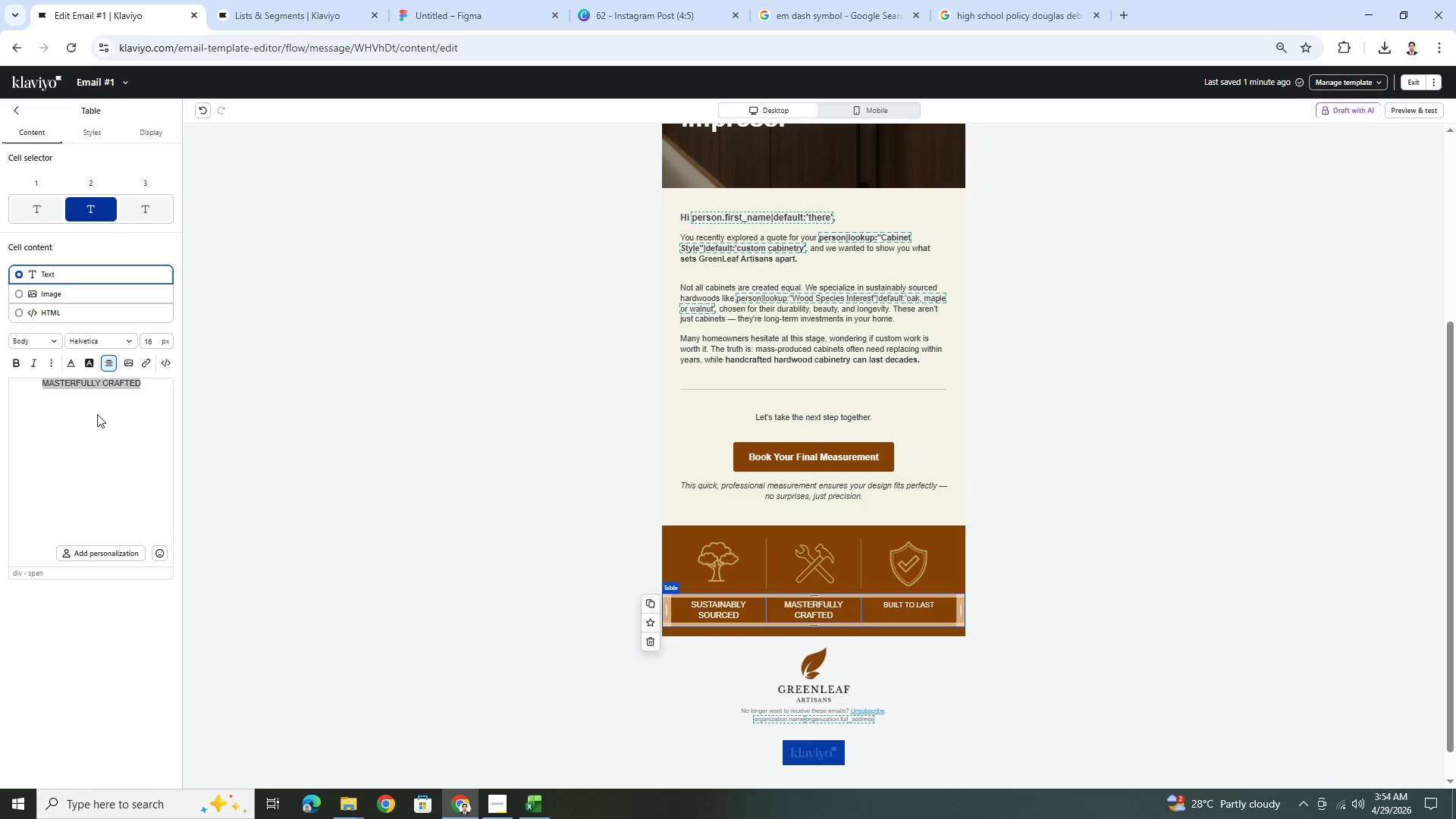 
double_click([105, 384])
 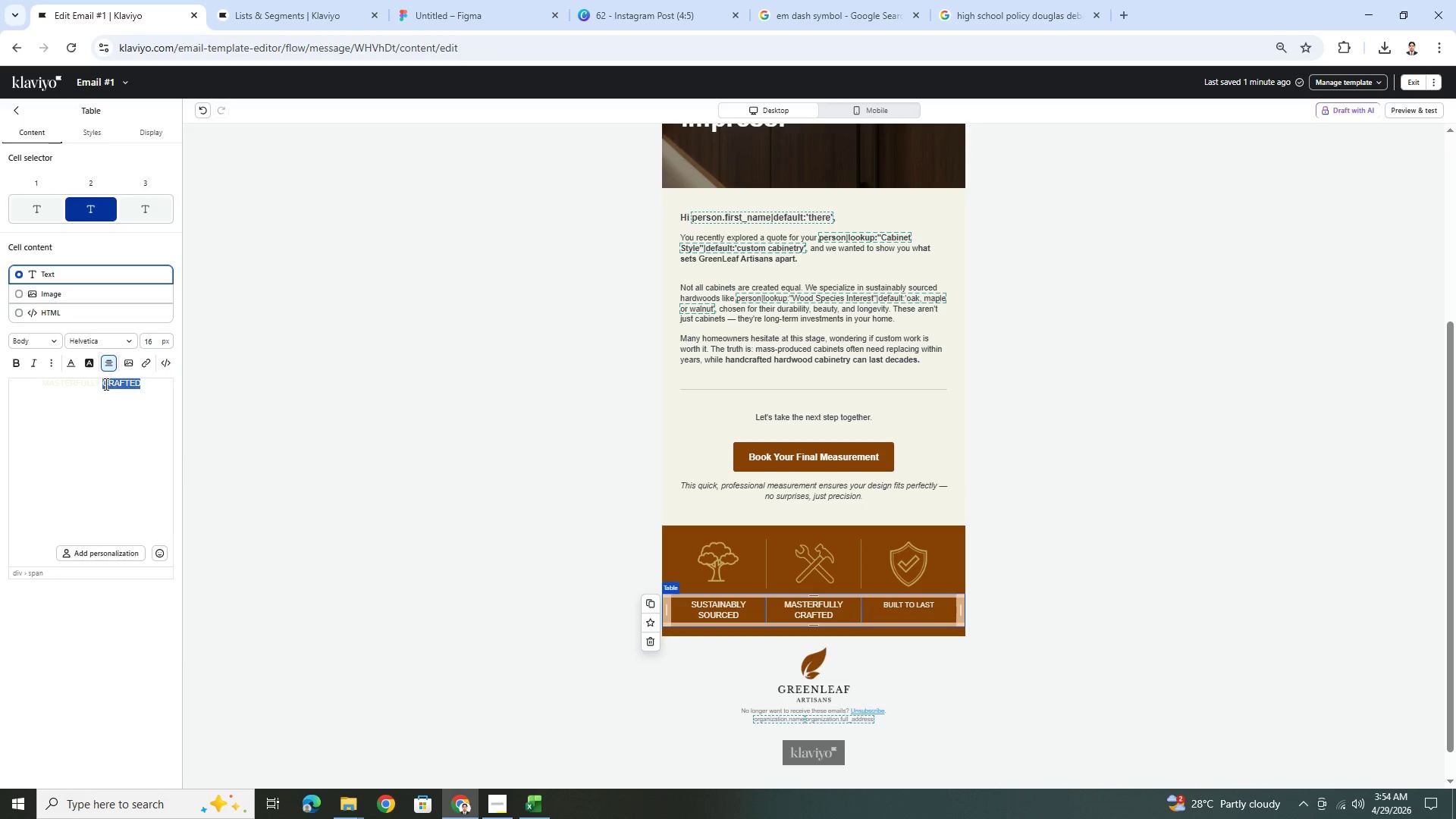 
triple_click([105, 384])
 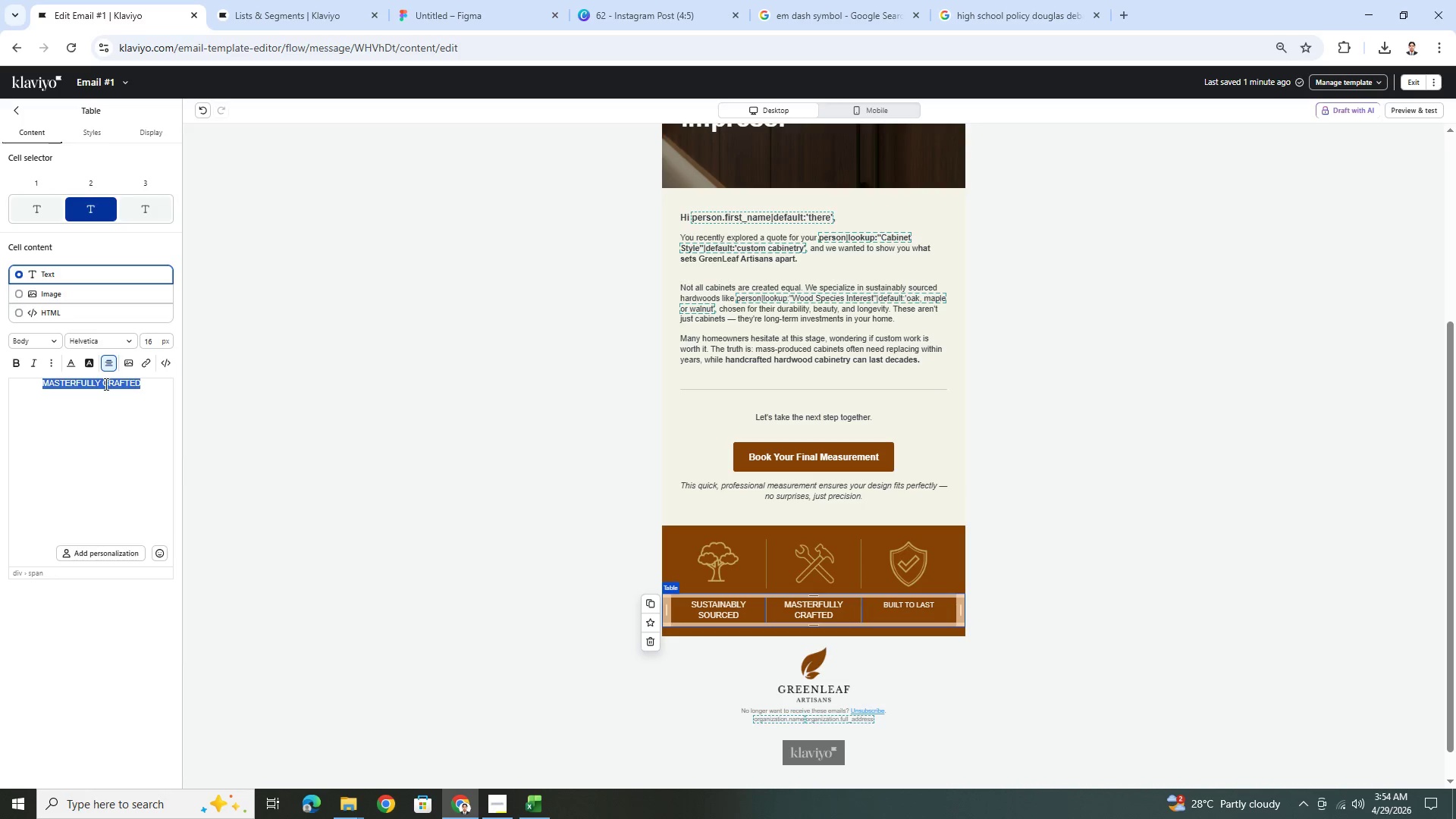 
key(Numpad1)
 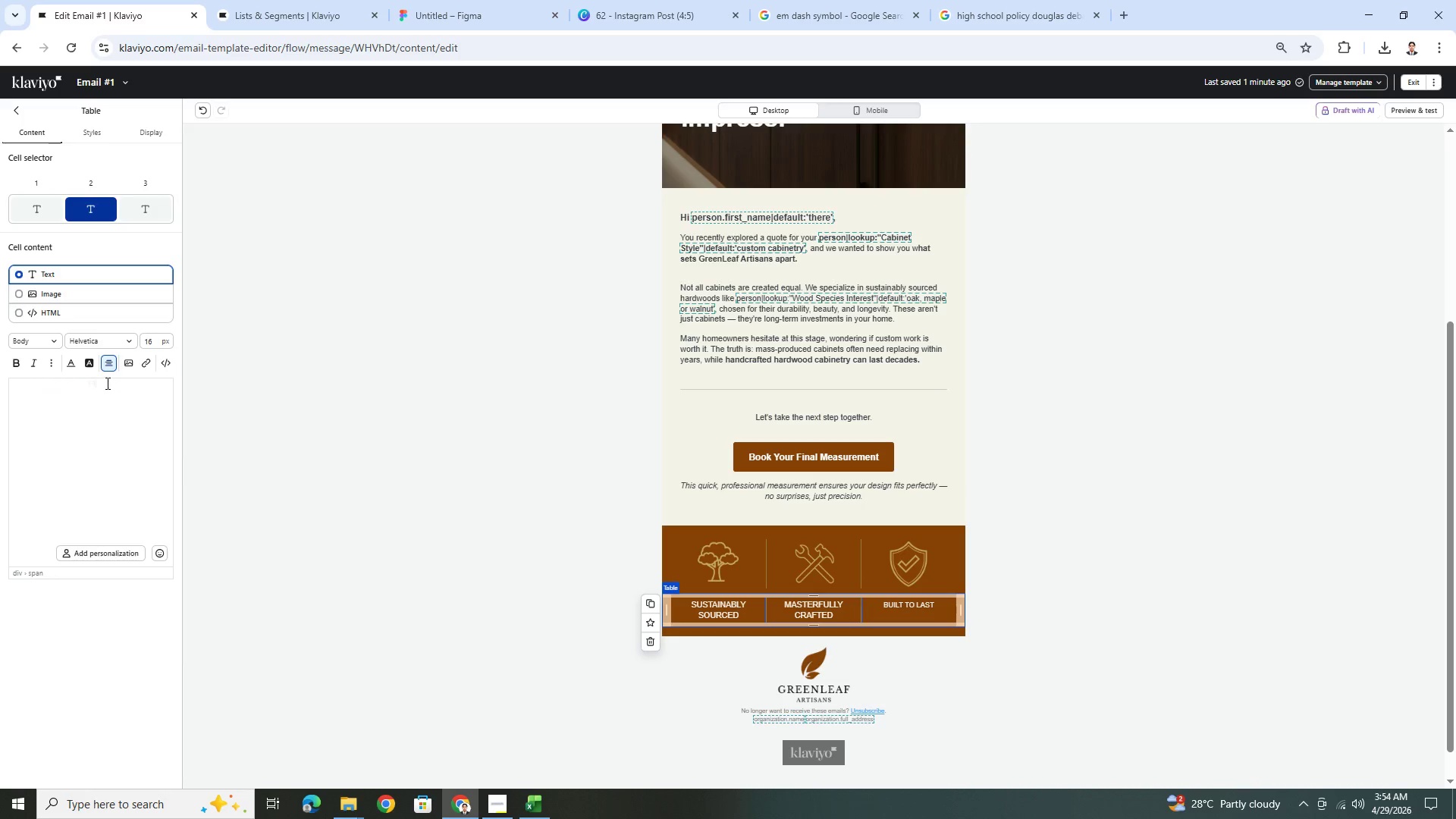 
key(Numpad4)
 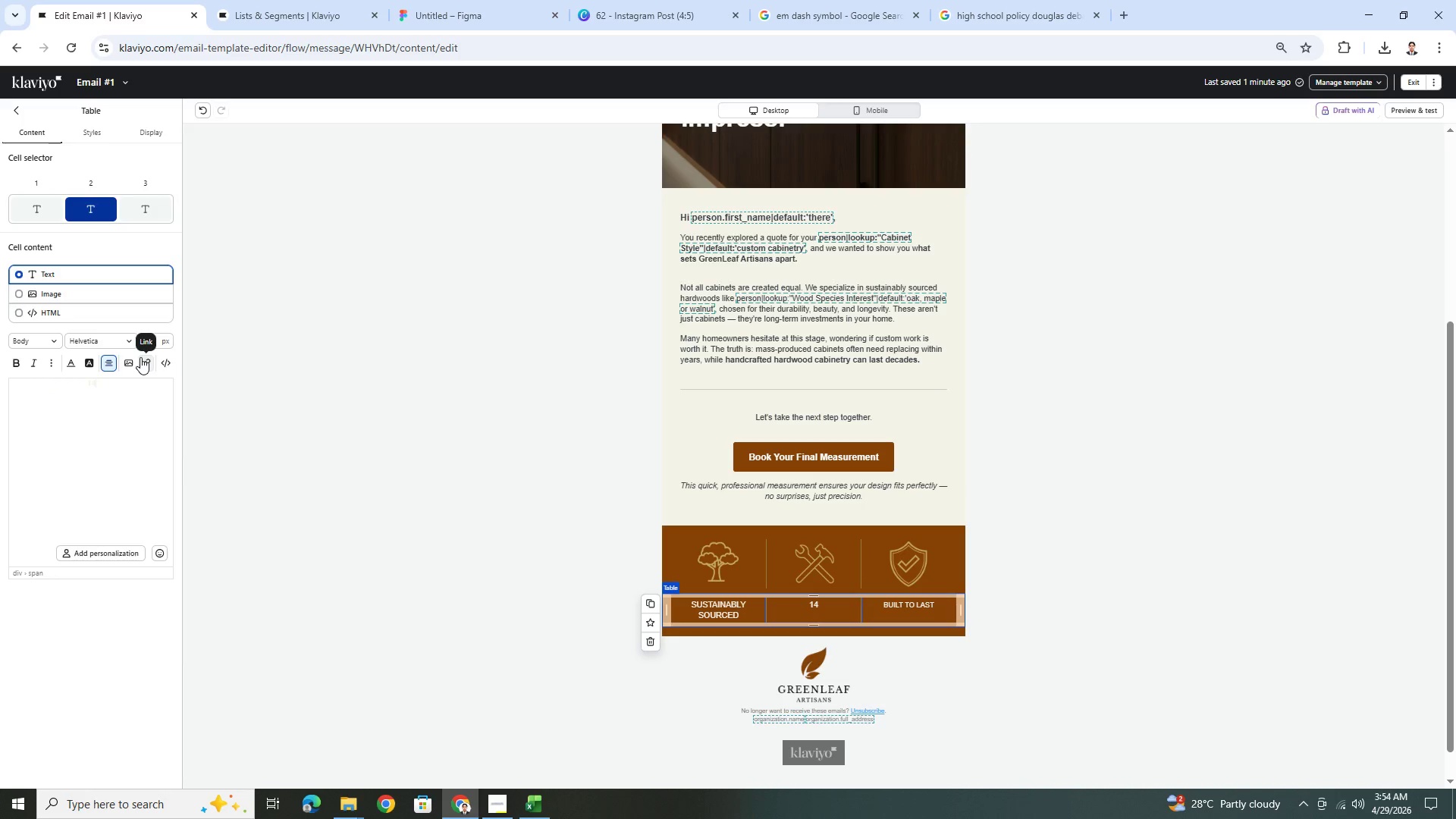 
key(Control+ControlLeft)
 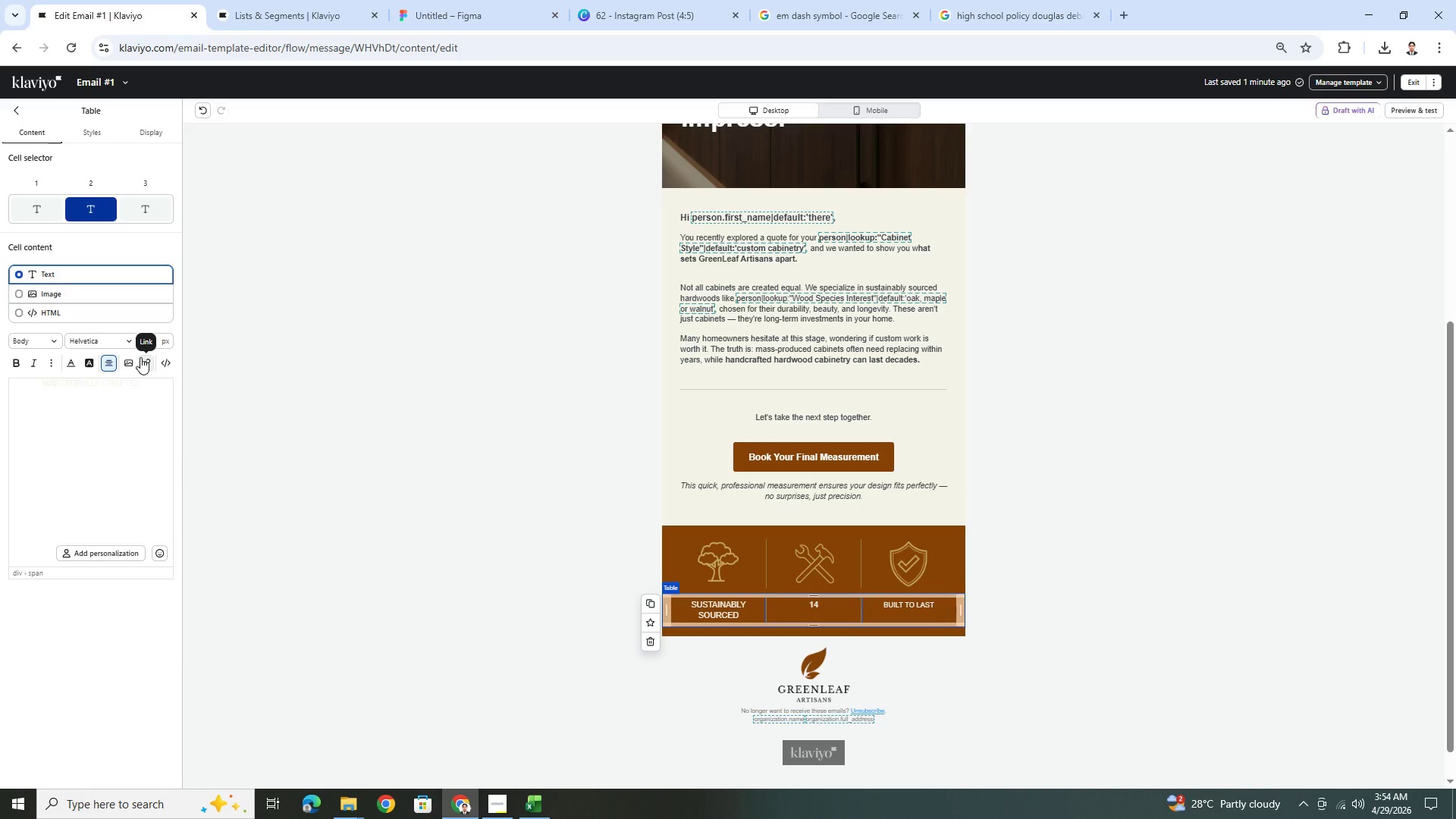 
key(Control+Z)
 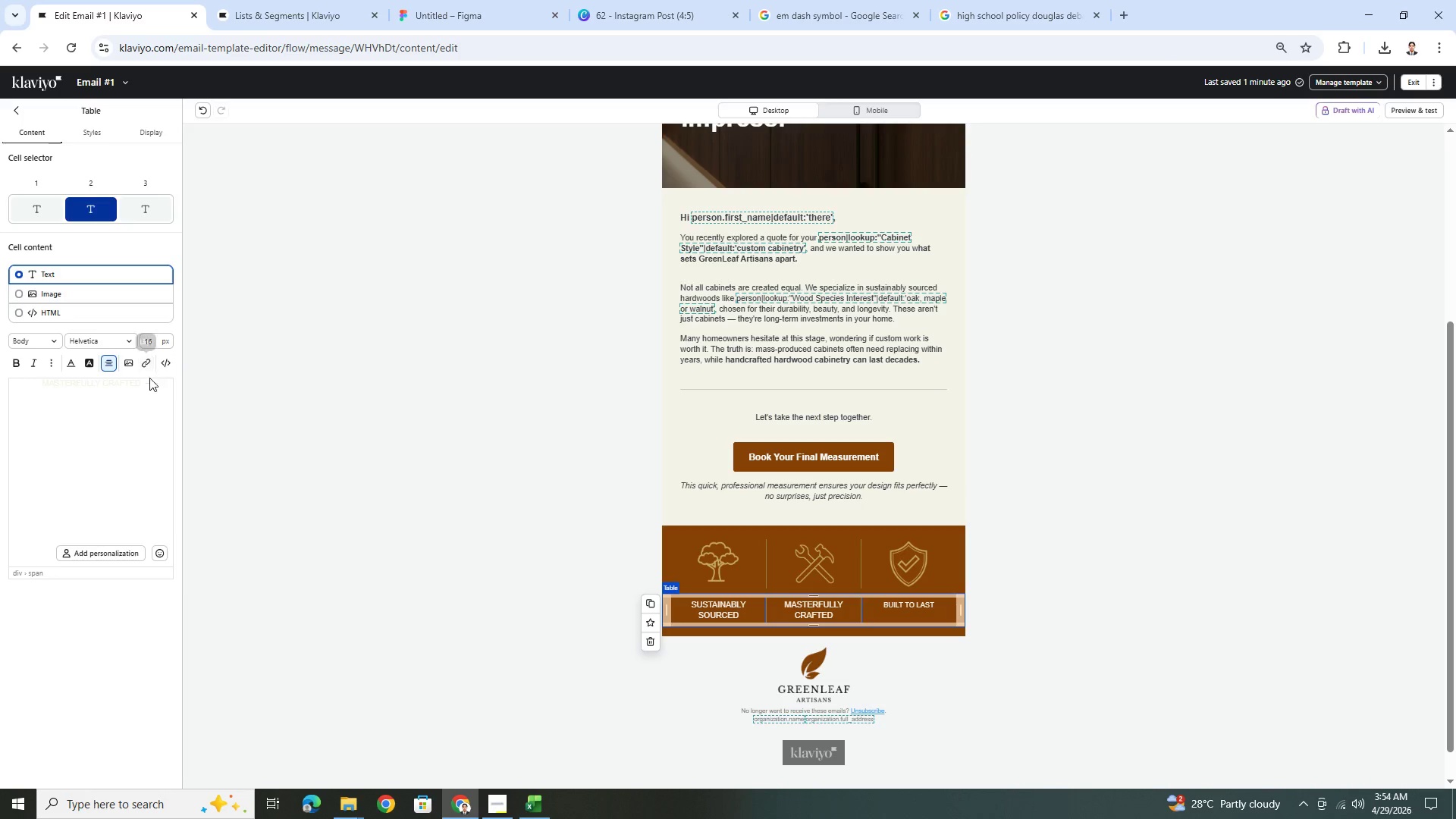 
double_click([149, 379])
 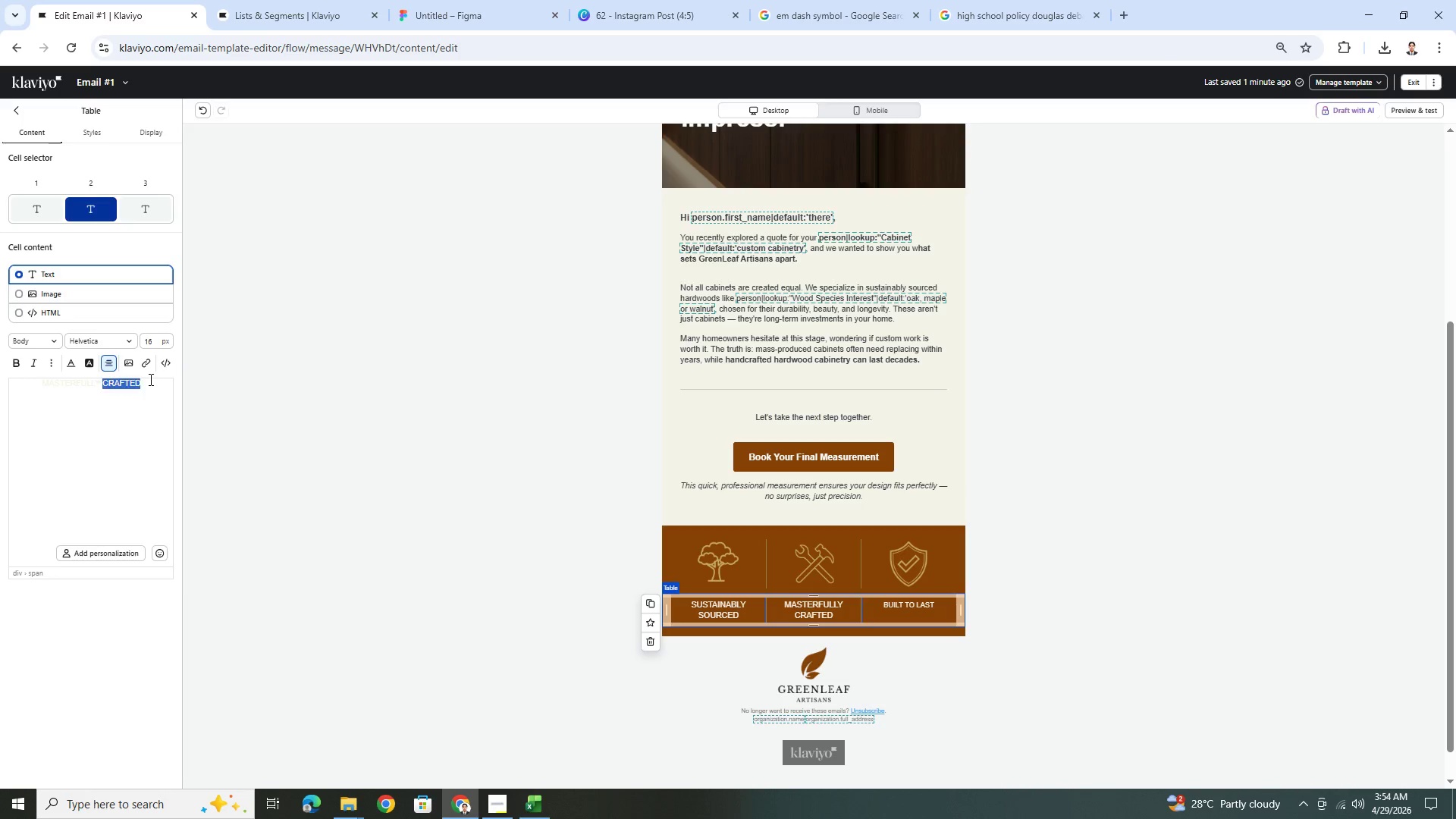 
triple_click([149, 379])
 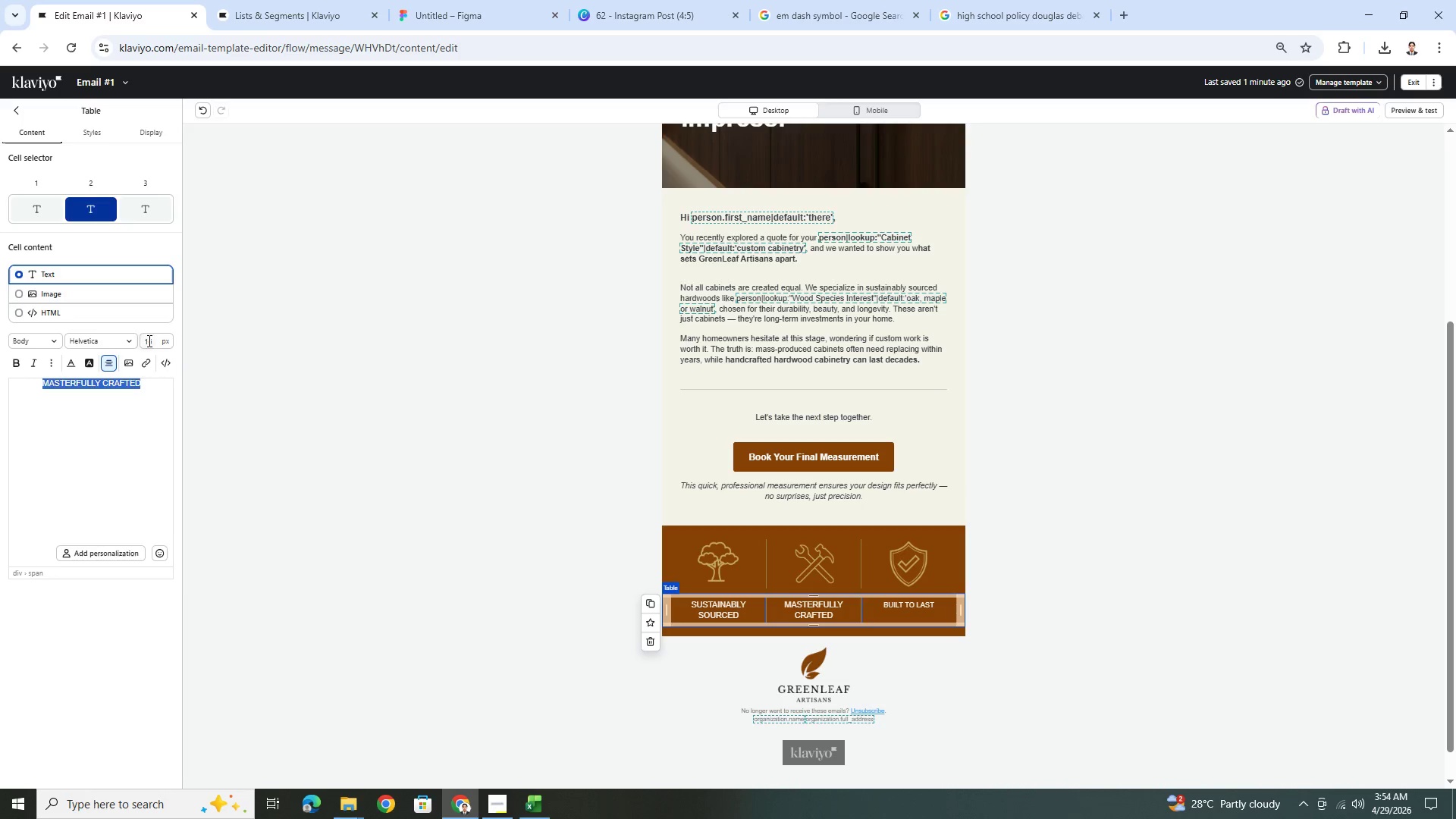 
double_click([148, 340])
 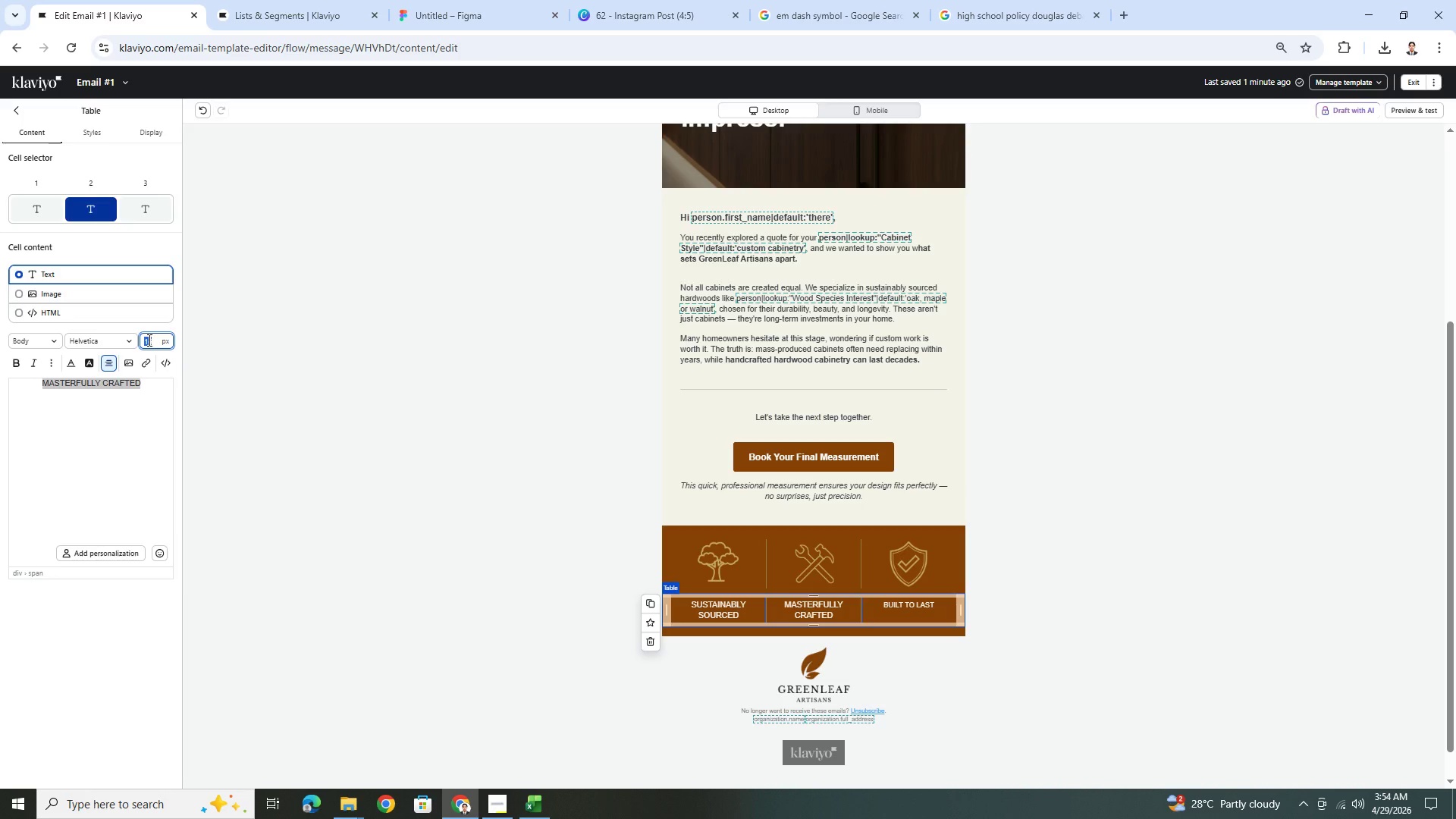 
key(Numpad1)
 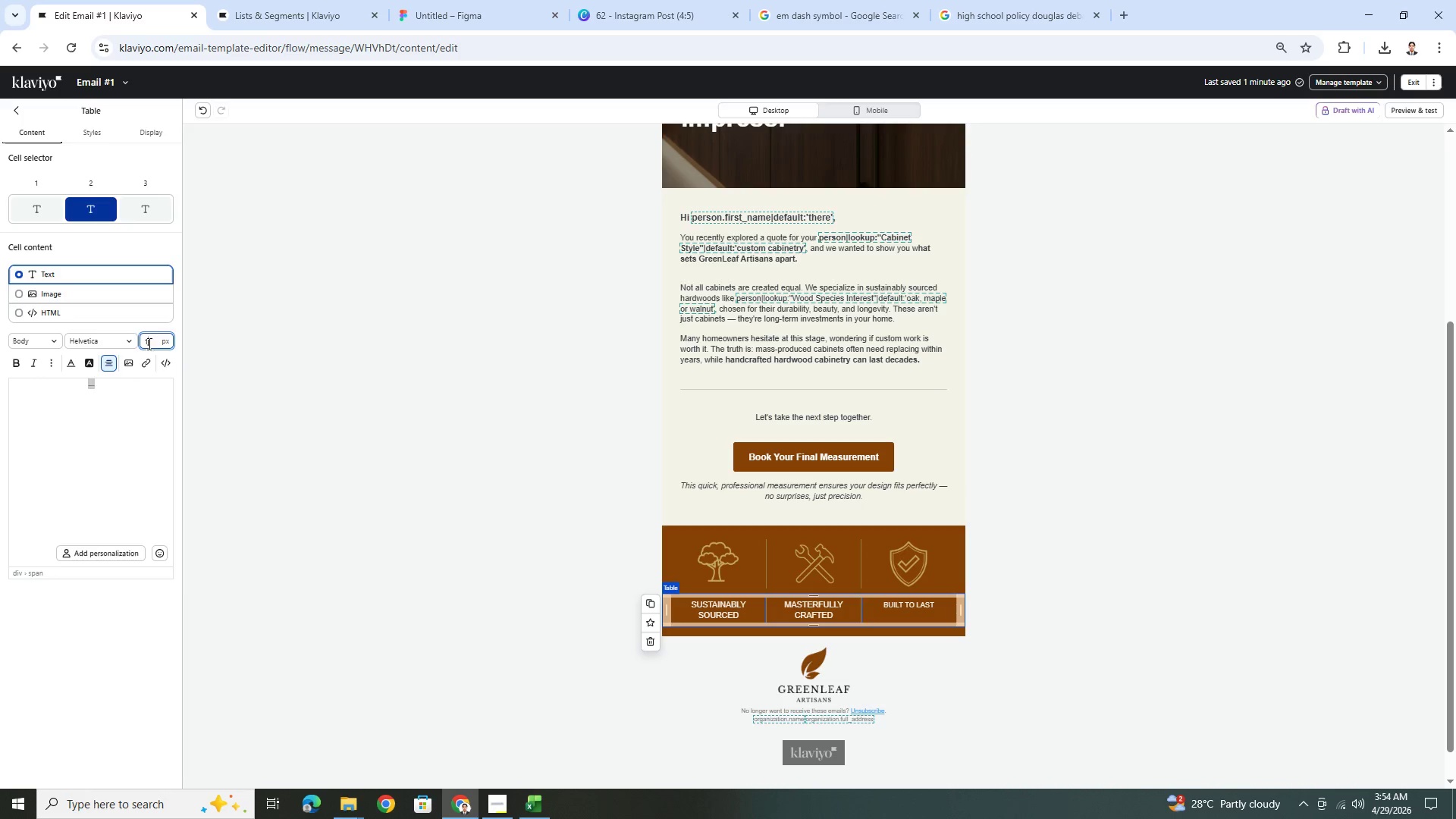 
key(Numpad4)
 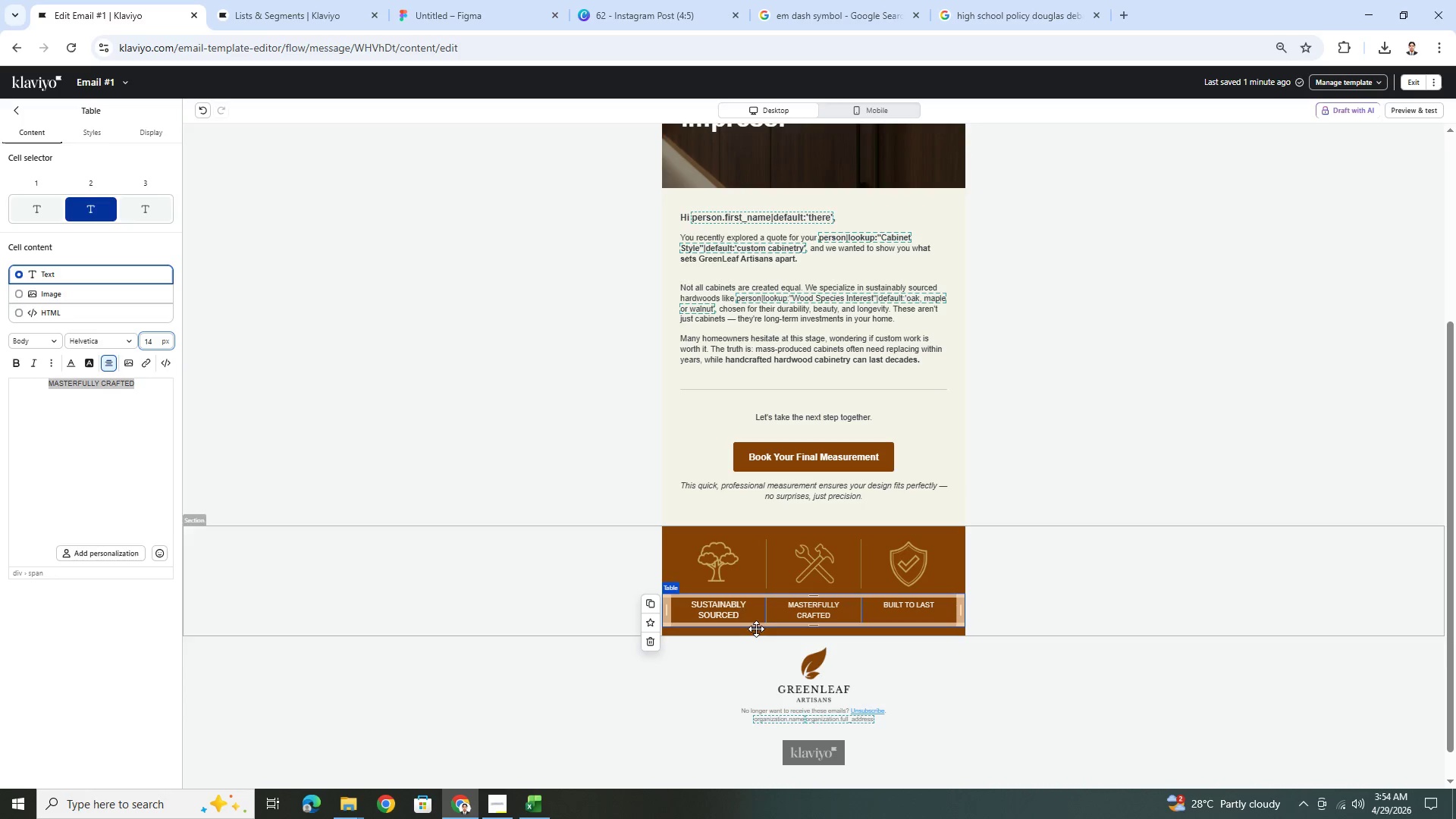 
left_click([745, 610])
 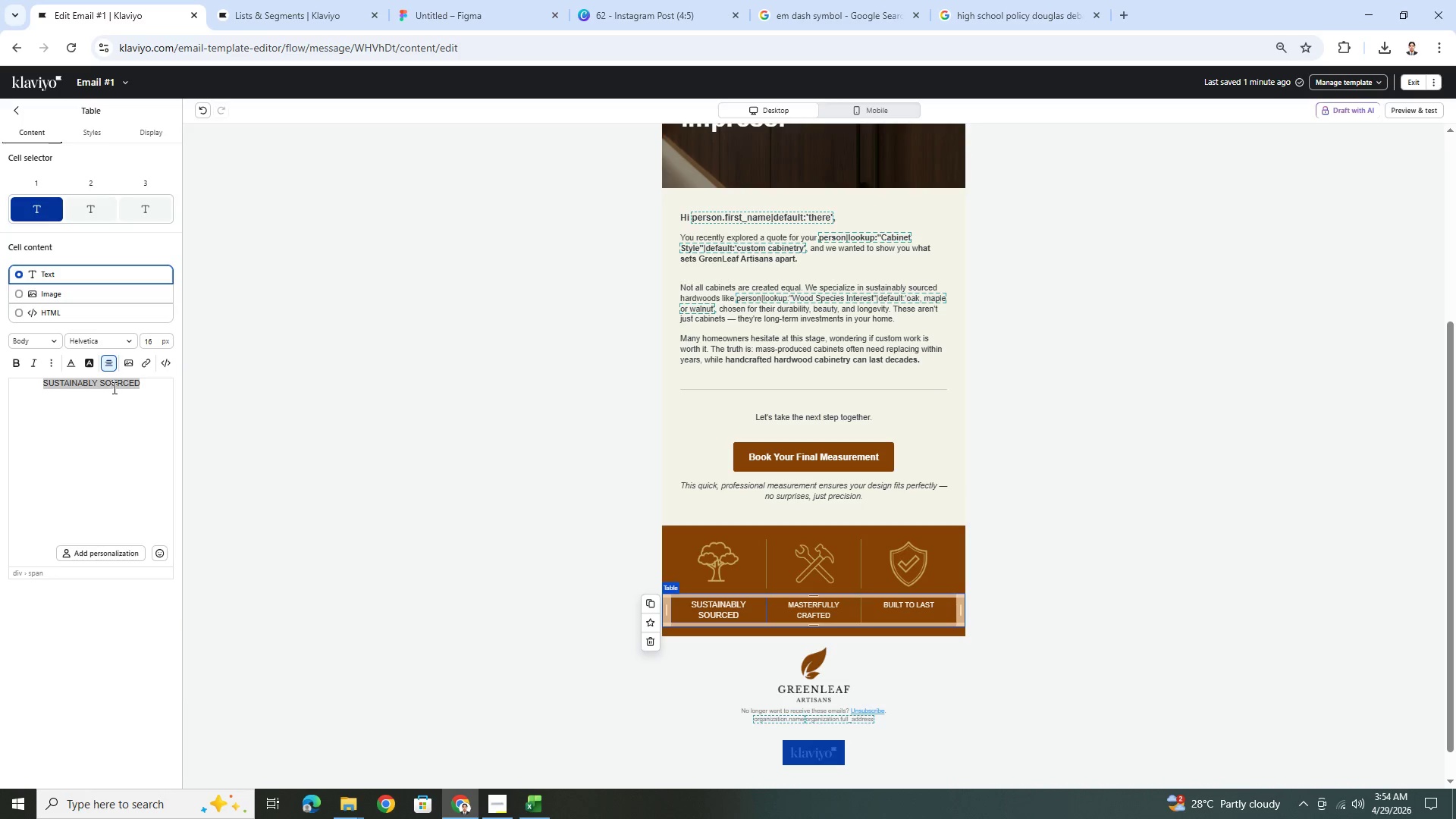 
left_click([135, 388])
 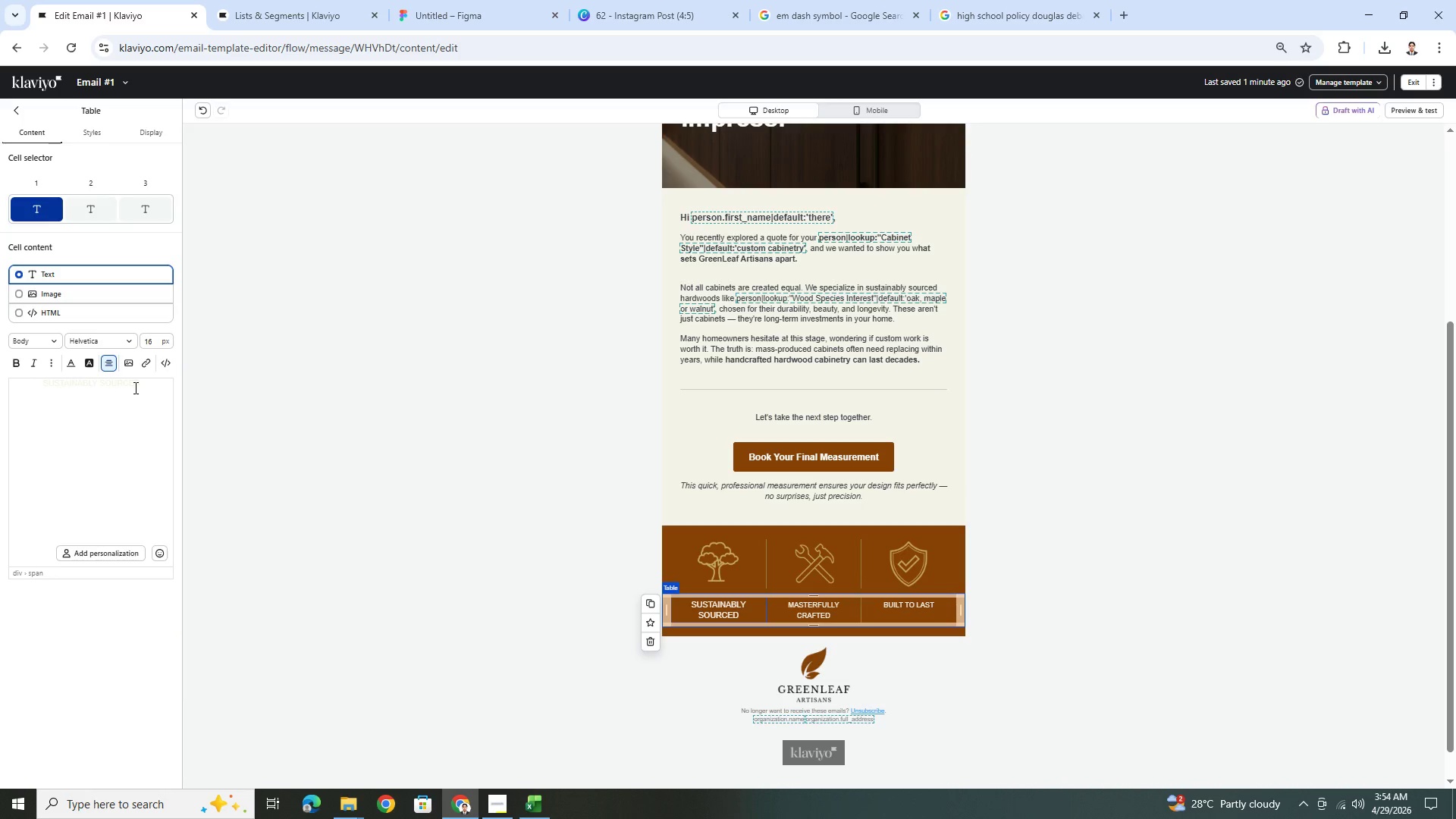 
double_click([134, 388])
 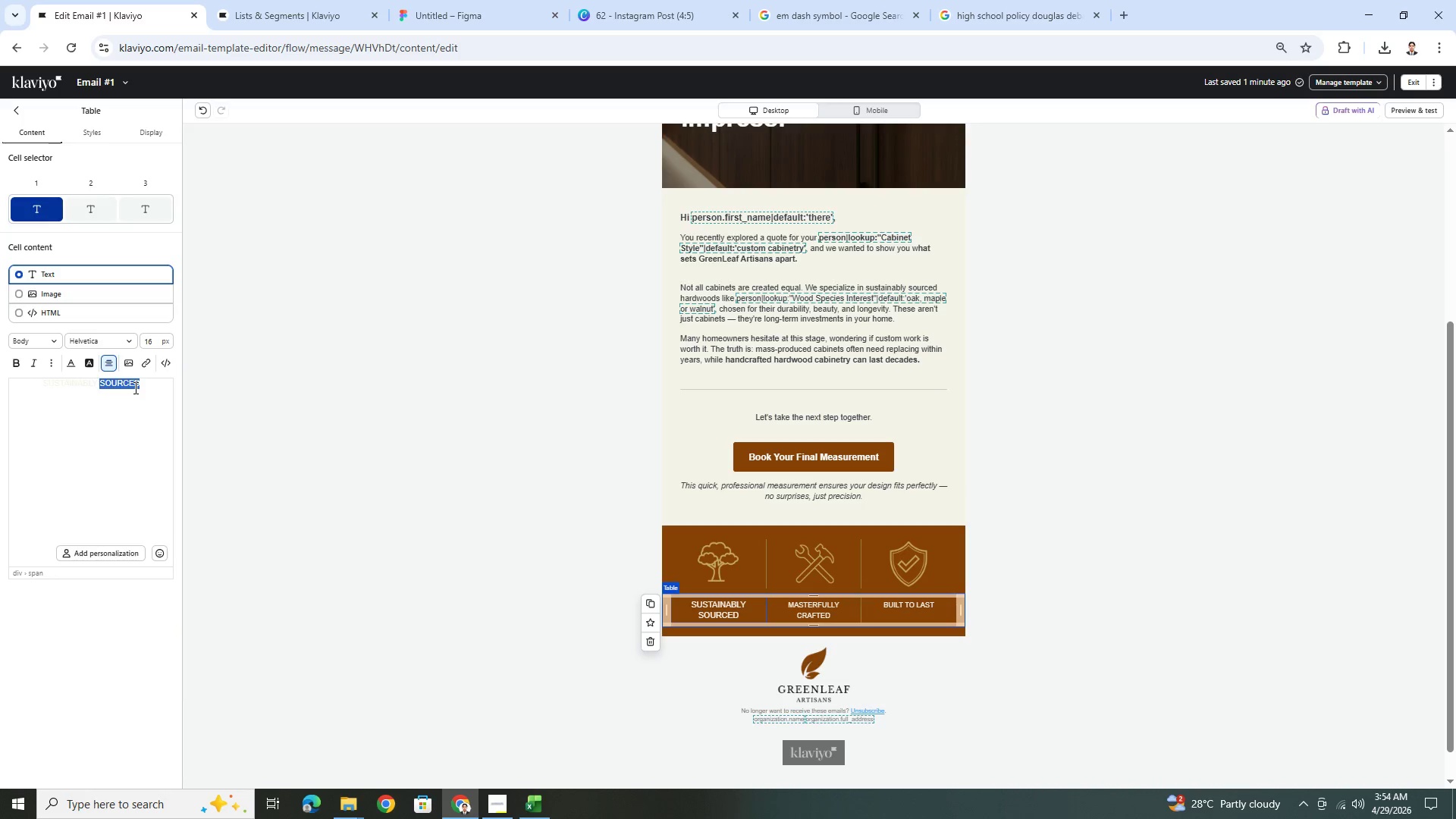 
triple_click([134, 388])
 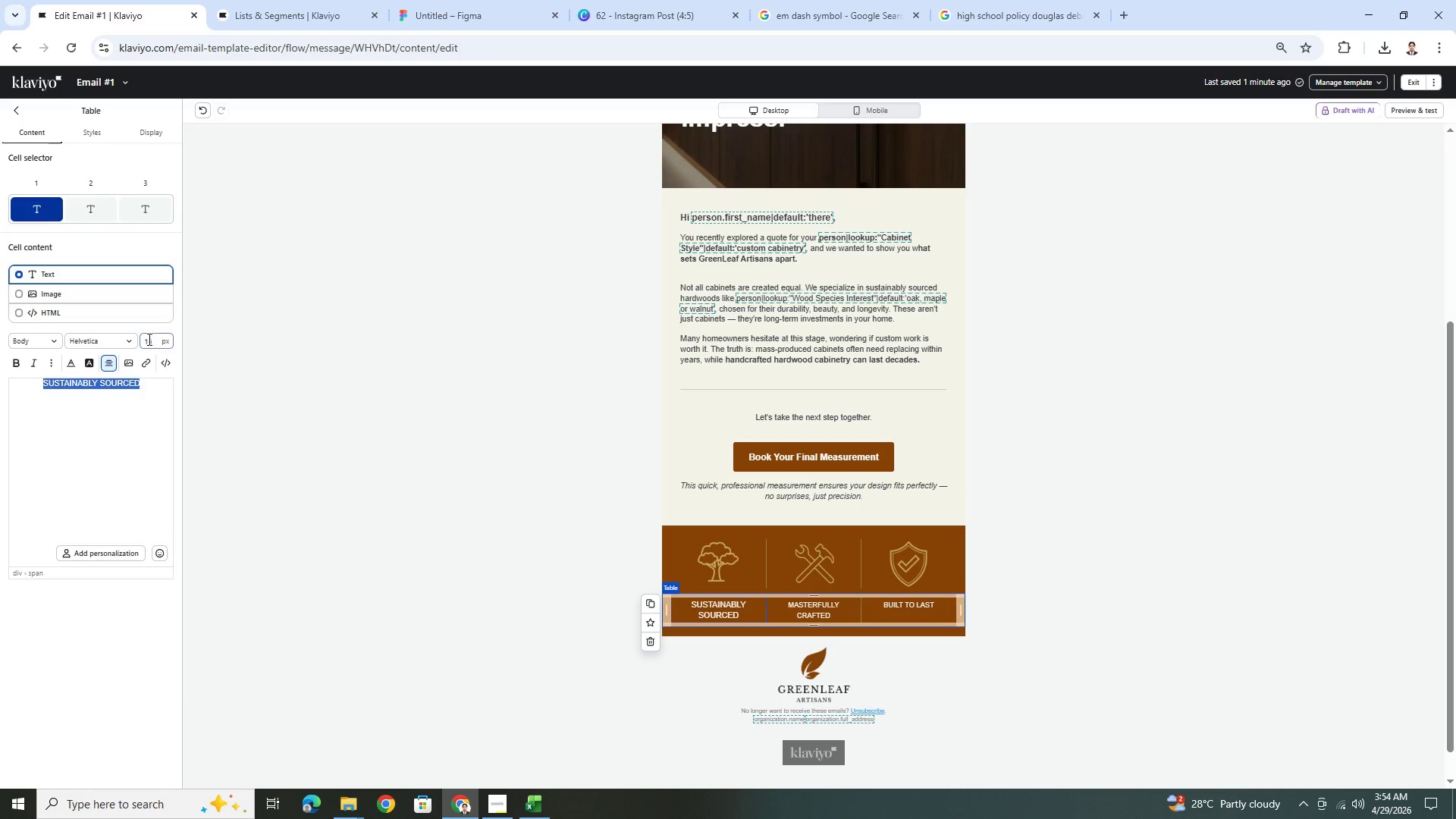 
double_click([154, 339])
 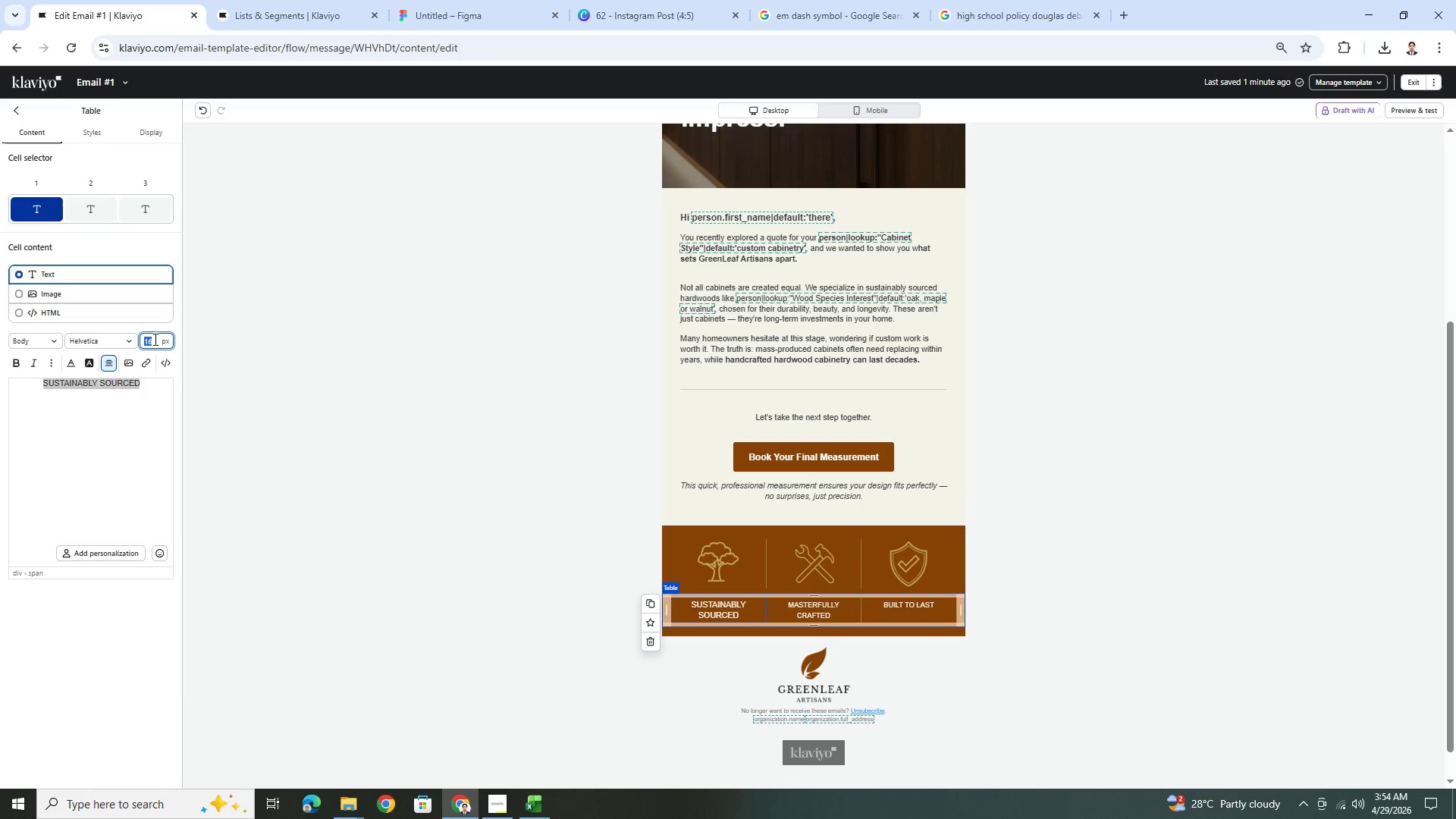 
key(Numpad1)
 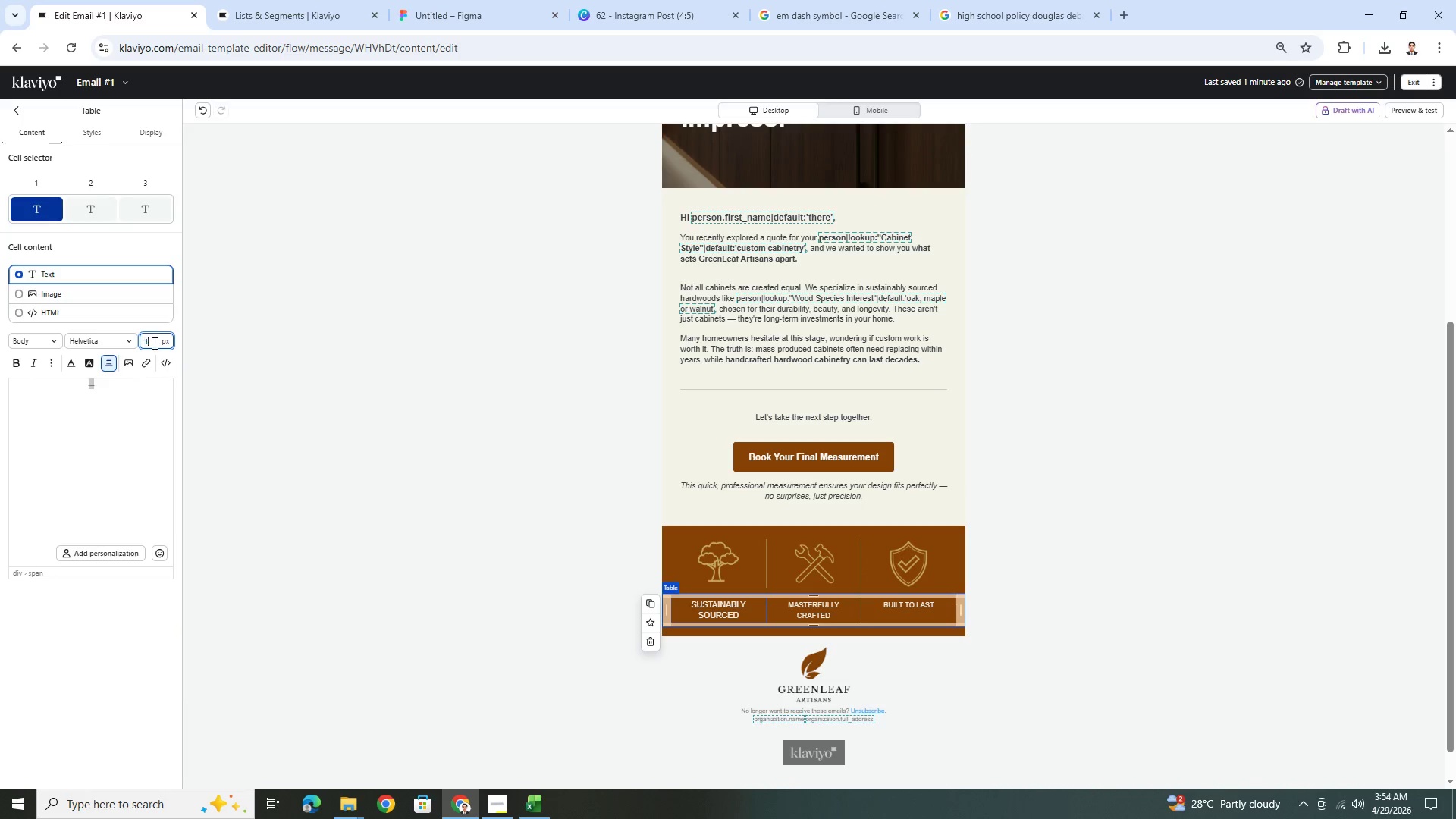 
key(Numpad4)
 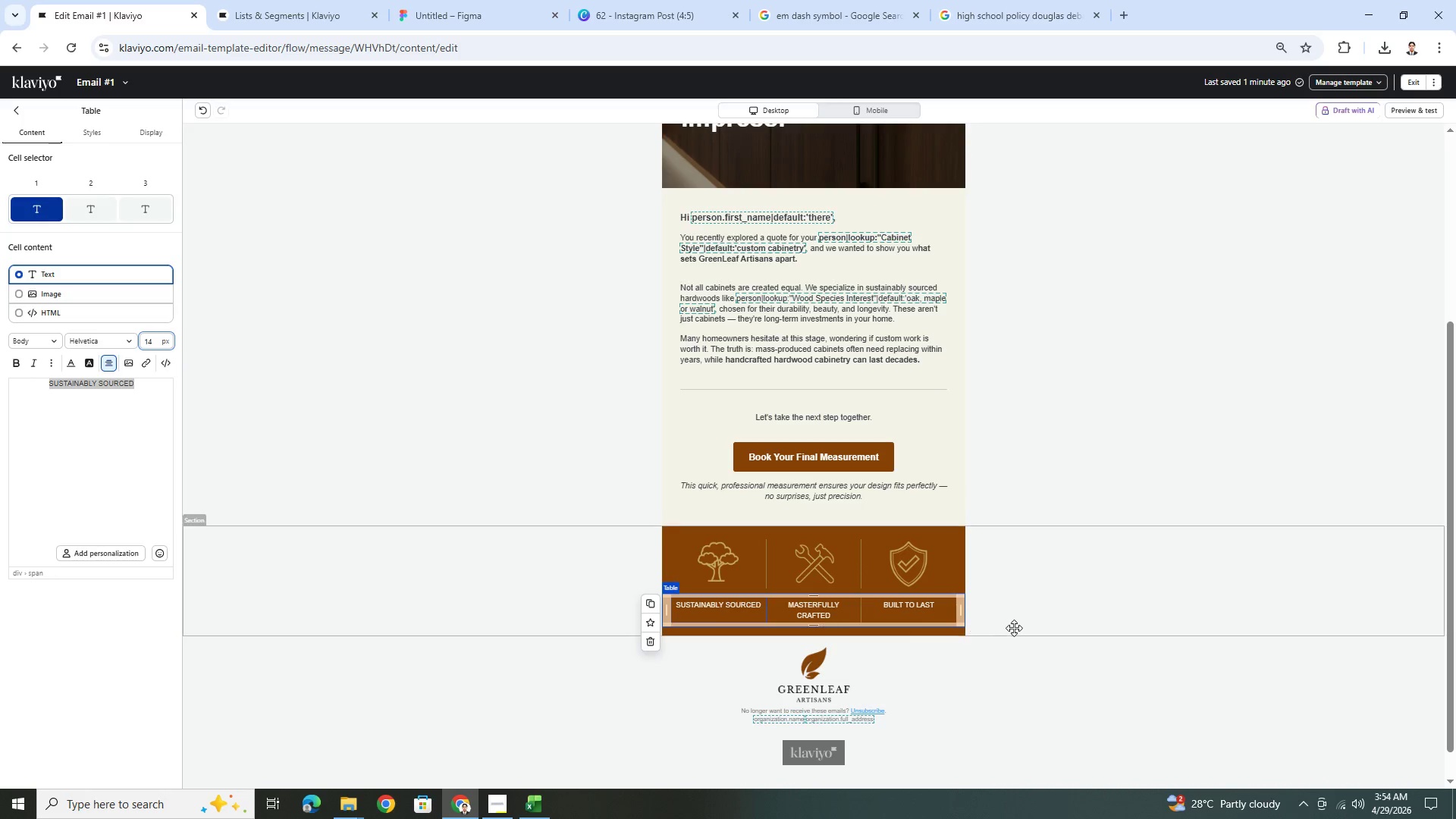 
left_click([1032, 638])
 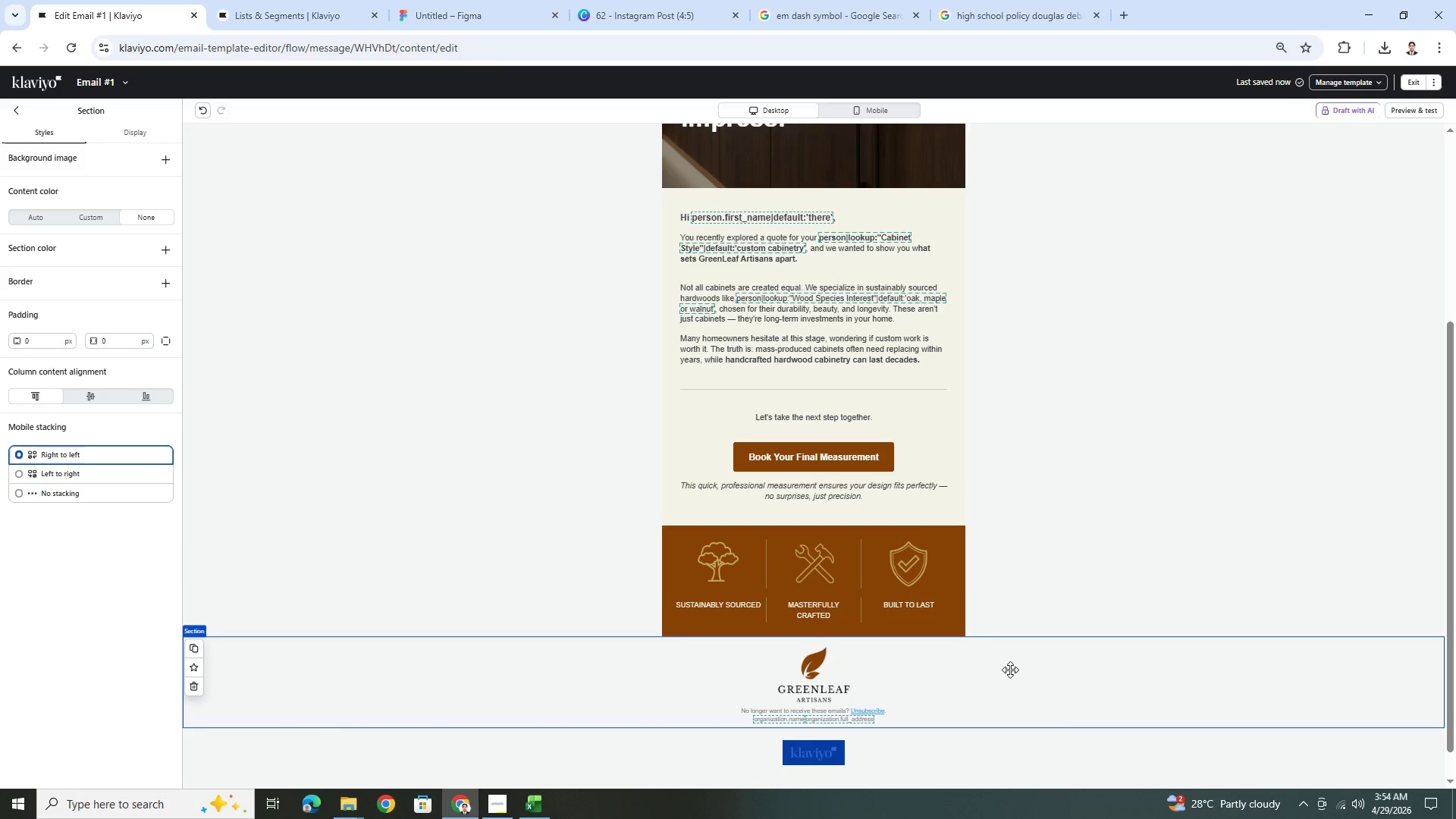 
left_click([729, 611])
 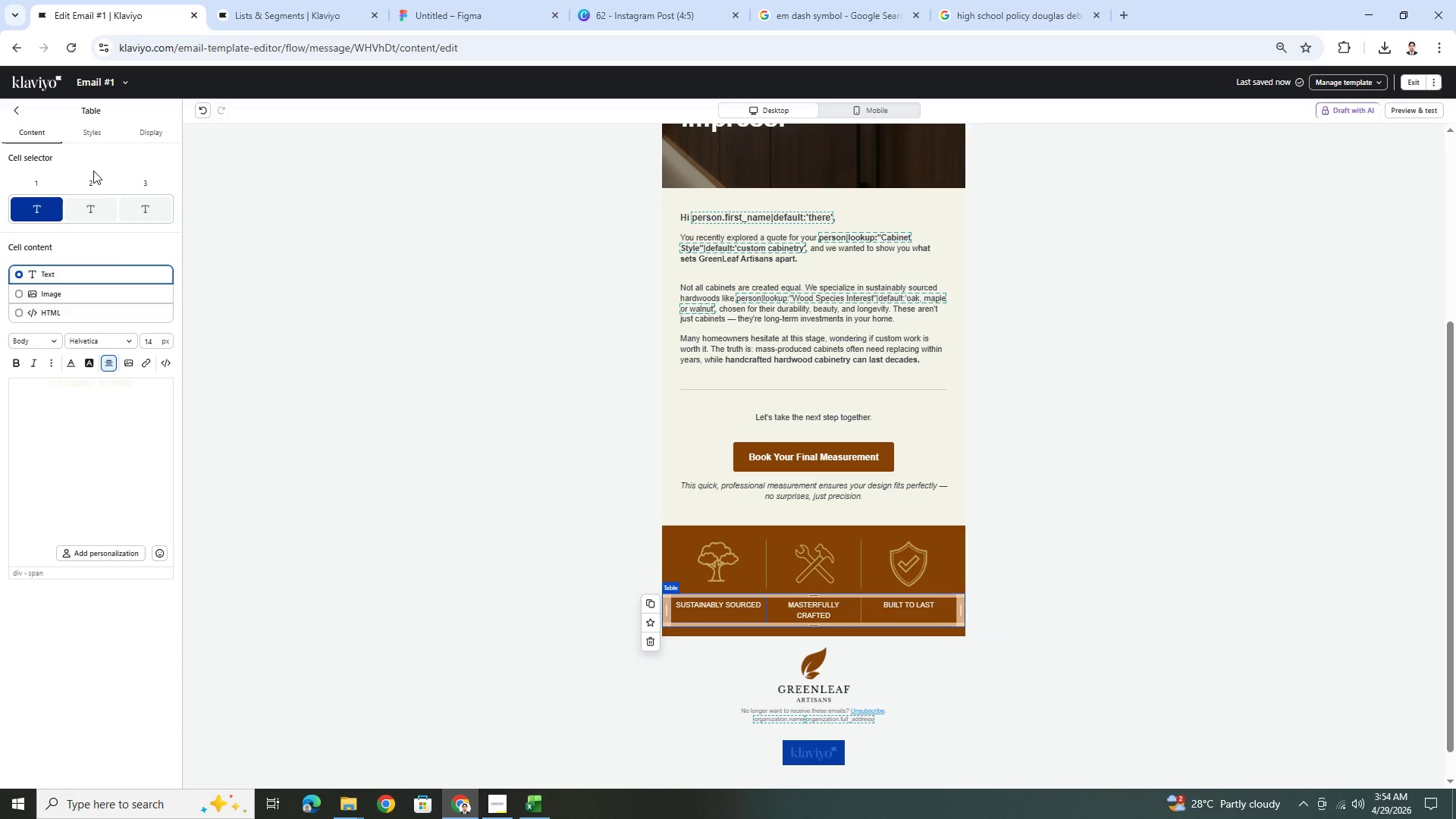 
left_click([92, 136])
 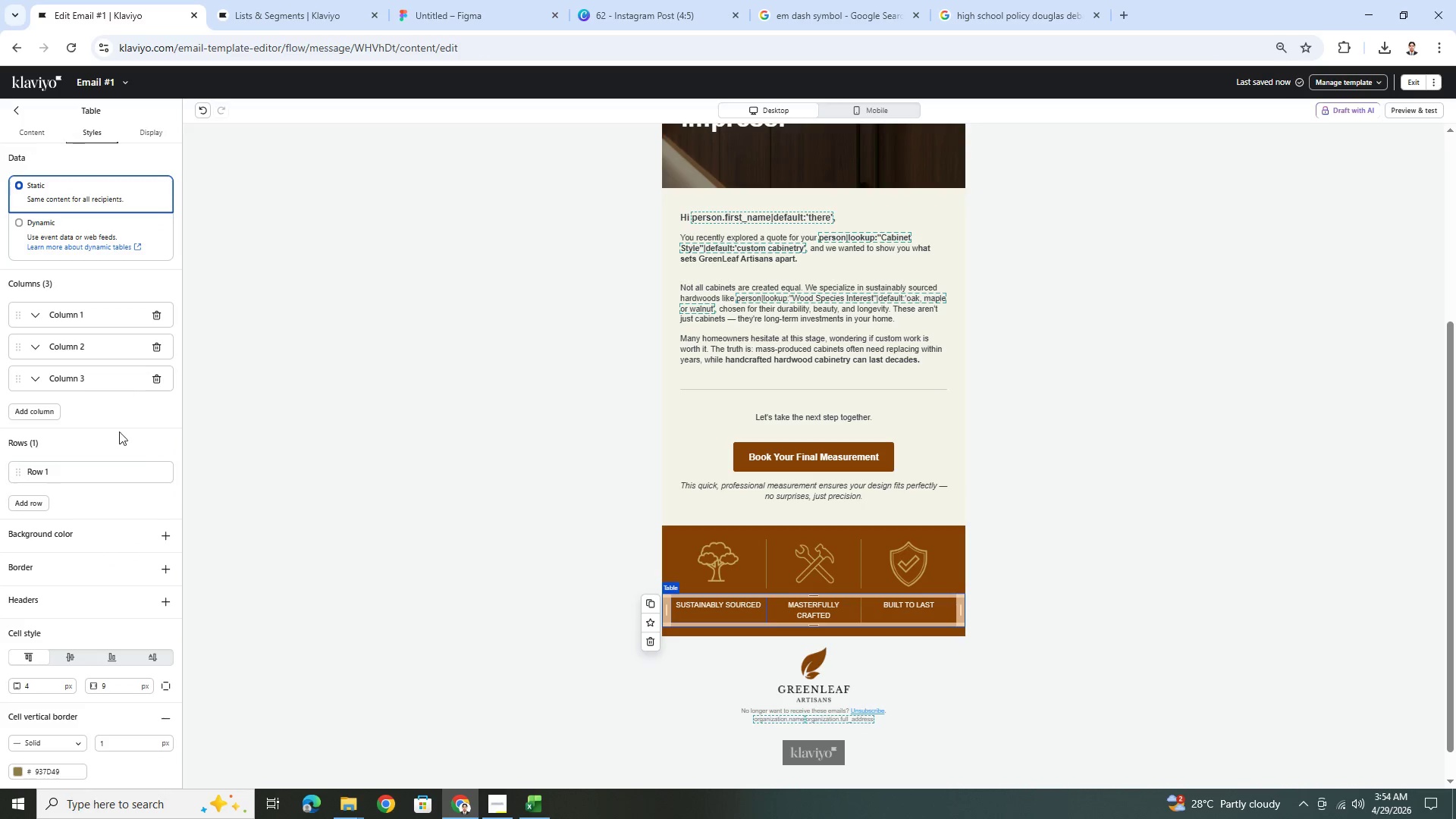 
scroll: coordinate [115, 517], scroll_direction: down, amount: 4.0
 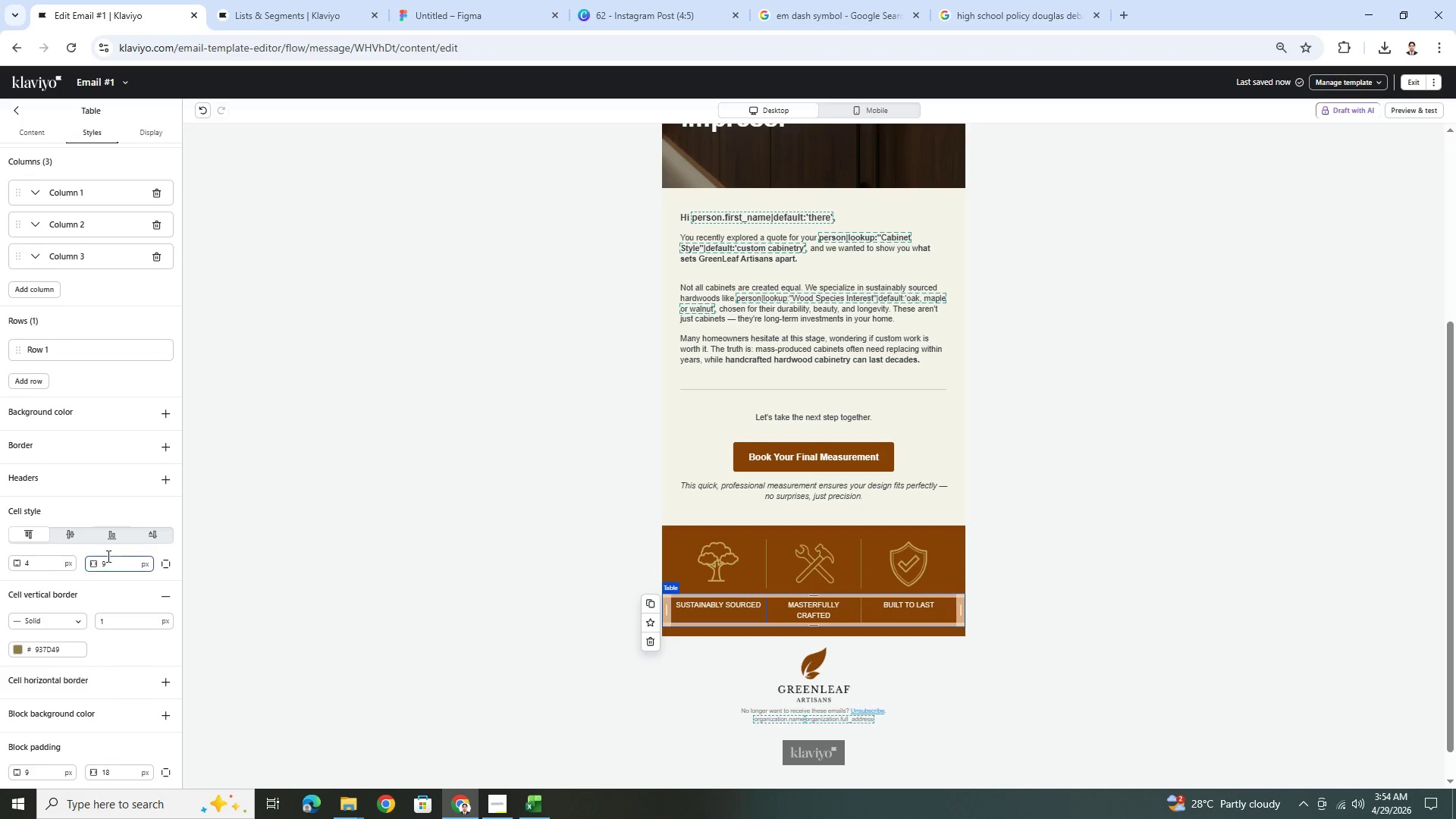 
double_click([30, 561])
 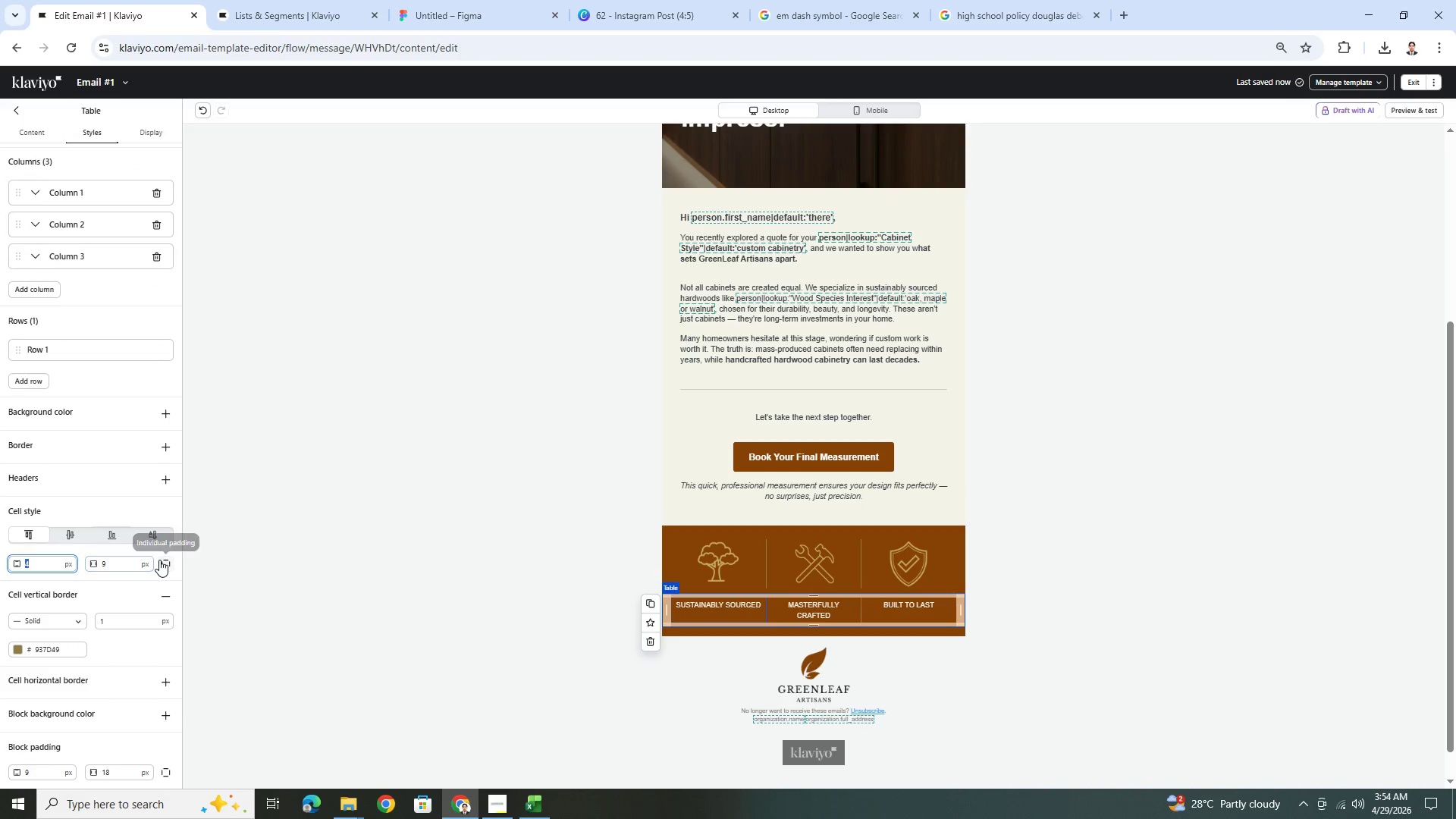 
left_click([161, 560])
 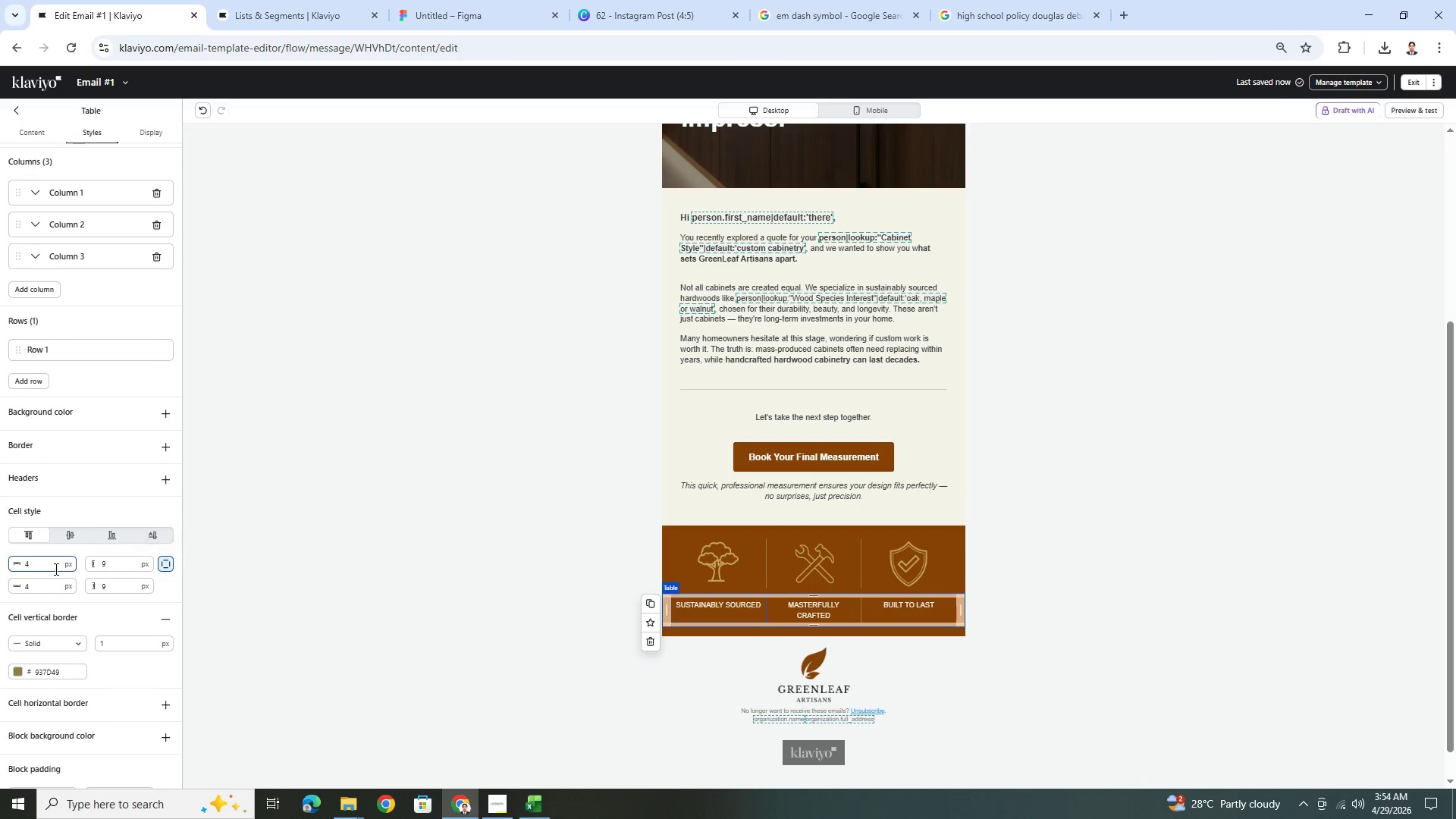 
double_click([55, 569])
 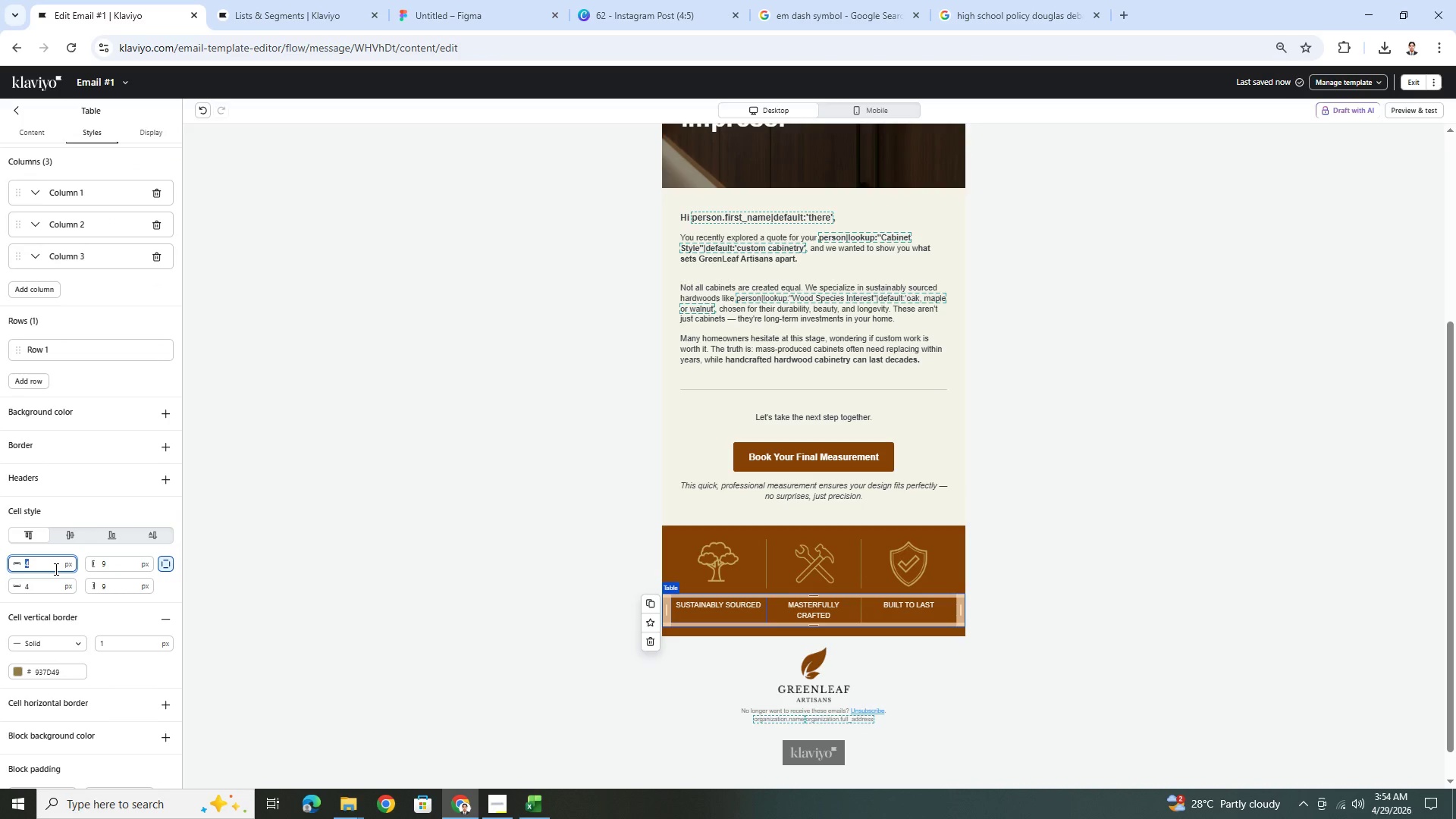 
key(Numpad0)
 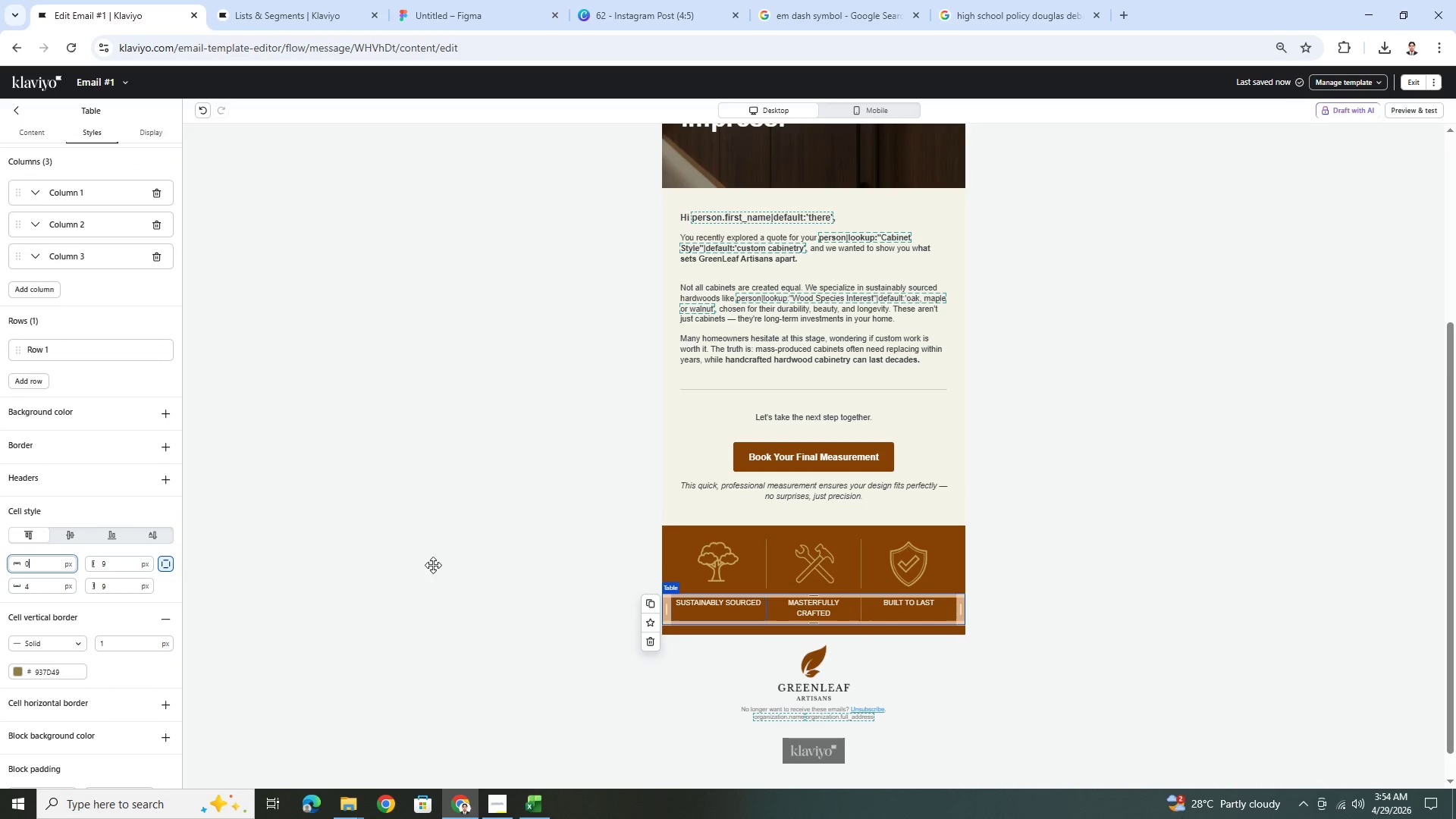 
left_click([775, 564])
 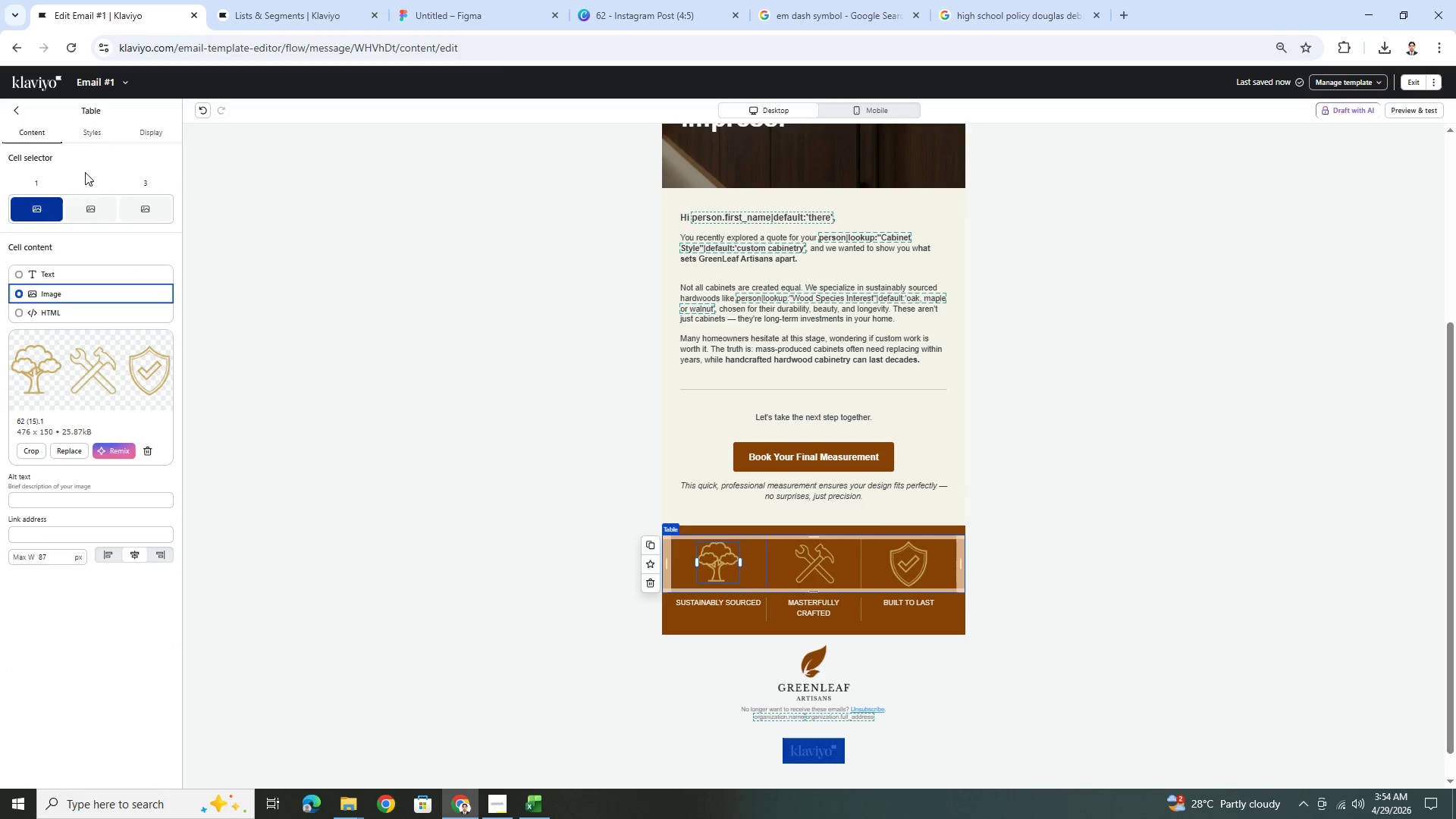 
left_click([90, 138])
 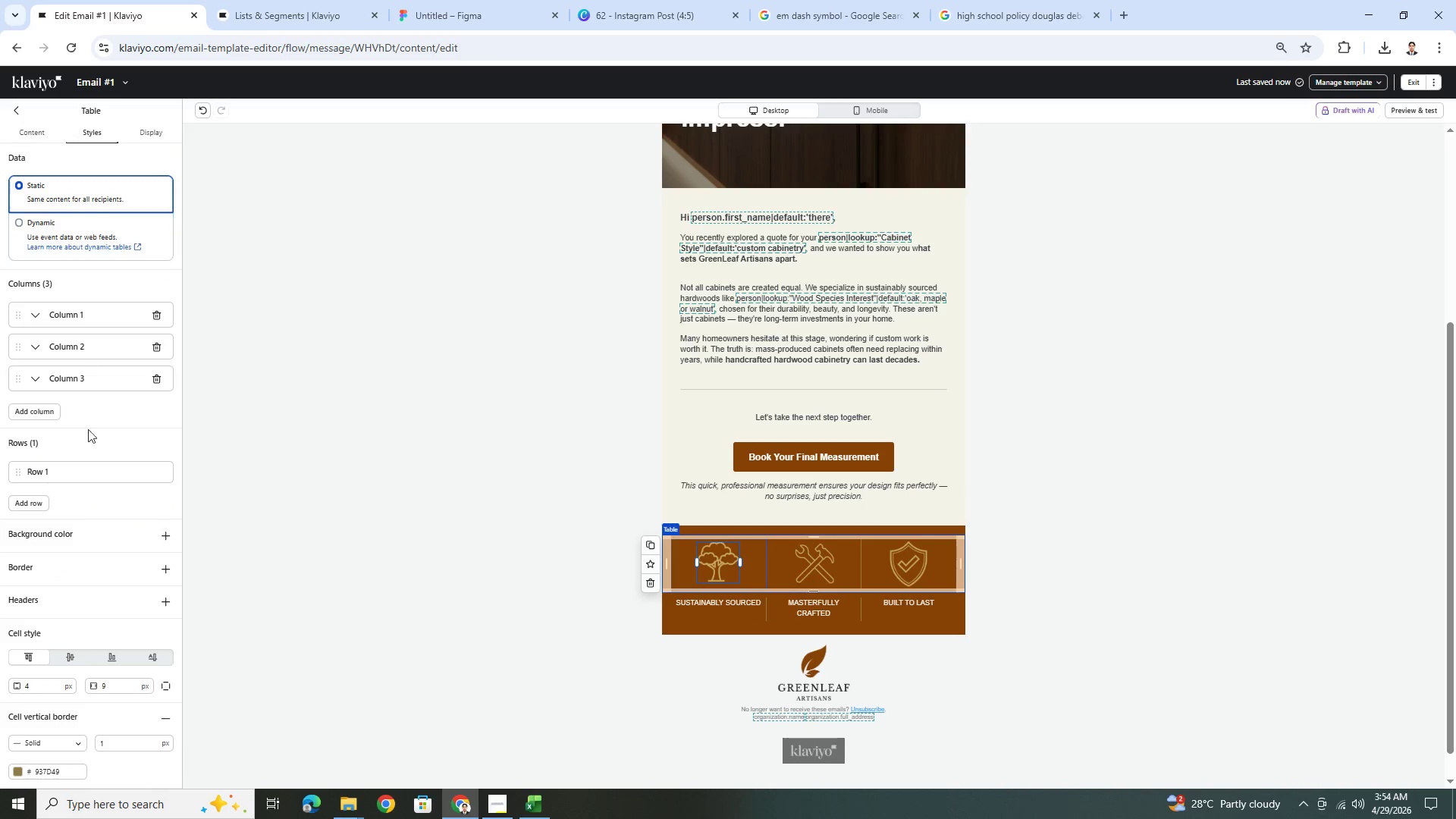 
scroll: coordinate [88, 471], scroll_direction: down, amount: 3.0
 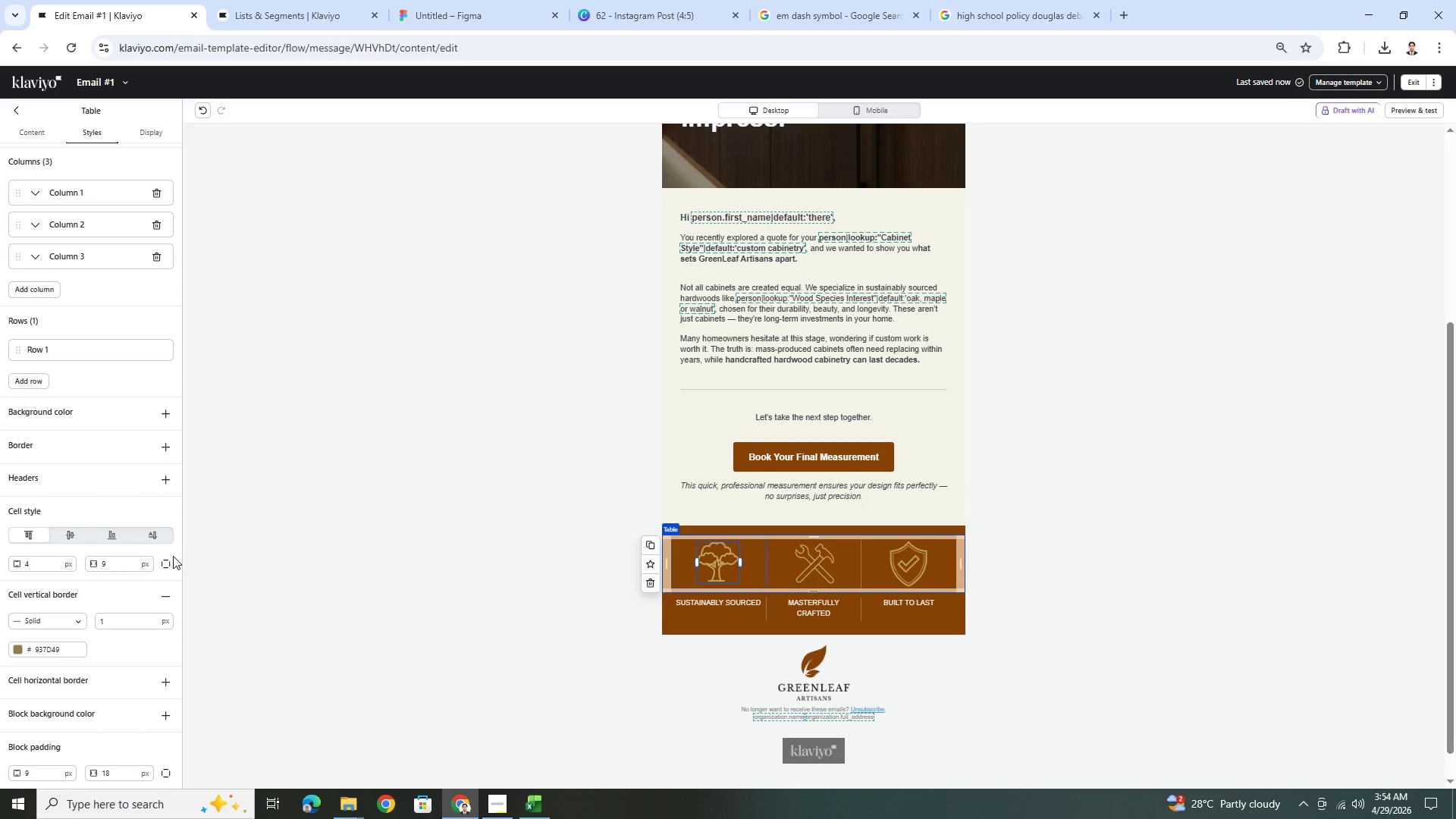 
left_click([168, 559])
 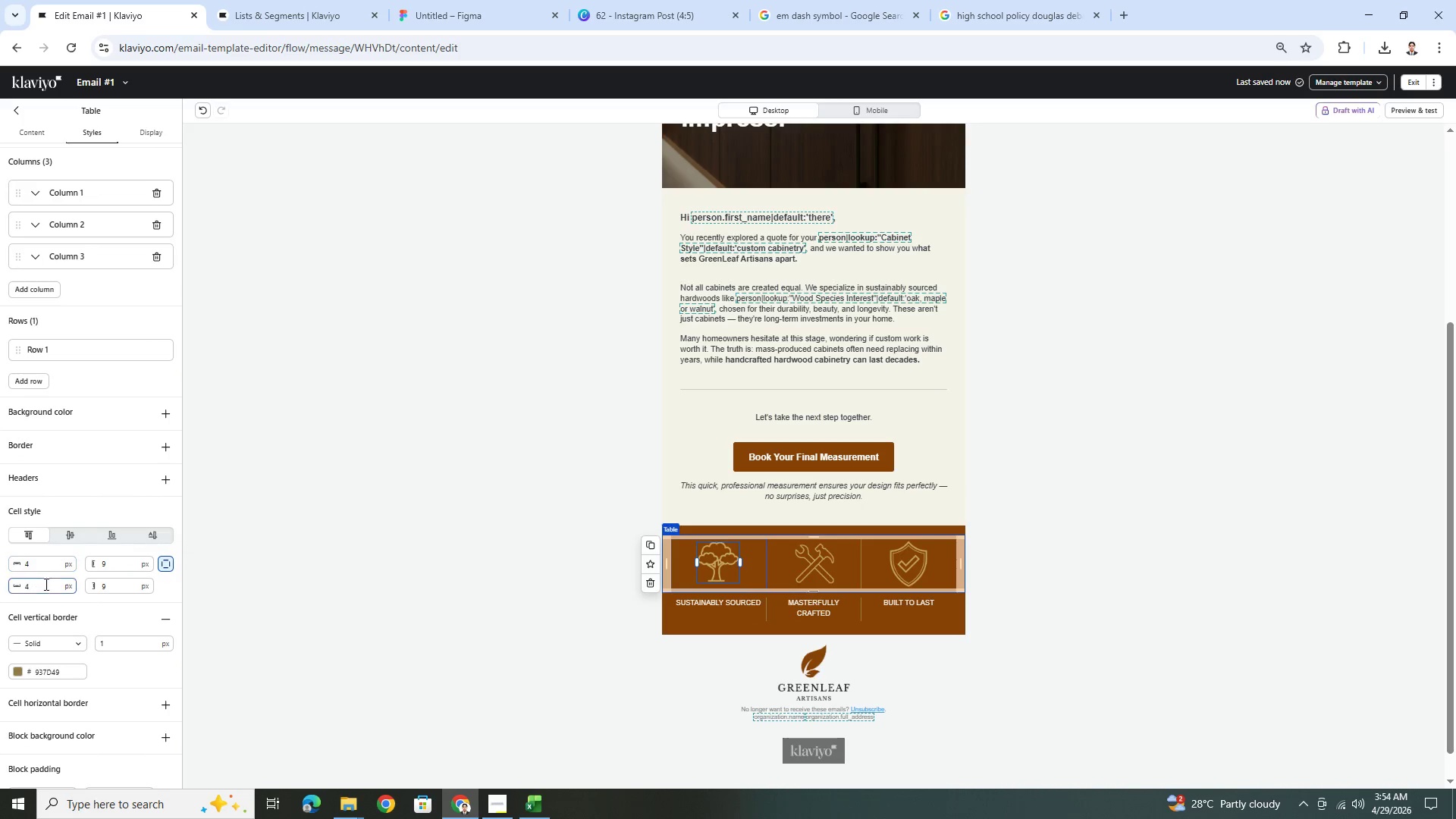 
double_click([45, 584])
 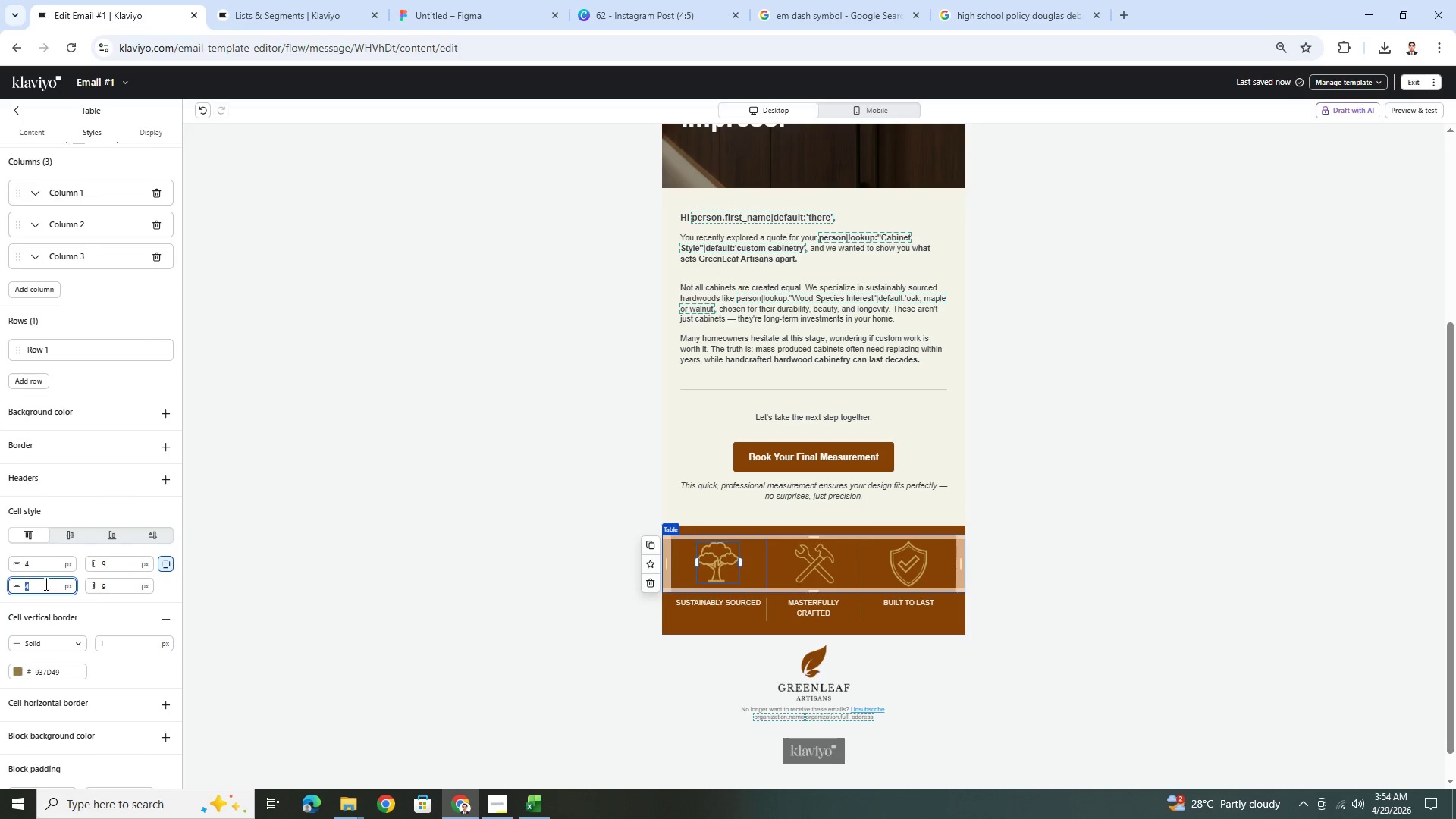 
key(Numpad0)
 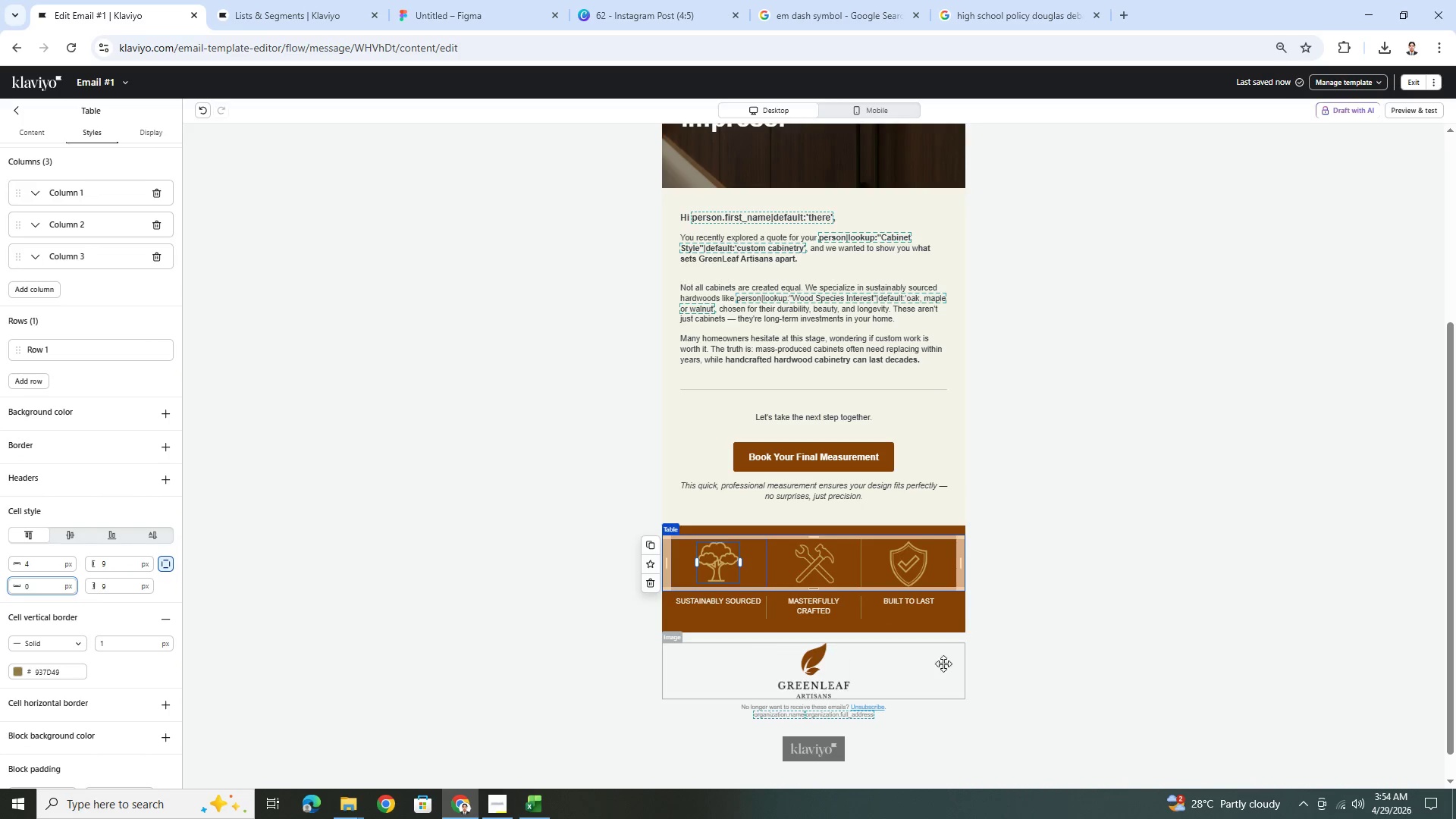 
left_click([1068, 661])
 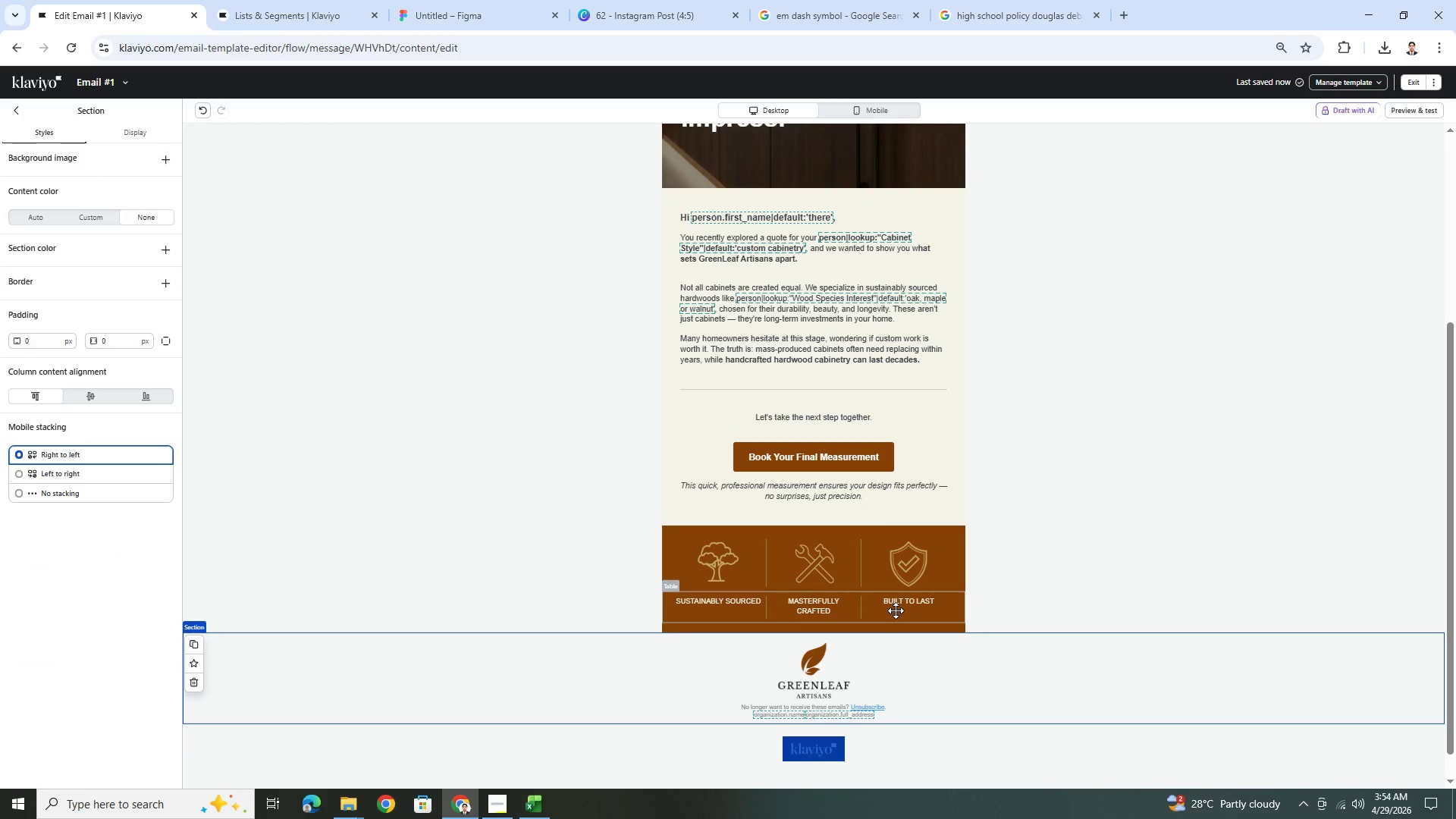 
left_click([896, 576])
 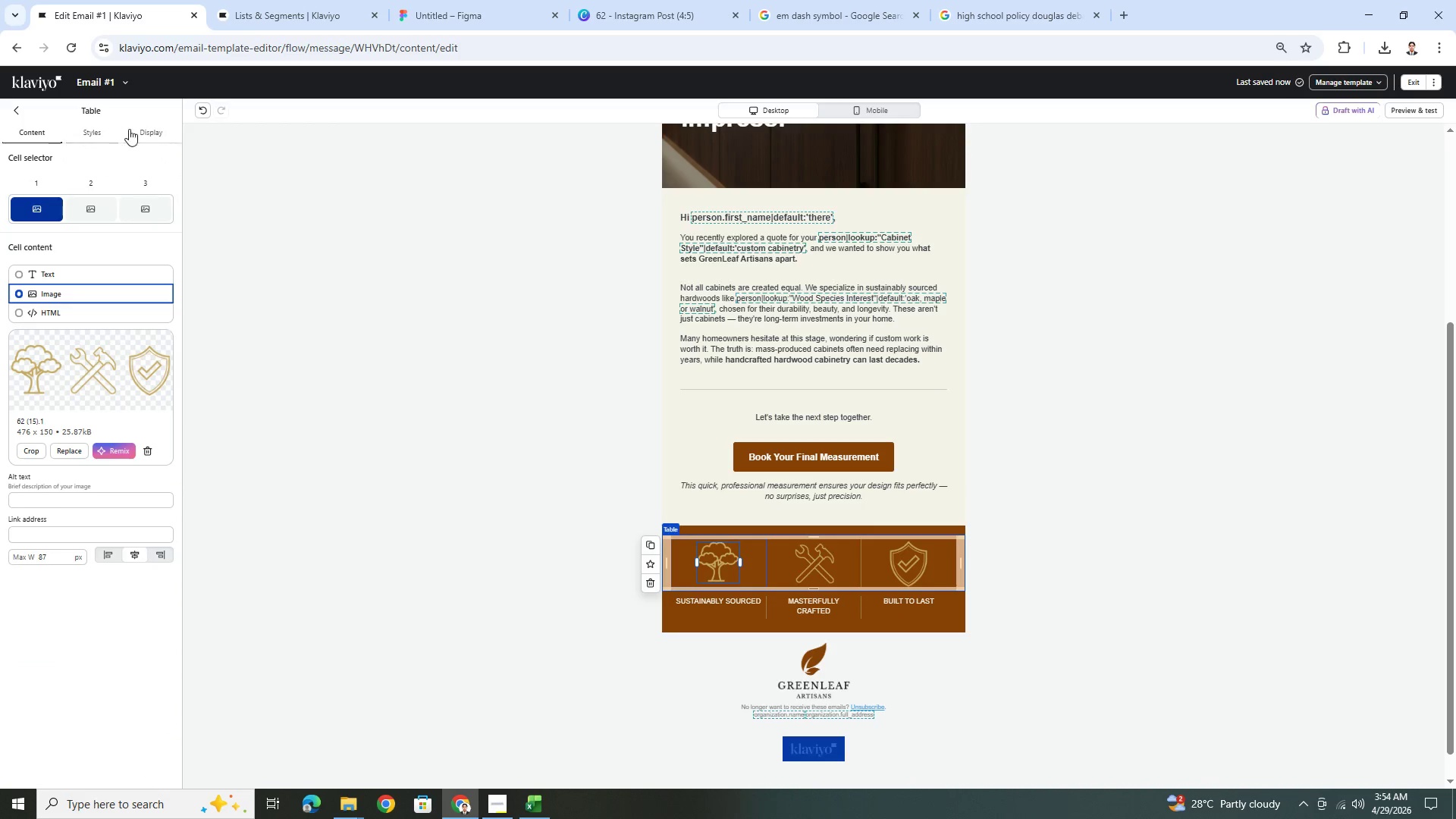 
left_click([104, 133])
 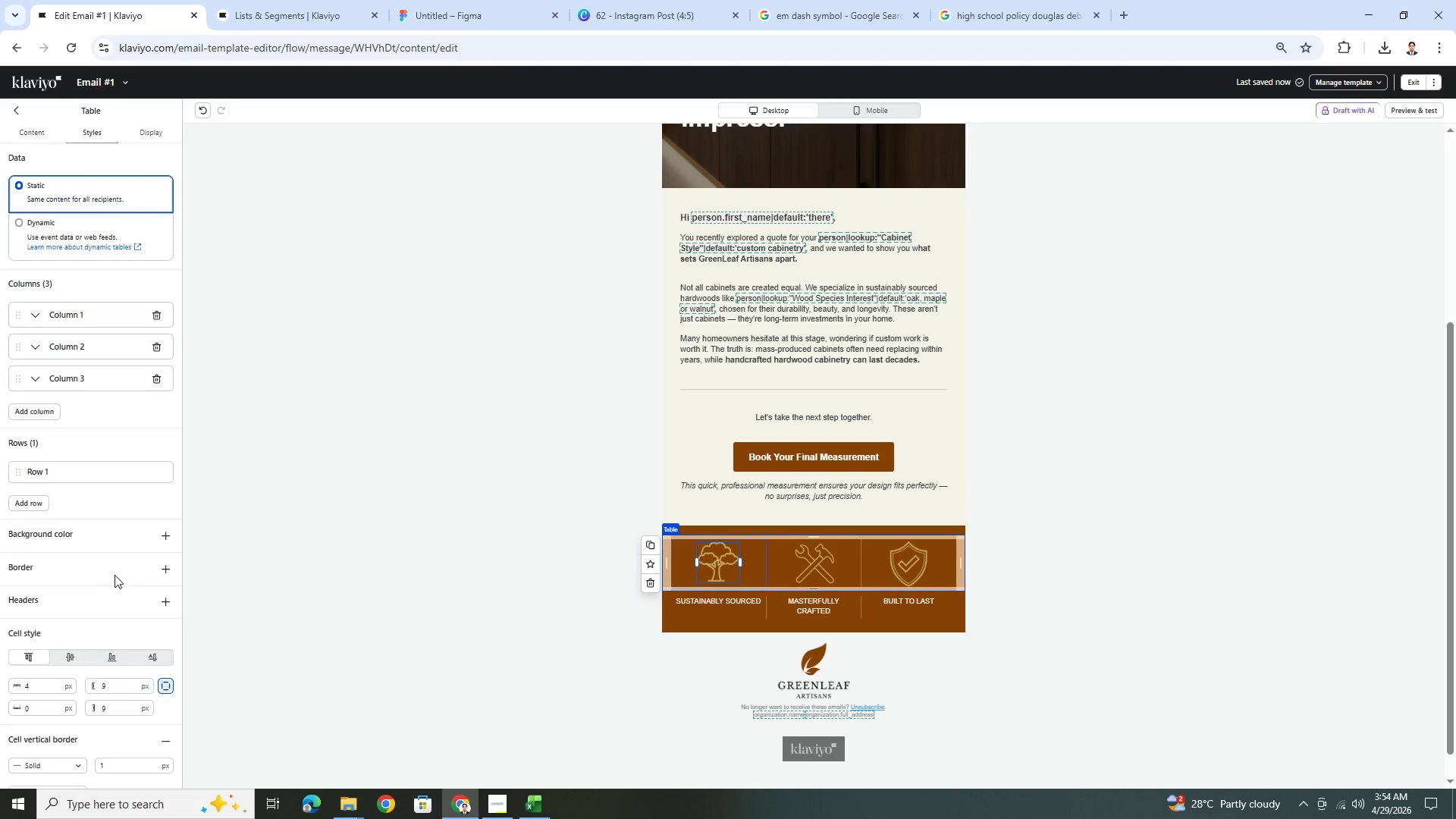 
scroll: coordinate [102, 597], scroll_direction: down, amount: 8.0
 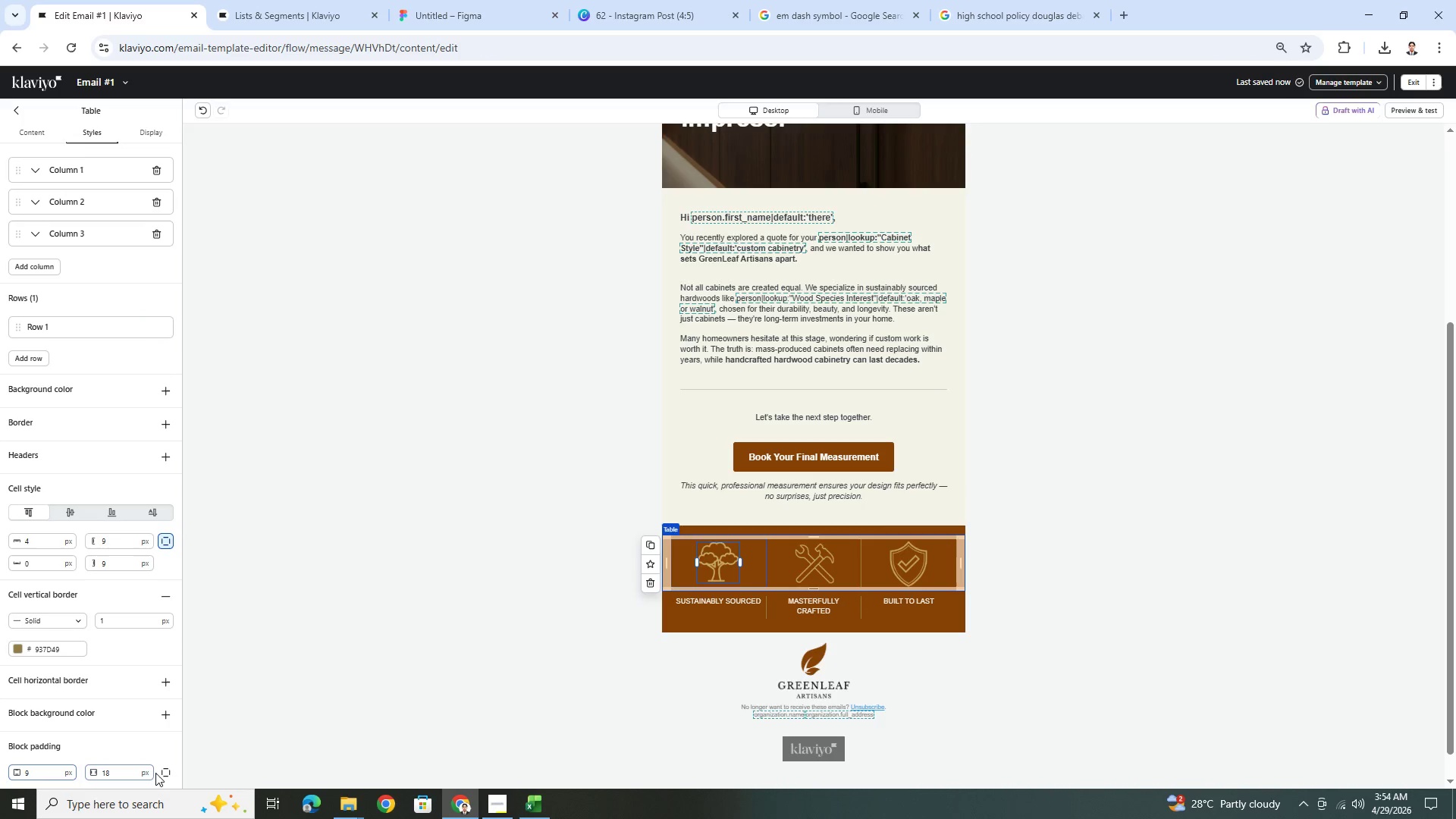 
left_click([166, 774])
 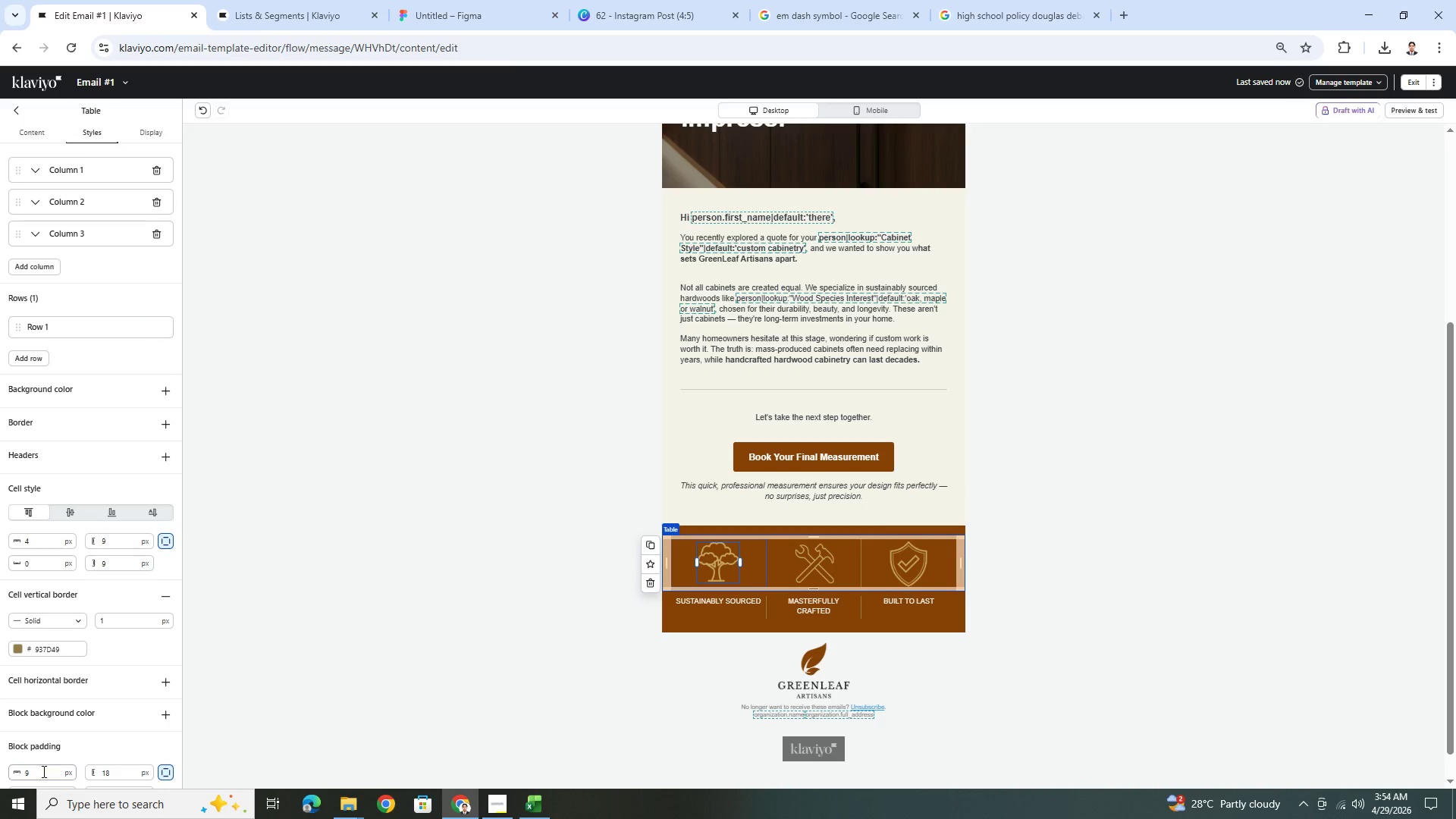 
double_click([41, 772])
 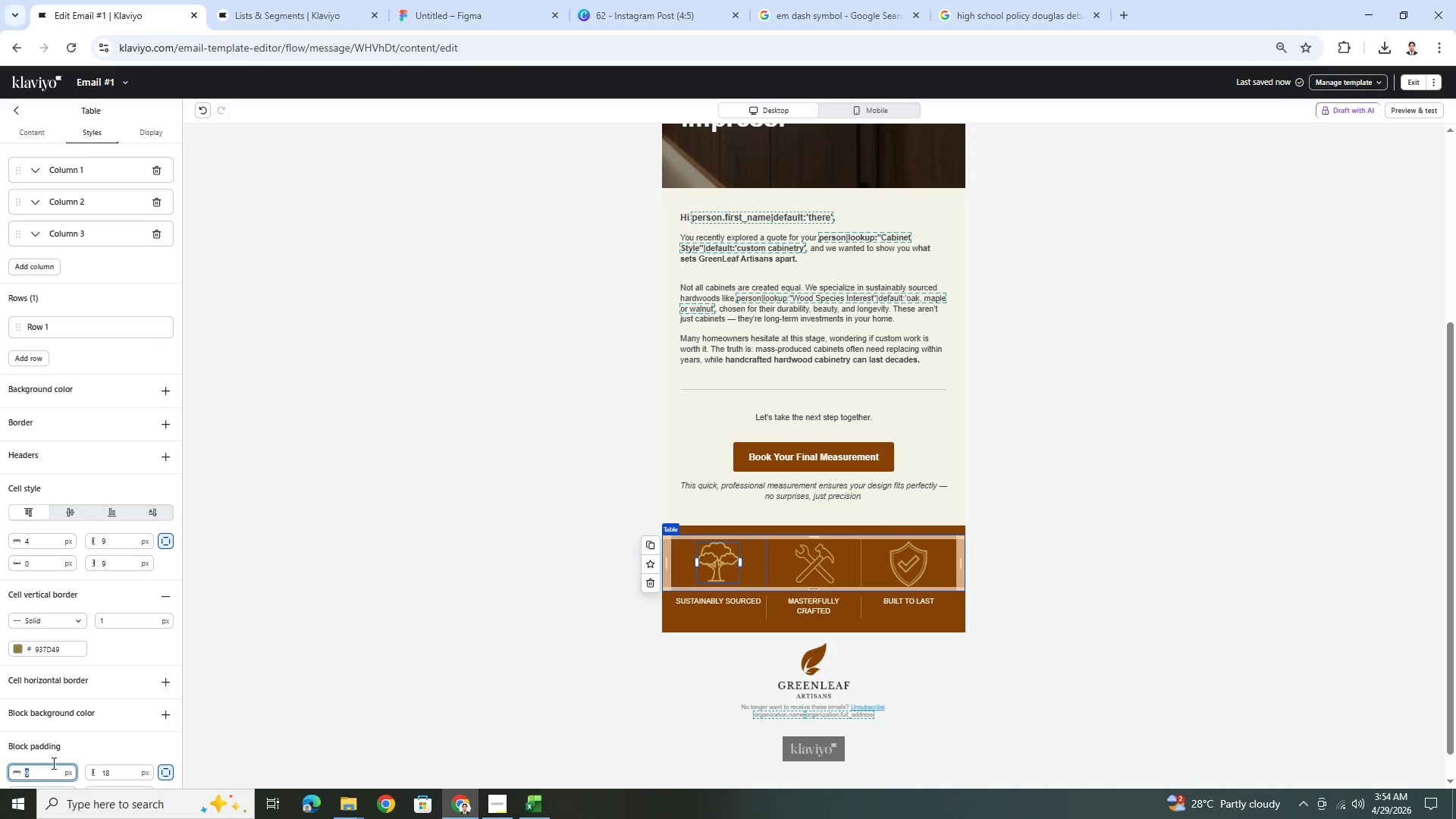 
scroll: coordinate [52, 763], scroll_direction: down, amount: 3.0
 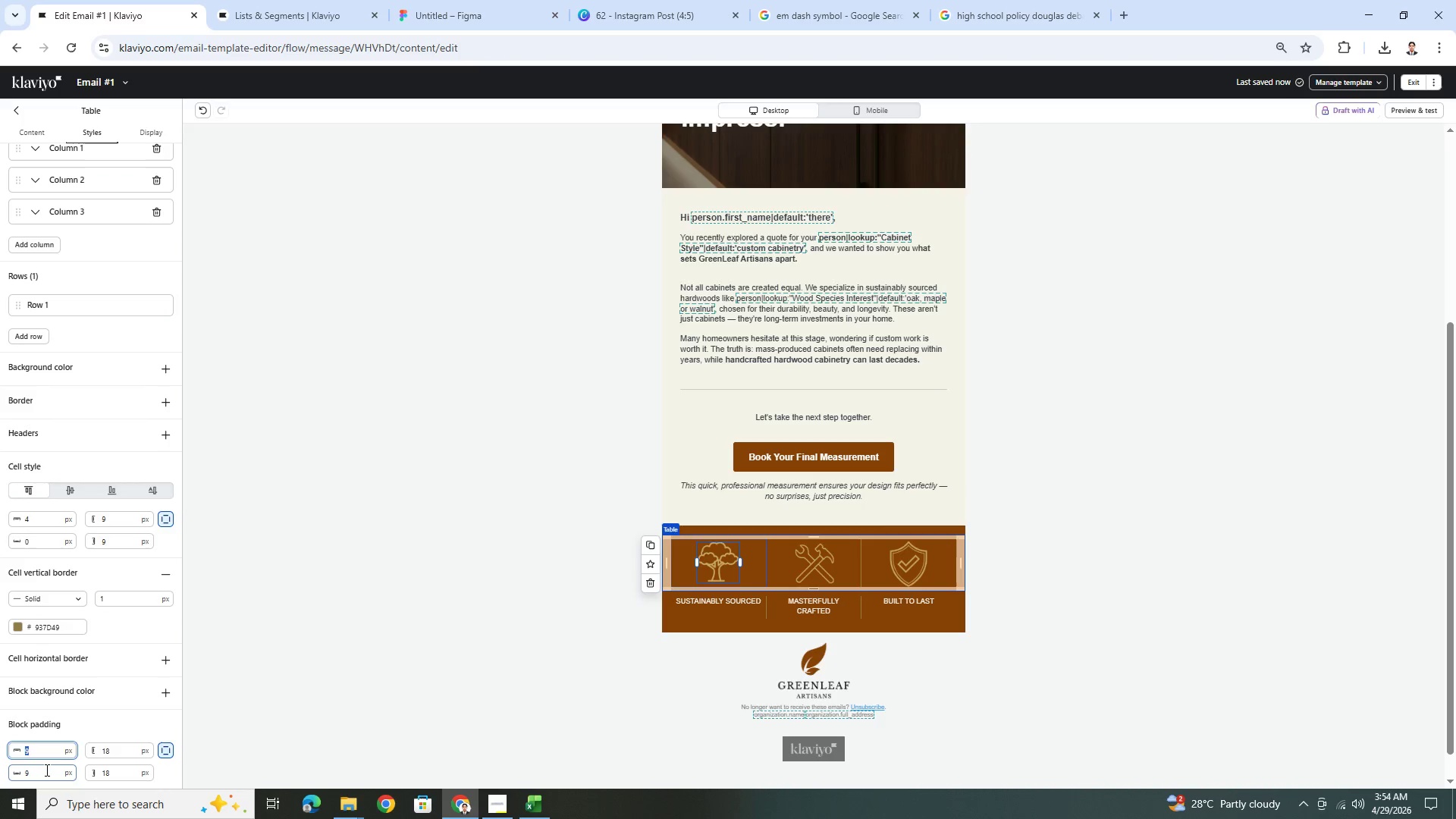 
double_click([46, 770])
 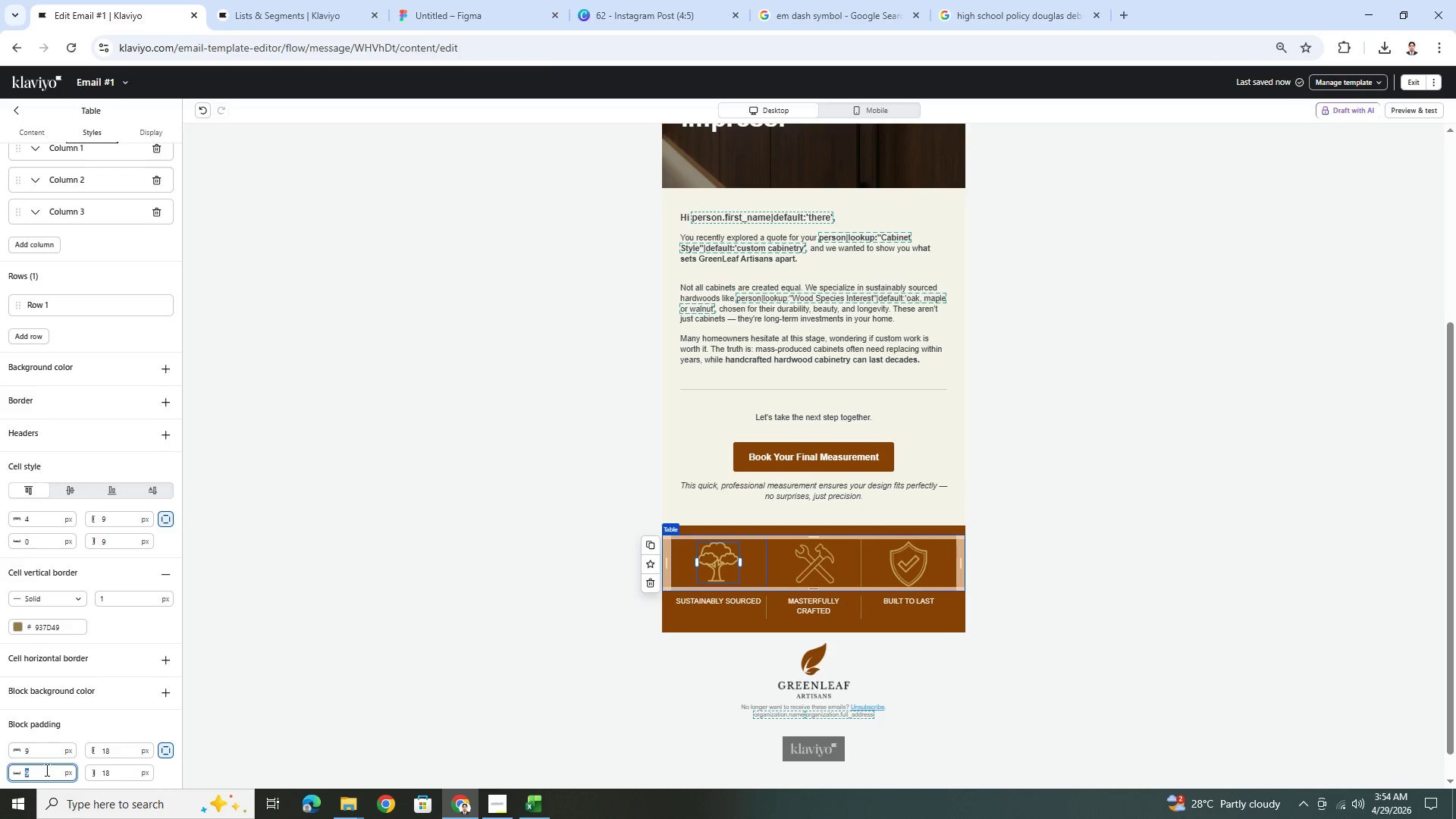 
key(Numpad0)
 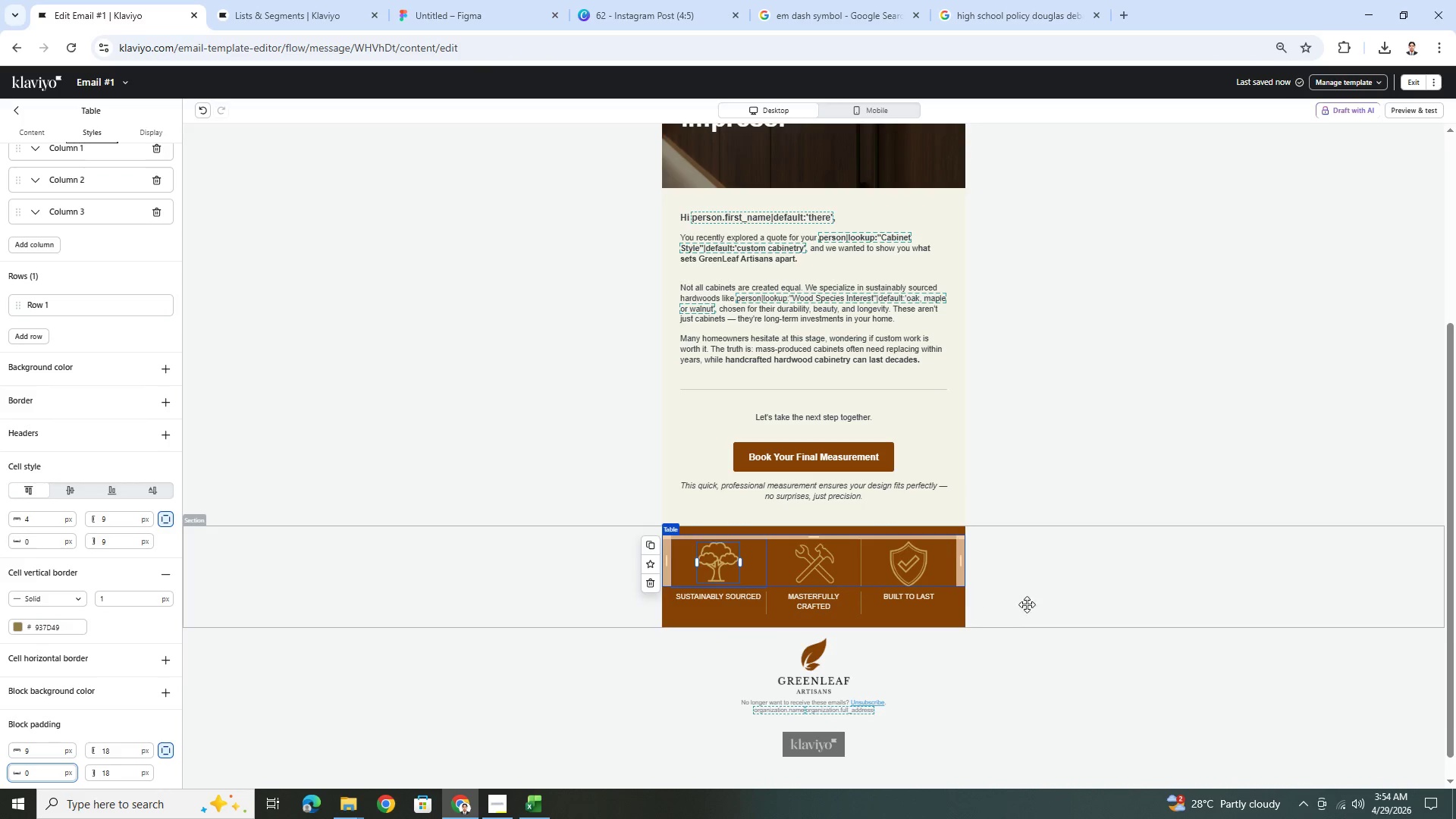 
left_click([1028, 606])
 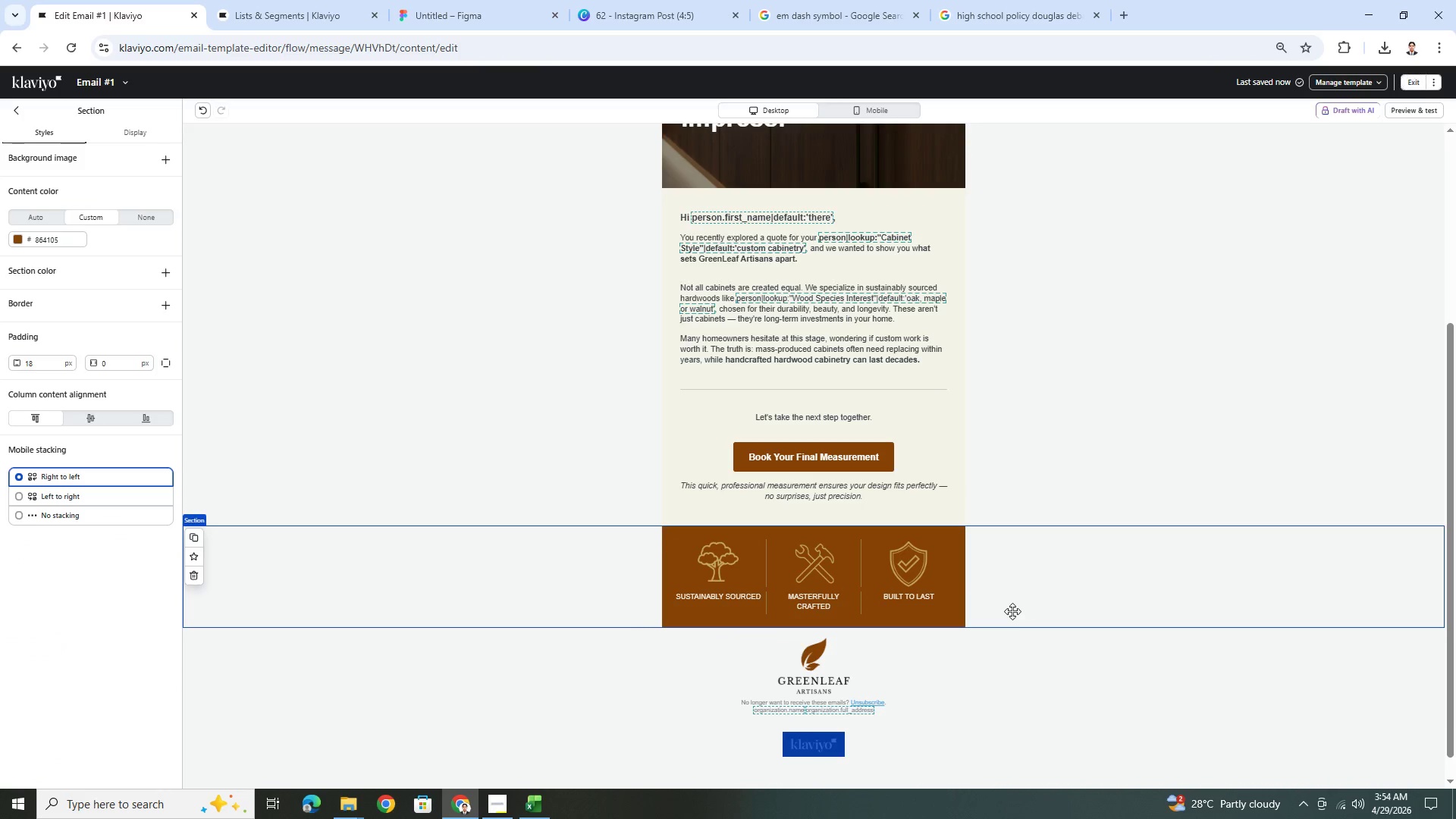 
left_click([916, 603])
 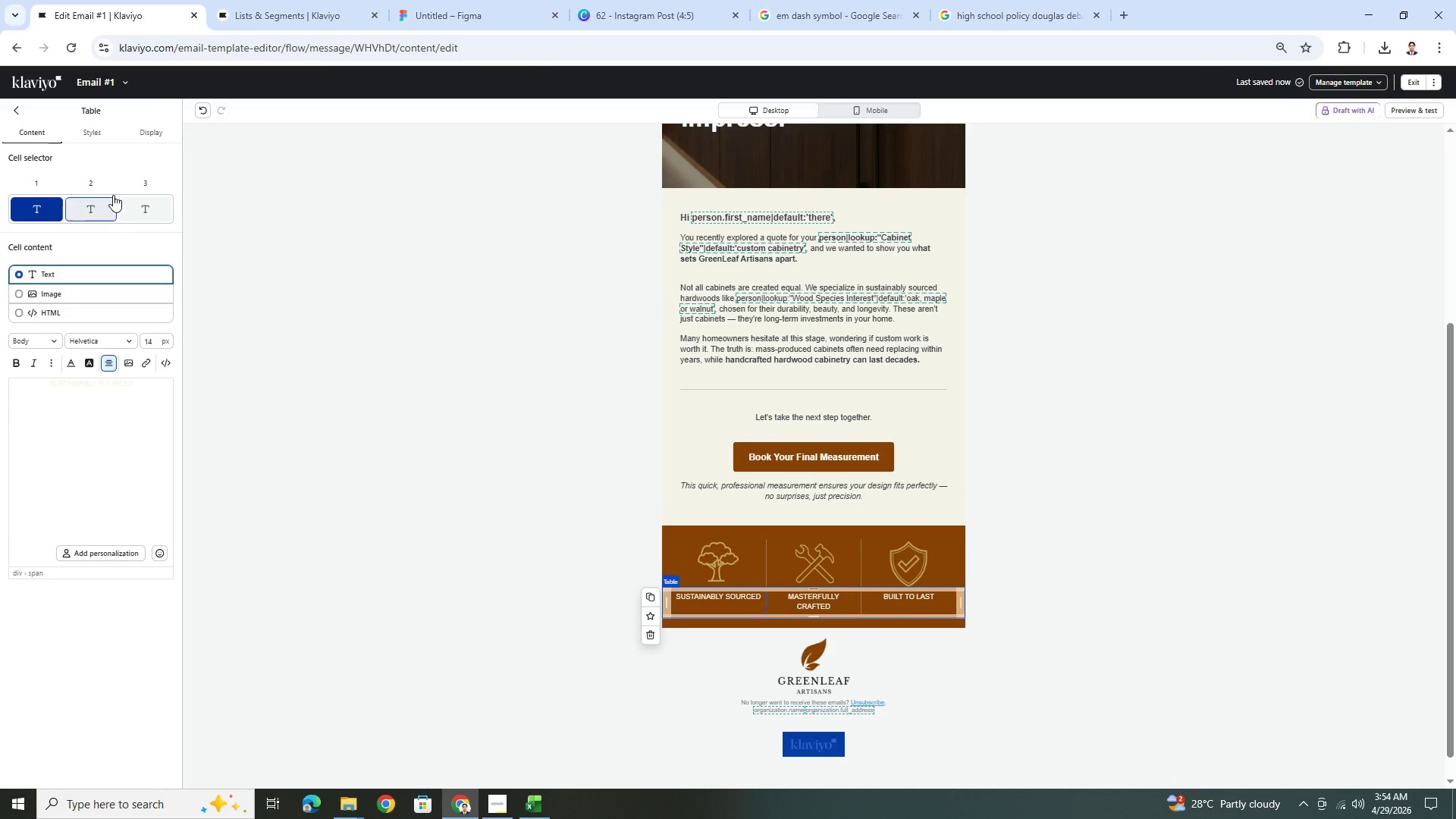 
left_click([104, 134])
 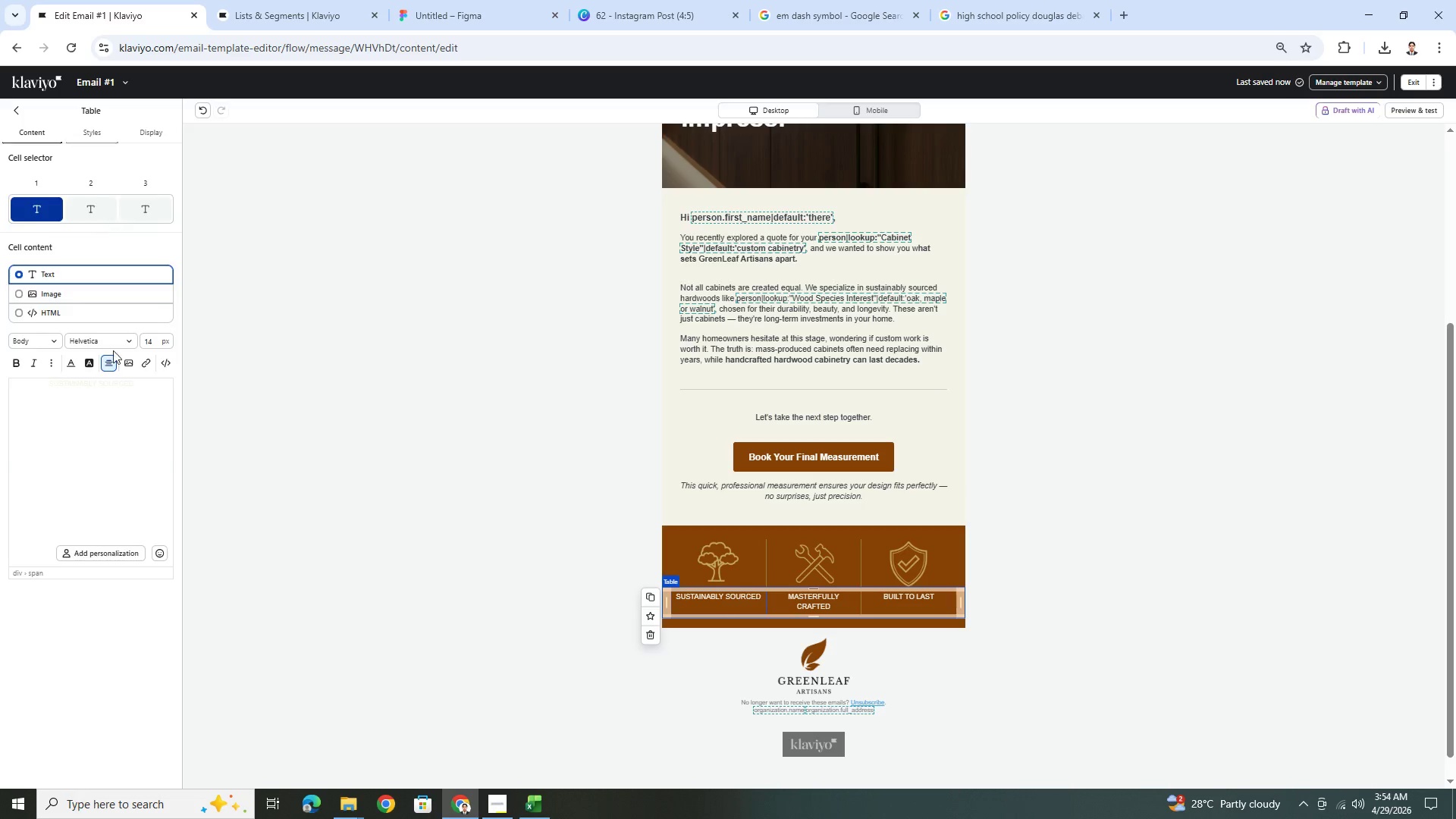 
scroll: coordinate [136, 676], scroll_direction: down, amount: 10.0
 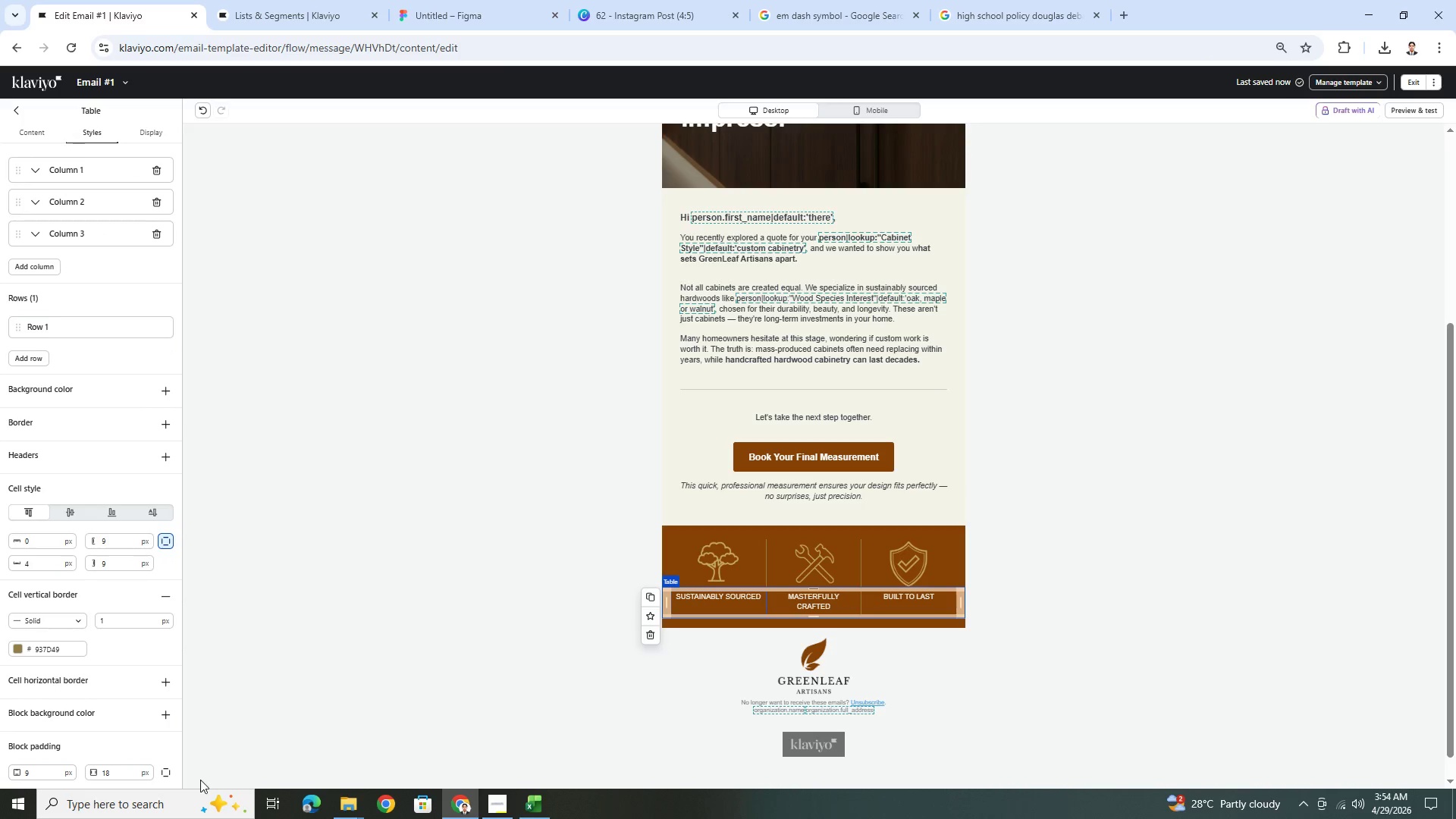 
left_click([164, 775])
 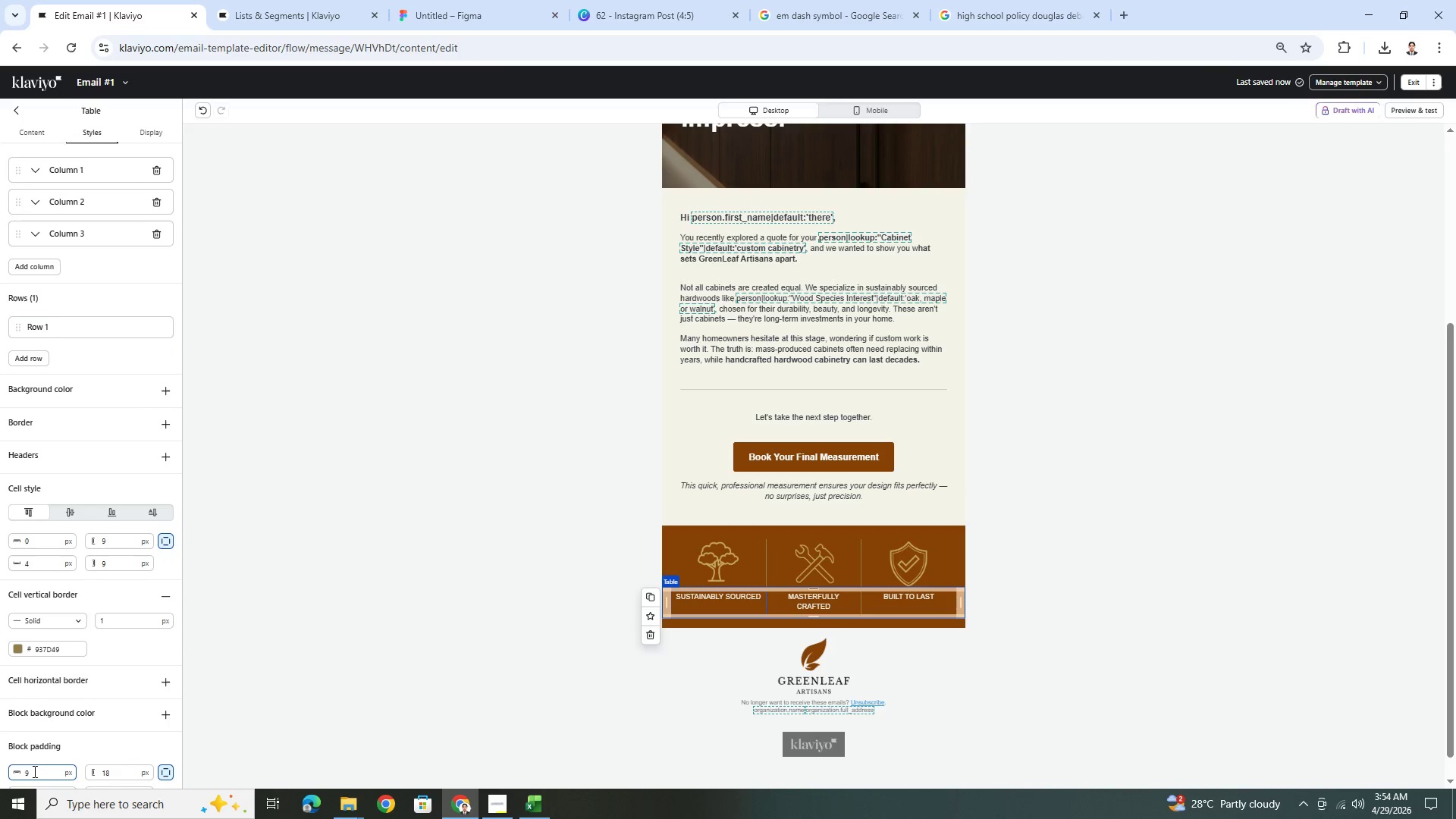 
double_click([33, 772])
 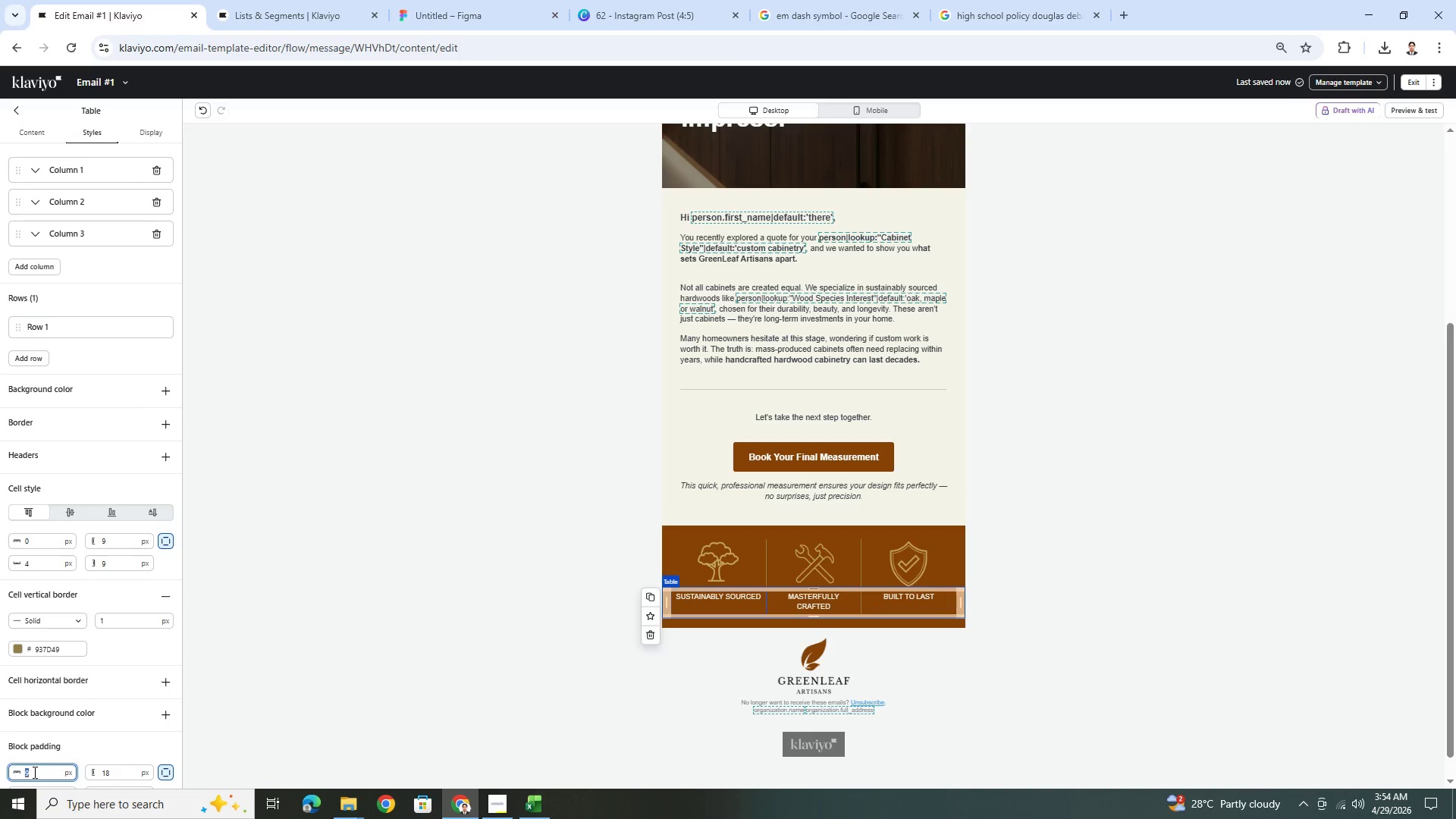 
key(Numpad0)
 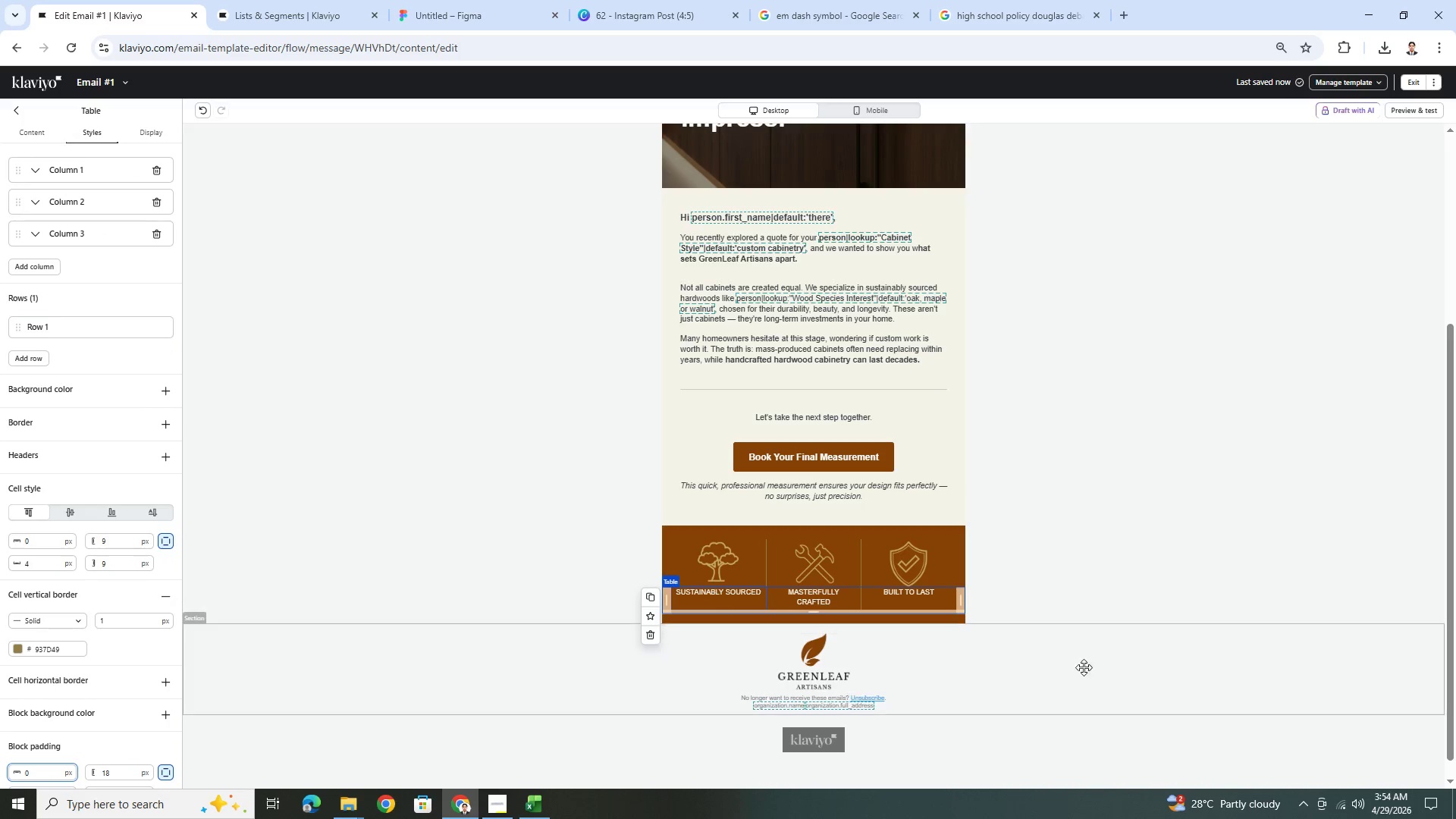 
left_click([1123, 673])
 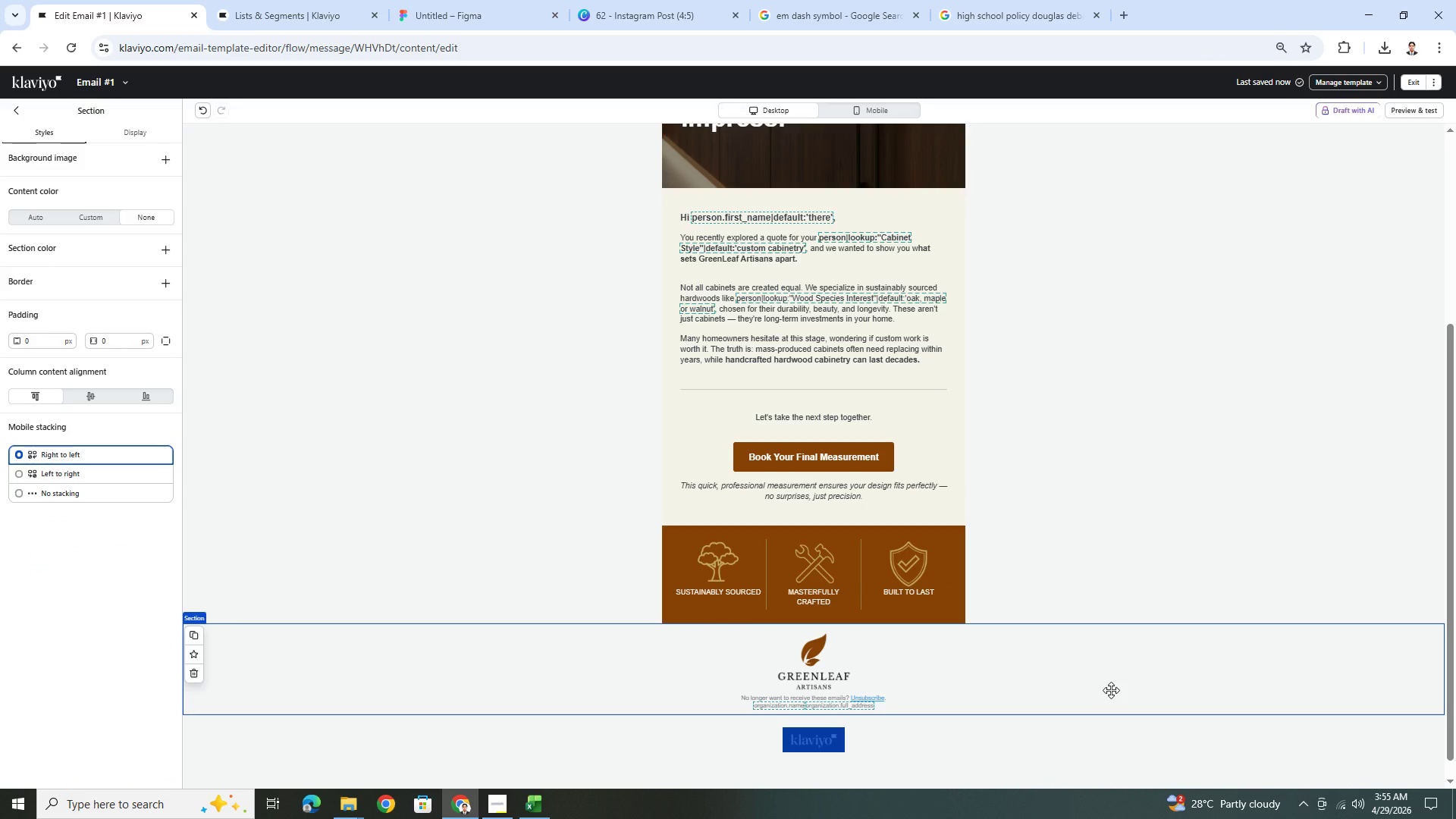 
wait(5.69)
 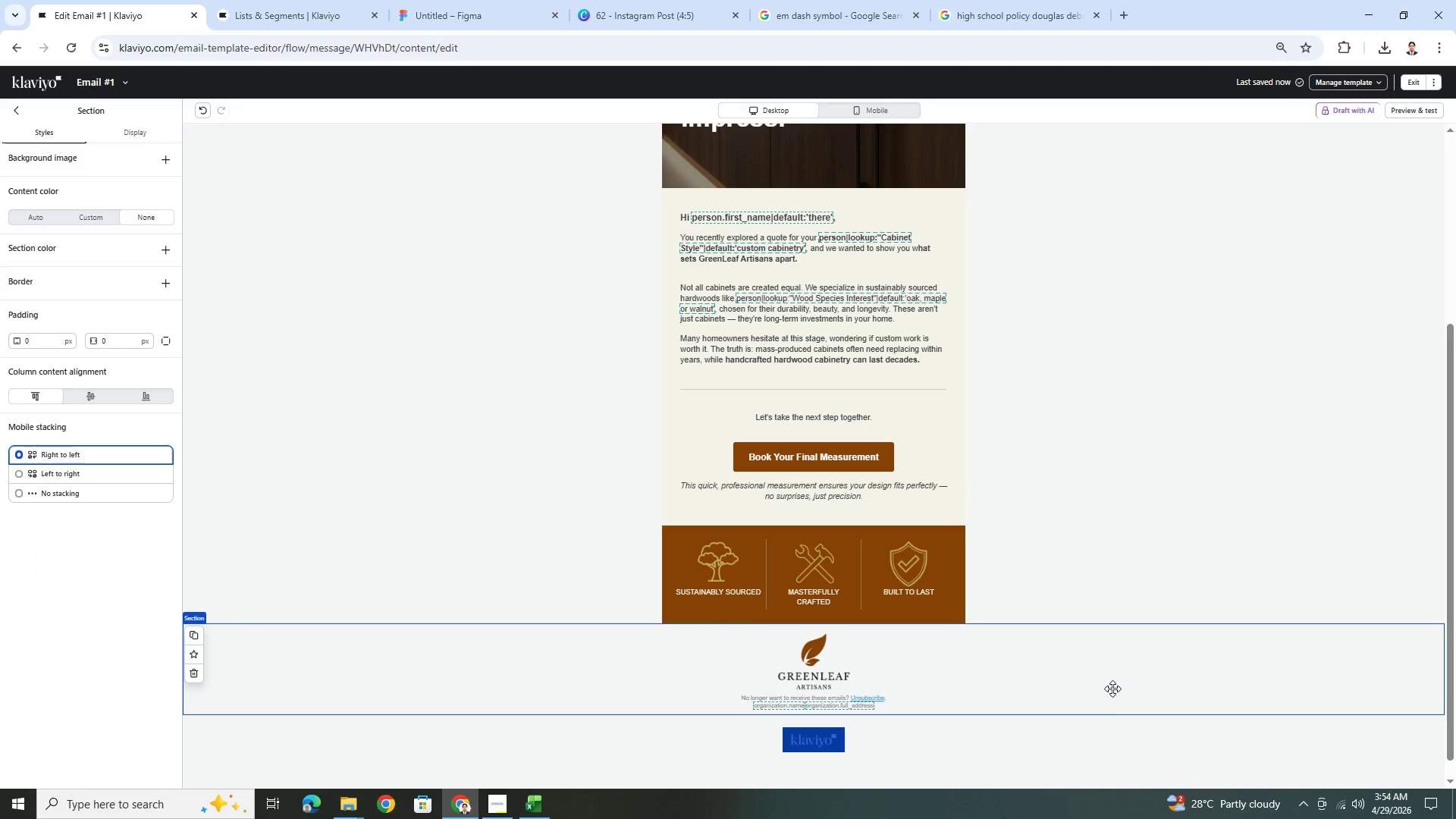 
left_click([926, 594])
 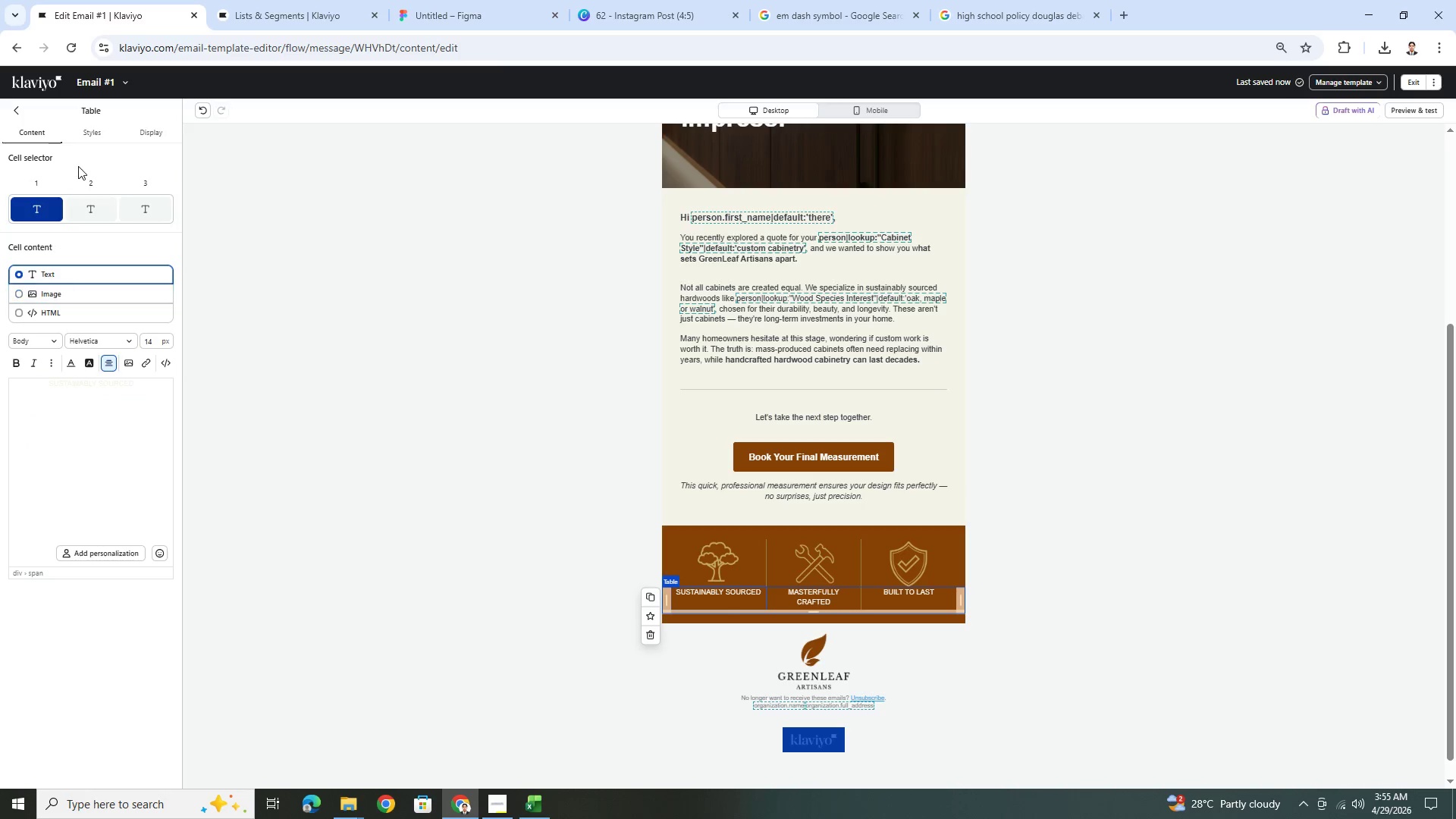 
left_click([87, 127])
 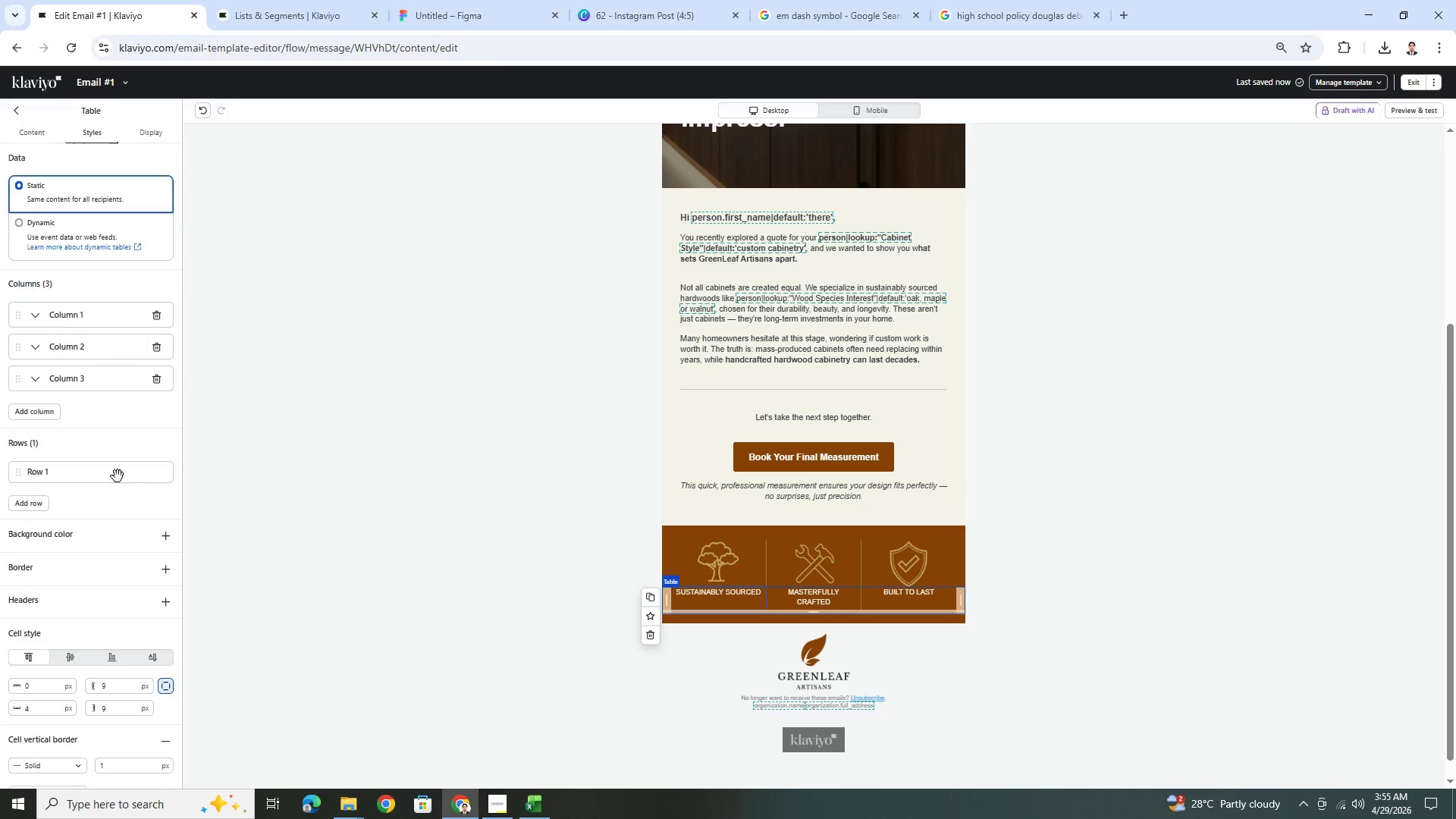 
scroll: coordinate [113, 509], scroll_direction: down, amount: 4.0
 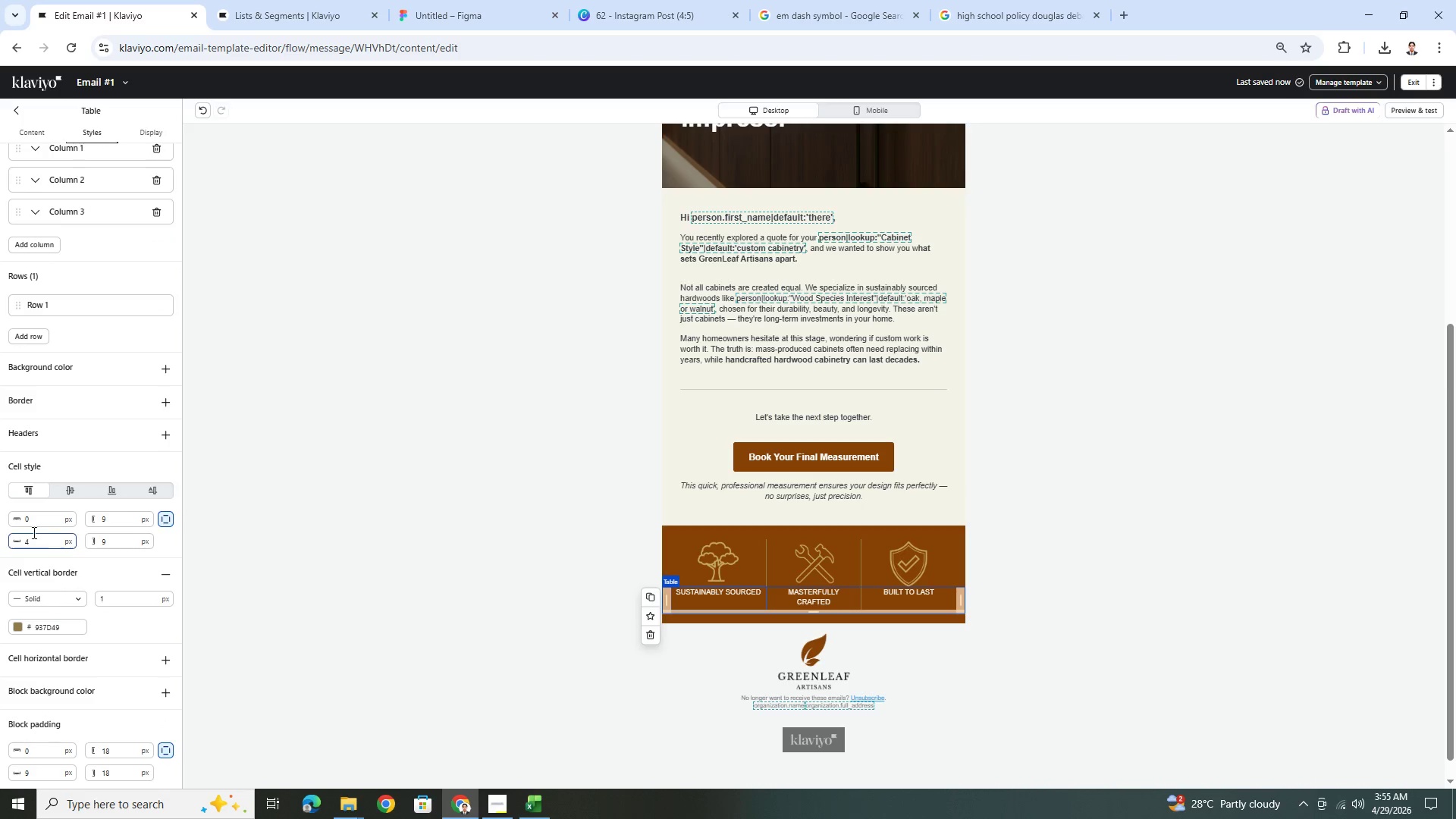 
double_click([35, 523])
 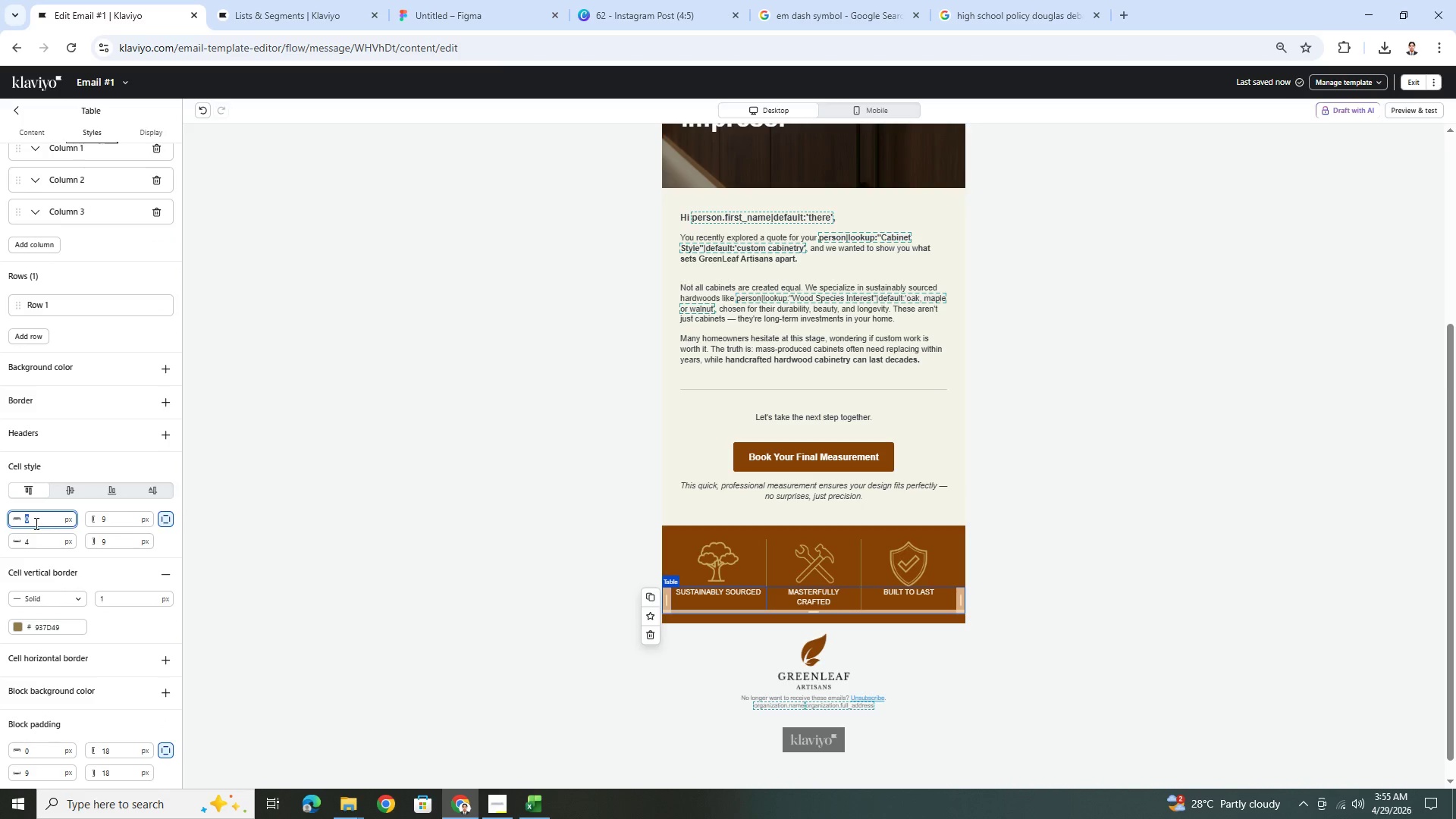 
key(Numpad4)
 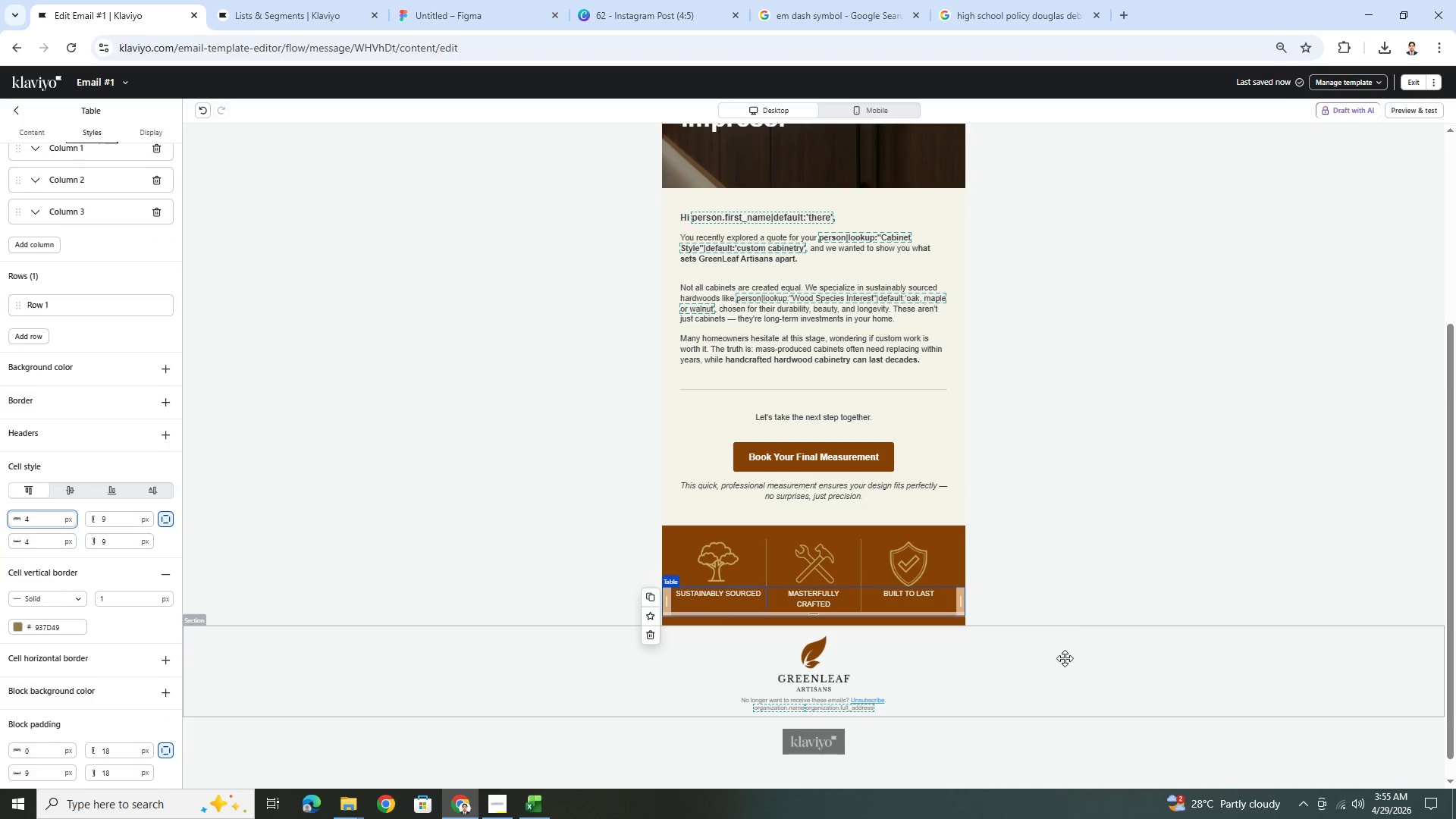 
wait(6.95)
 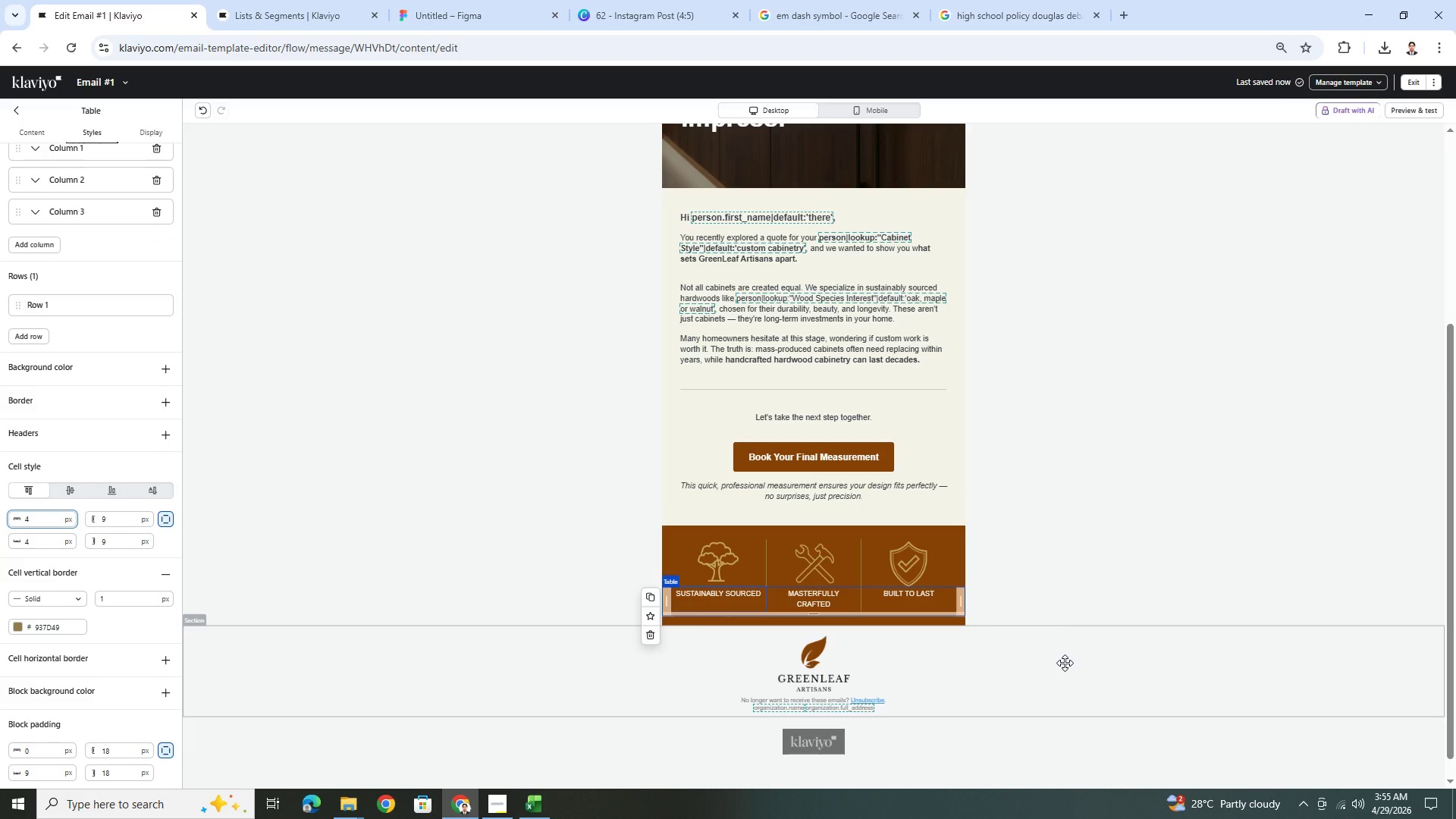 
left_click([1065, 655])
 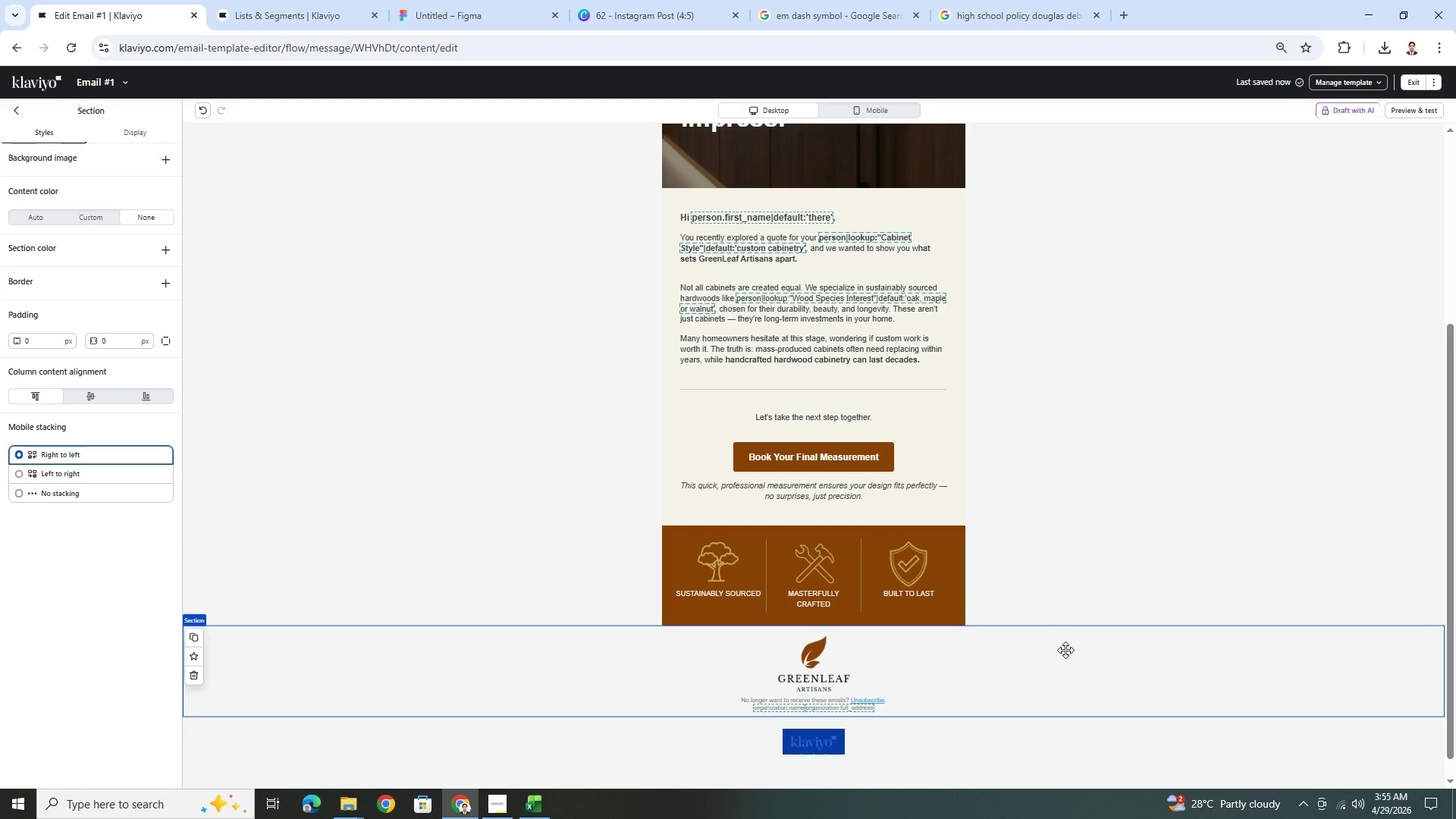 
wait(14.89)
 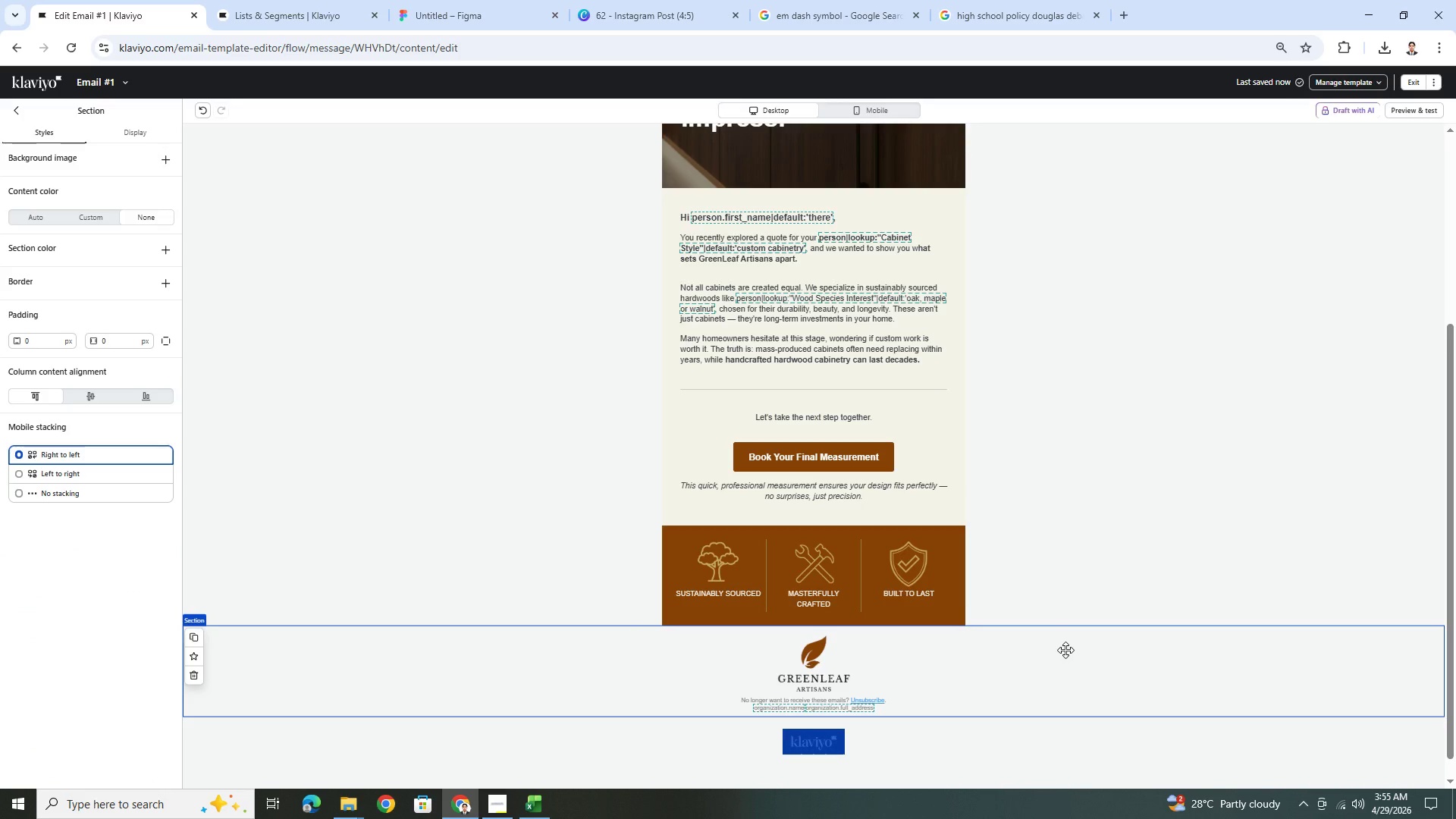 
left_click([1073, 631])
 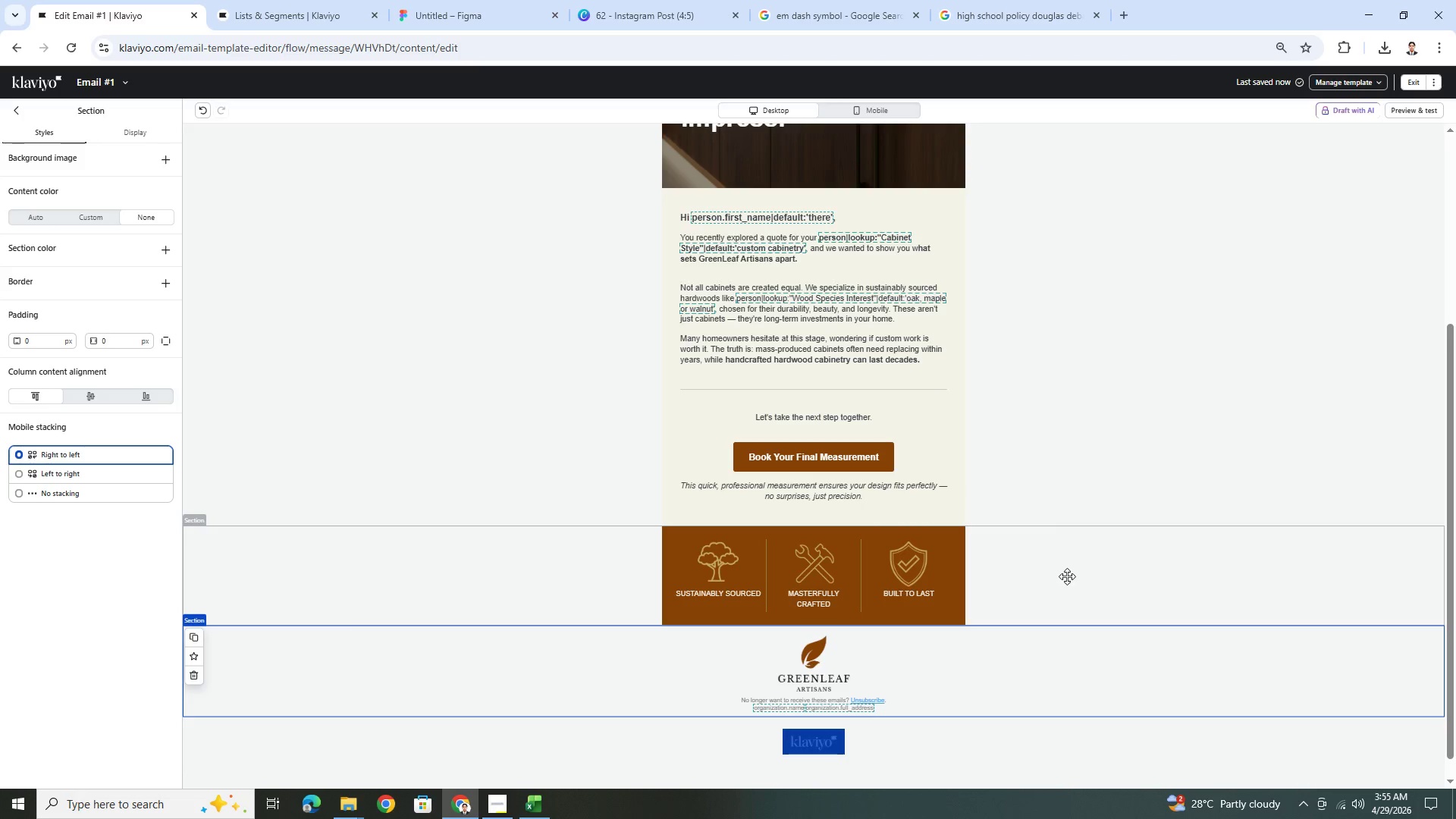 
left_click([1066, 566])
 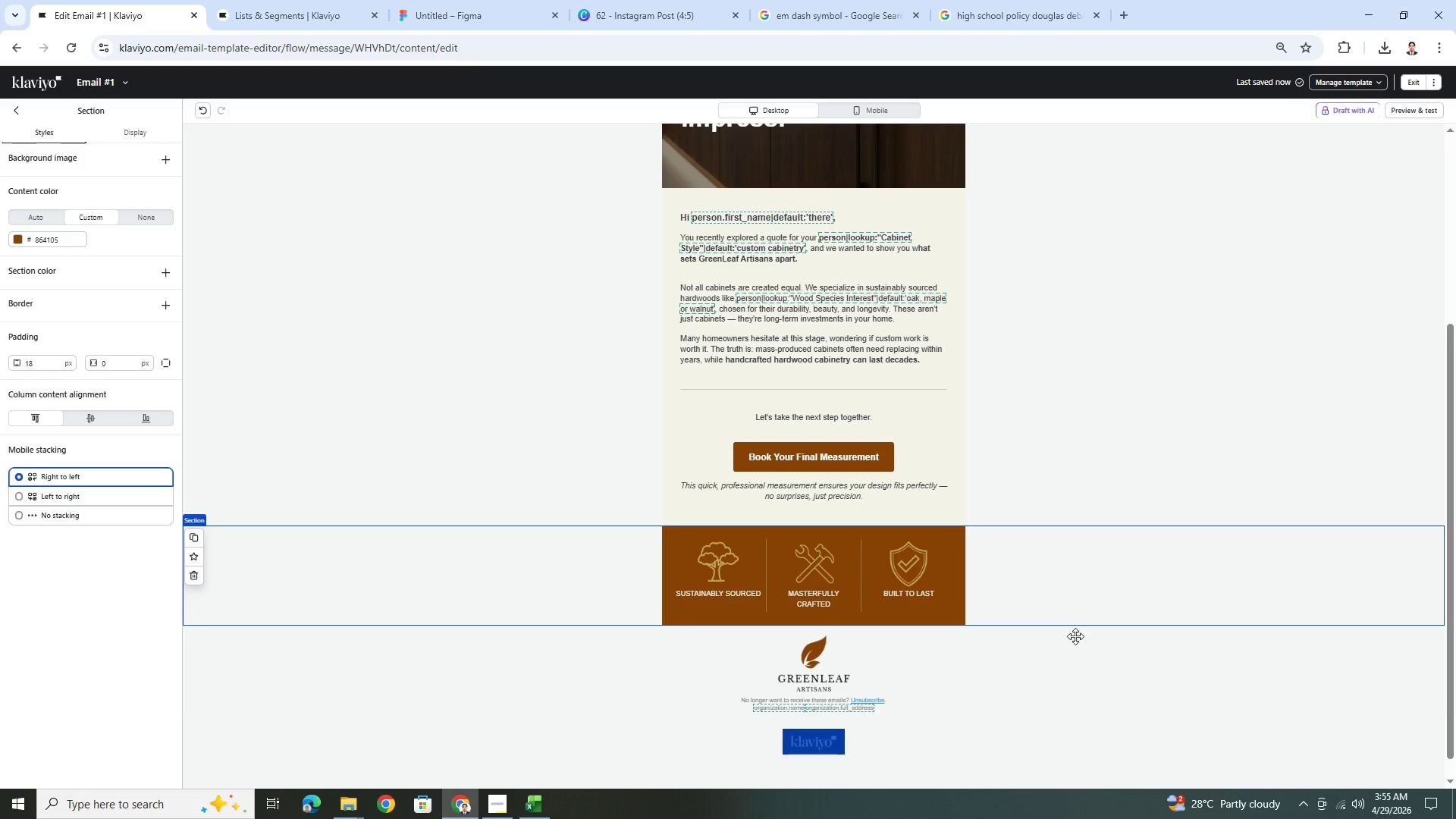 
left_click([1071, 694])
 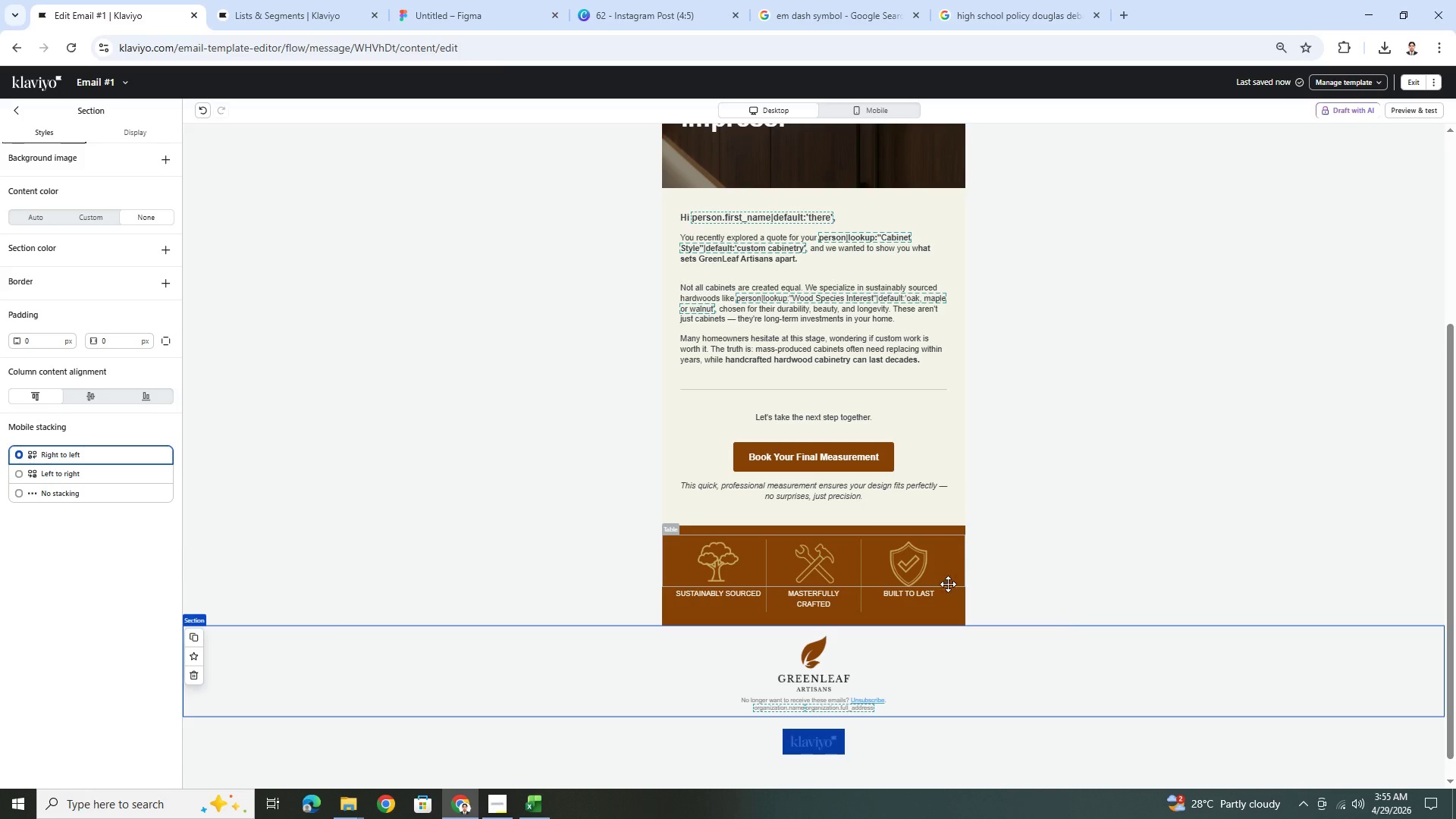 
left_click([941, 563])
 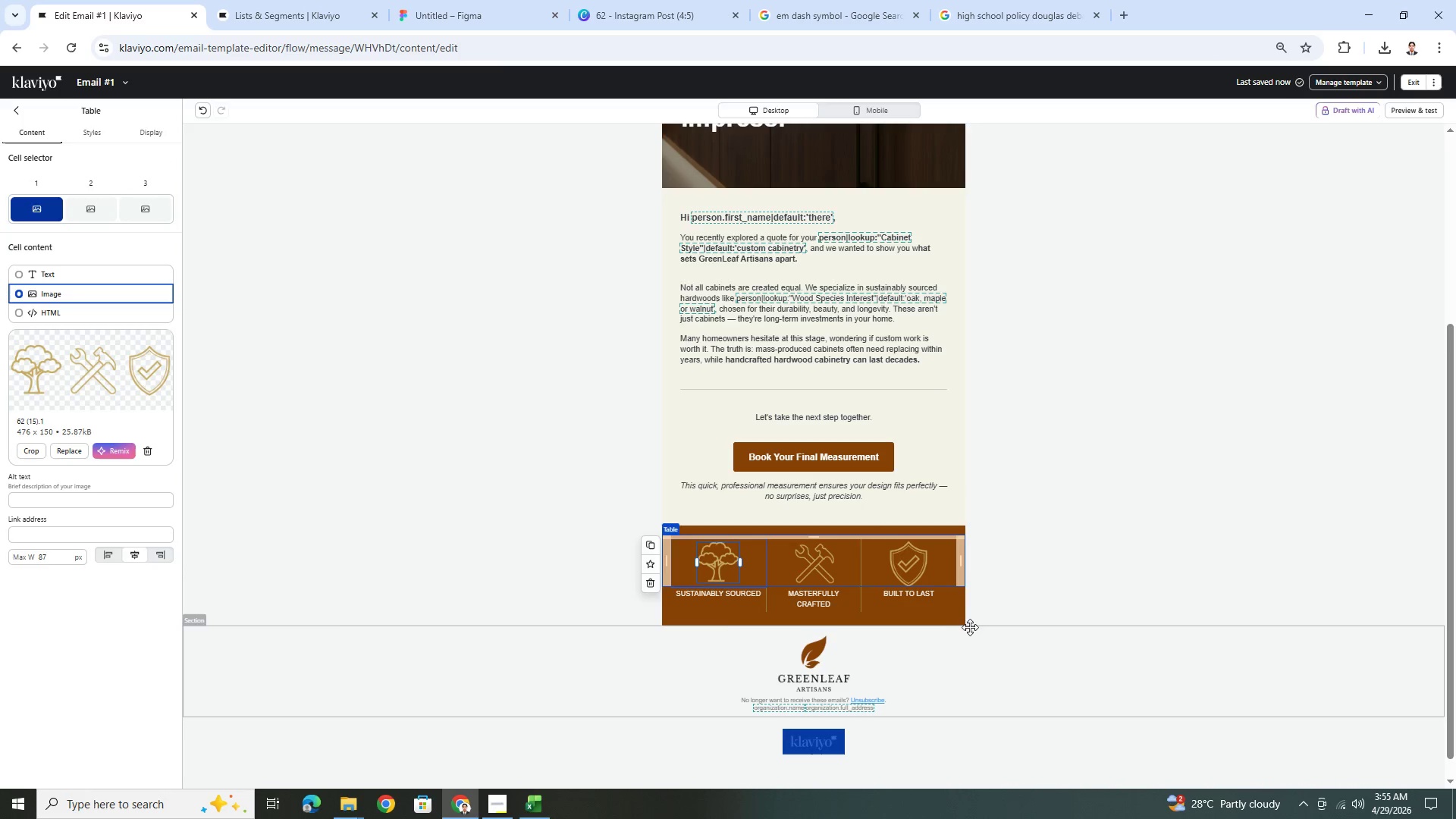 
left_click([910, 554])
 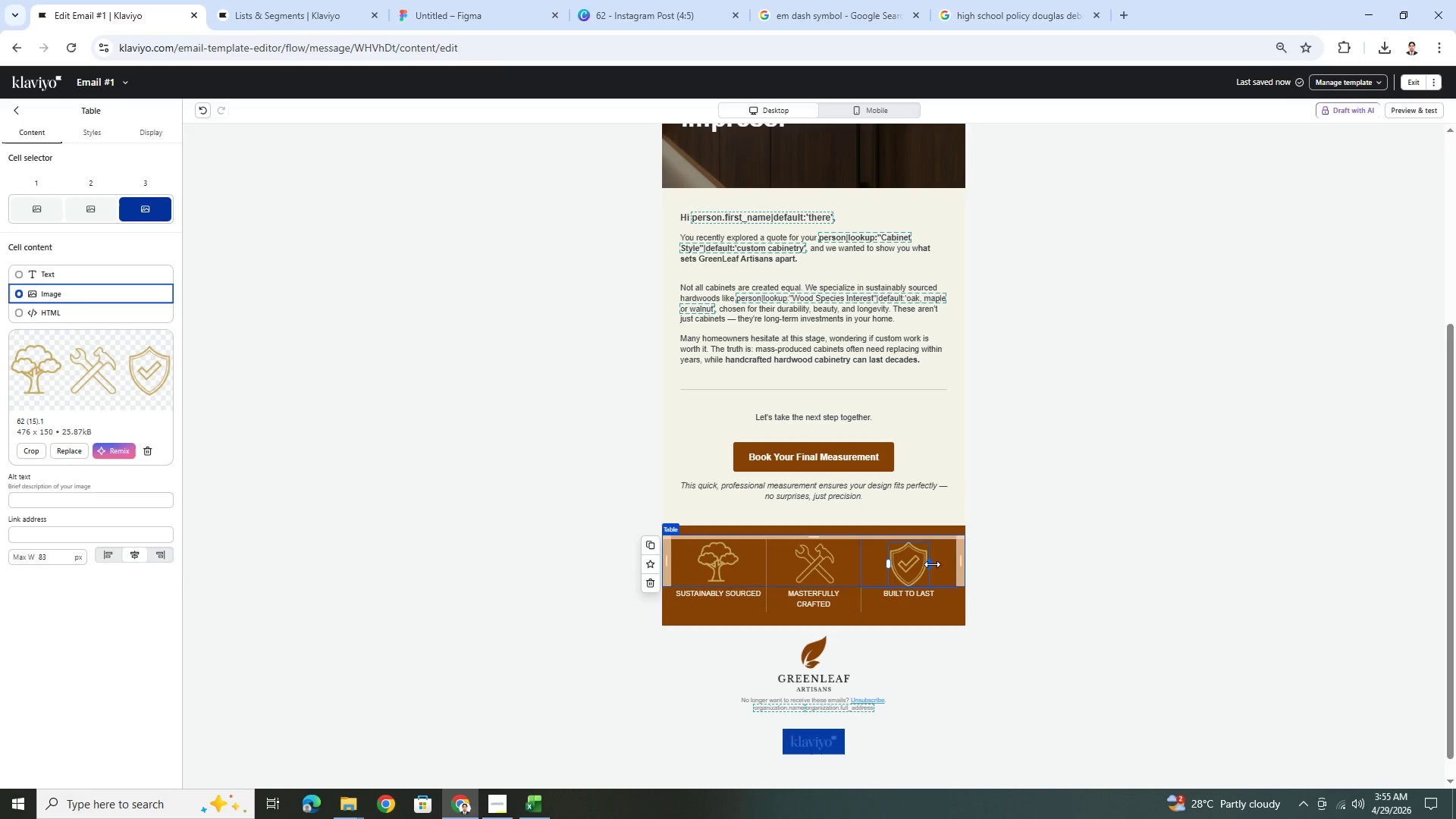 
left_click_drag(start_coordinate=[930, 564], to_coordinate=[926, 565])
 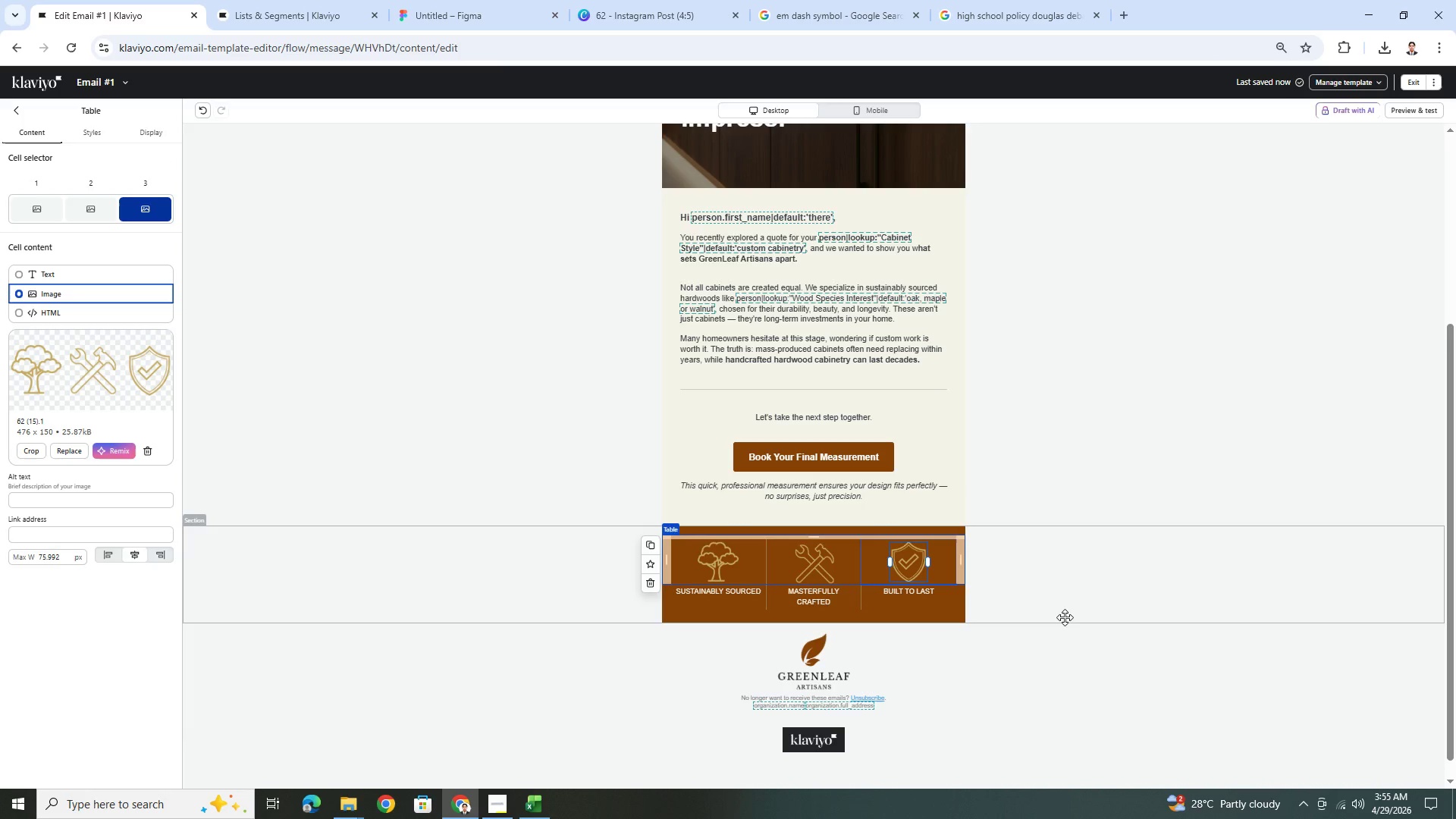 
left_click([1065, 617])
 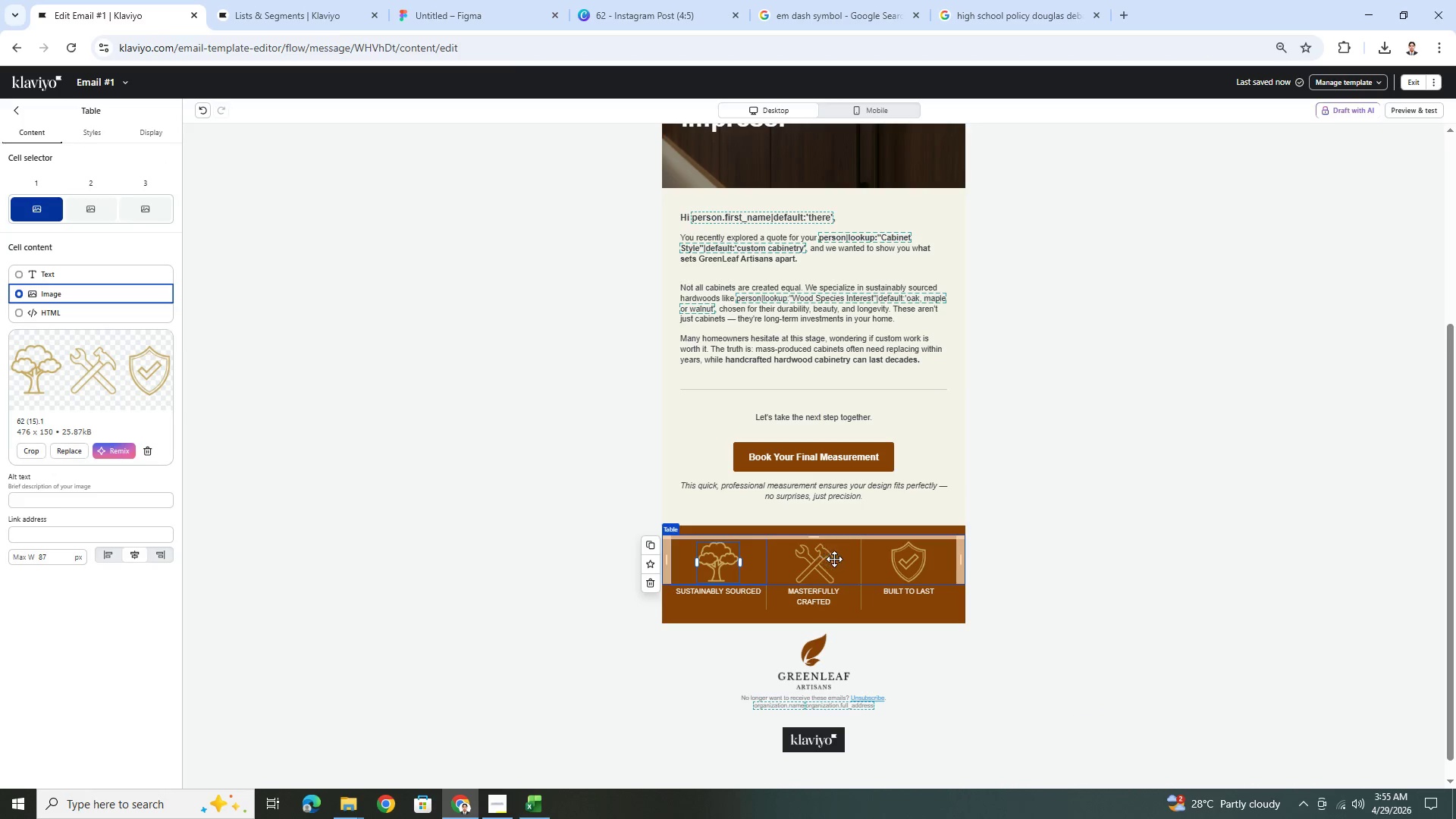 
left_click_drag(start_coordinate=[740, 563], to_coordinate=[736, 562])
 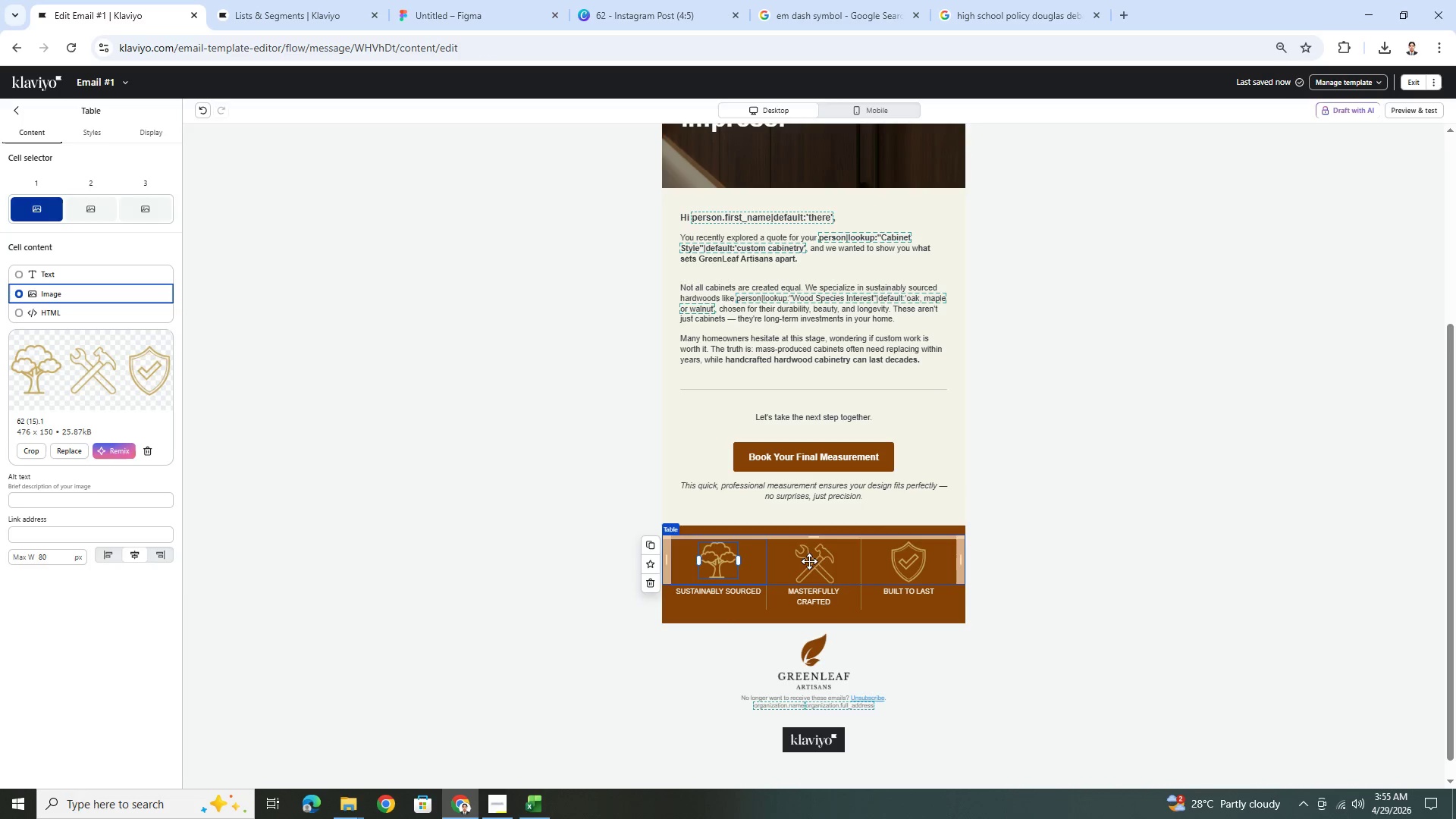 
left_click([822, 562])
 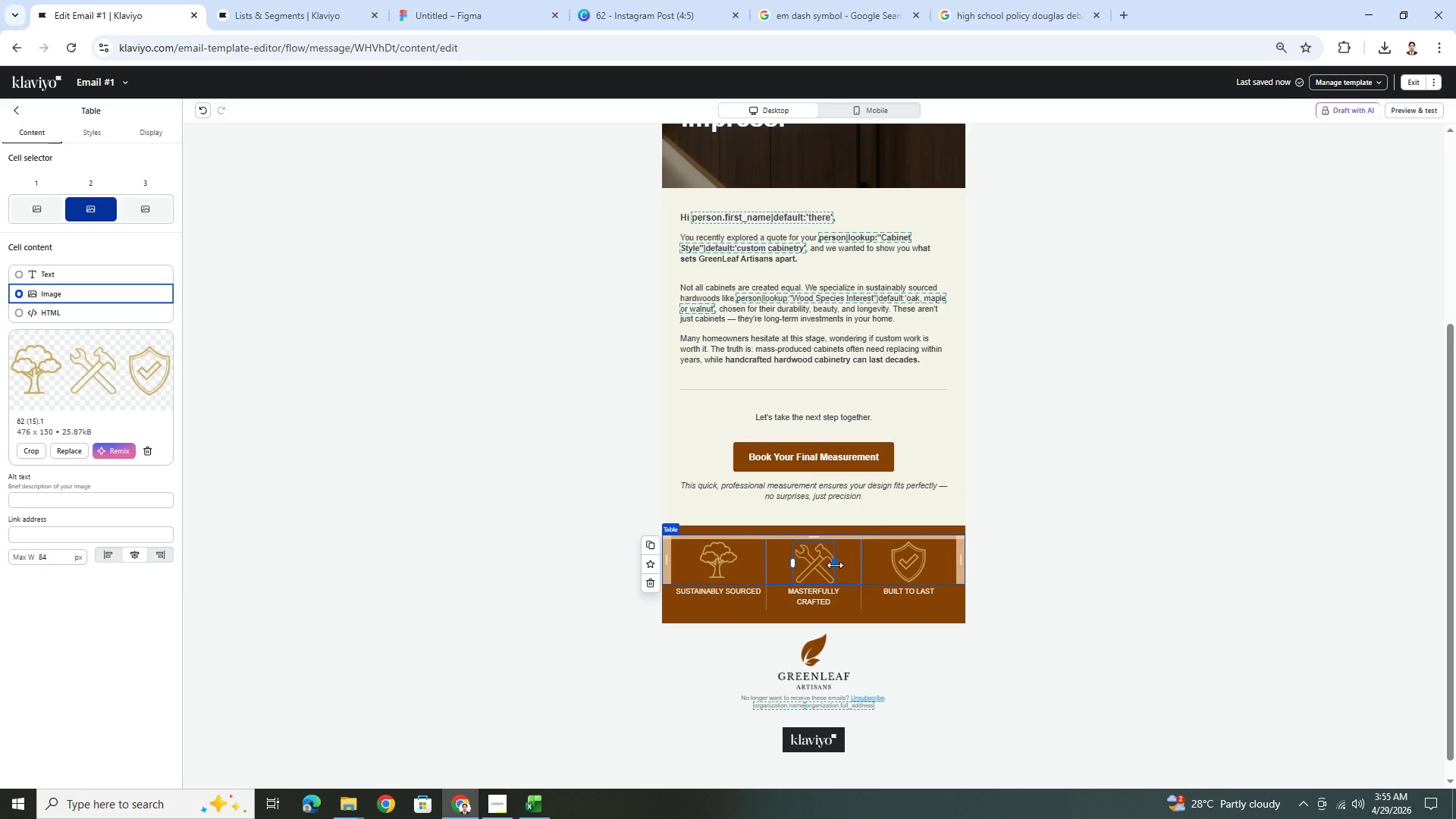 
left_click_drag(start_coordinate=[835, 564], to_coordinate=[830, 563])
 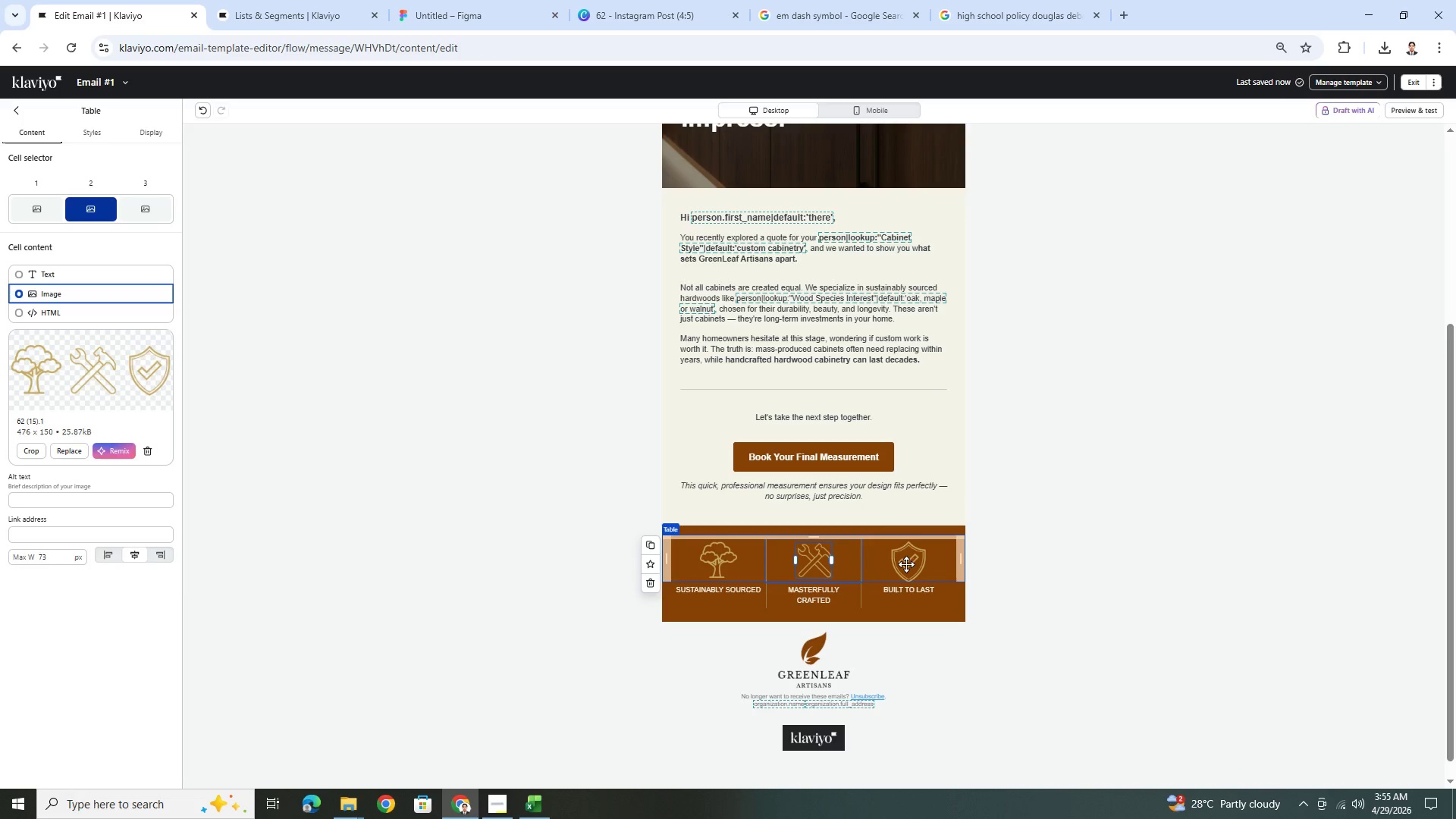 
left_click([906, 564])
 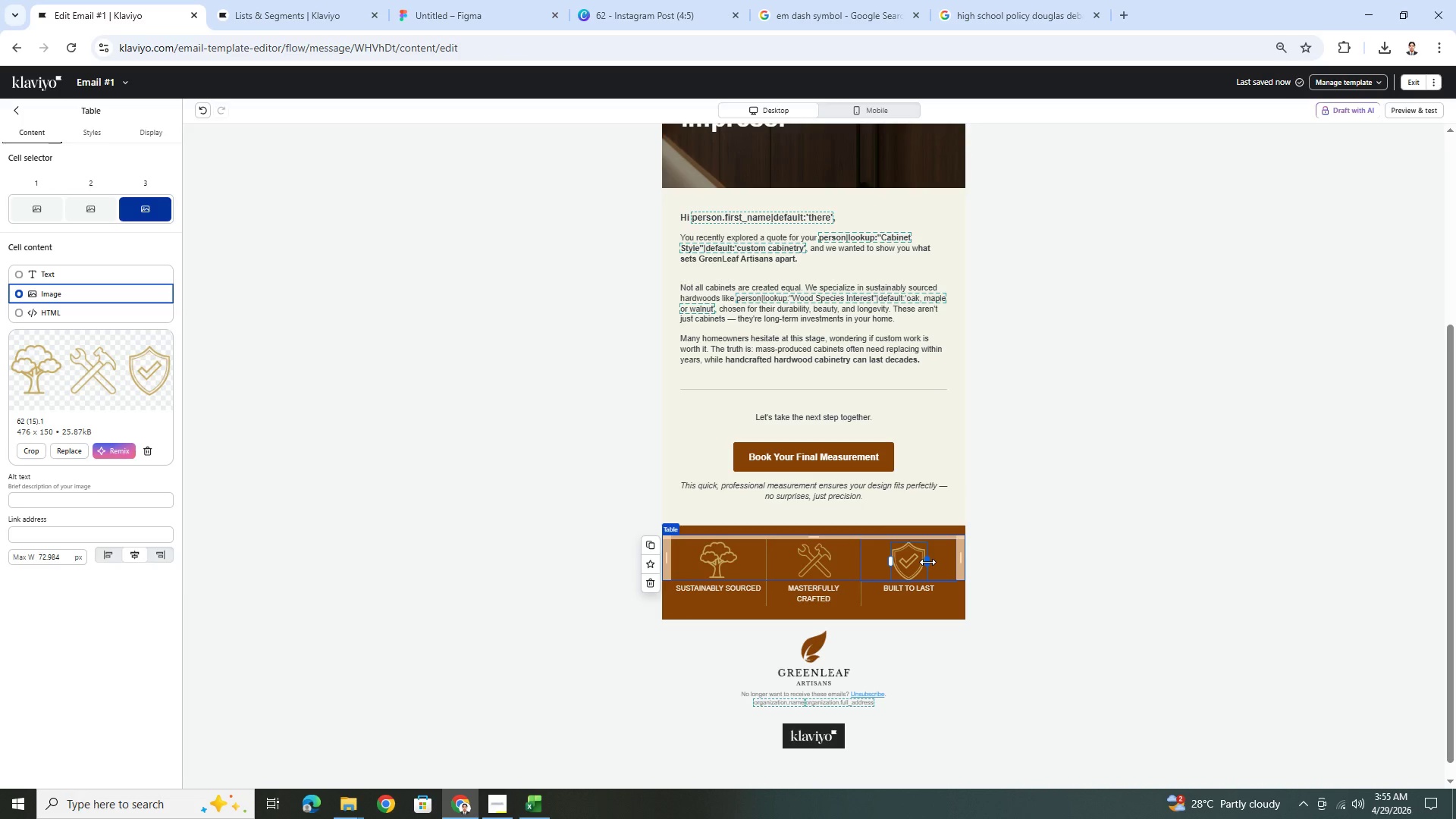 
left_click([980, 611])
 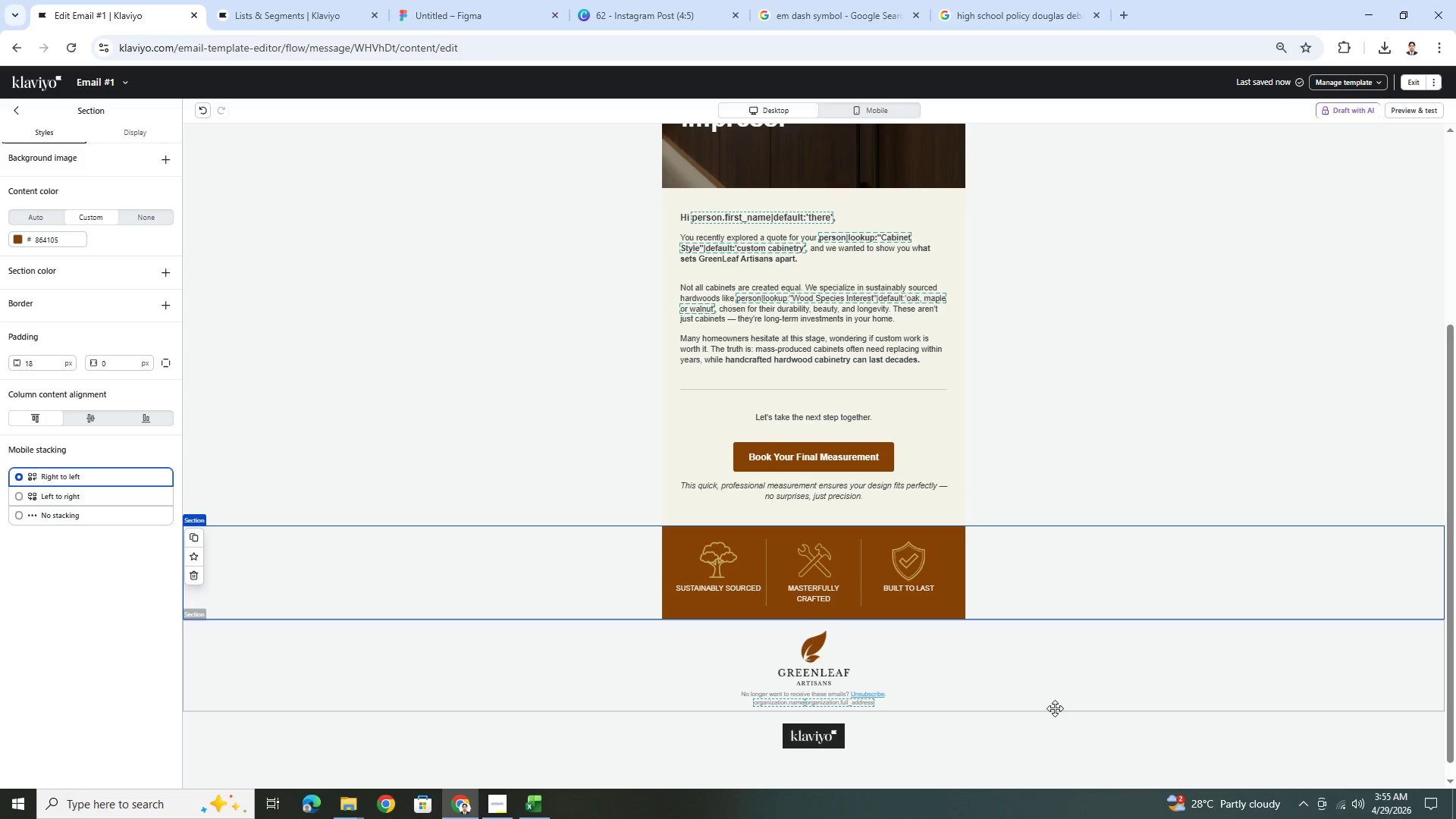 
scroll: coordinate [1051, 673], scroll_direction: up, amount: 2.0
 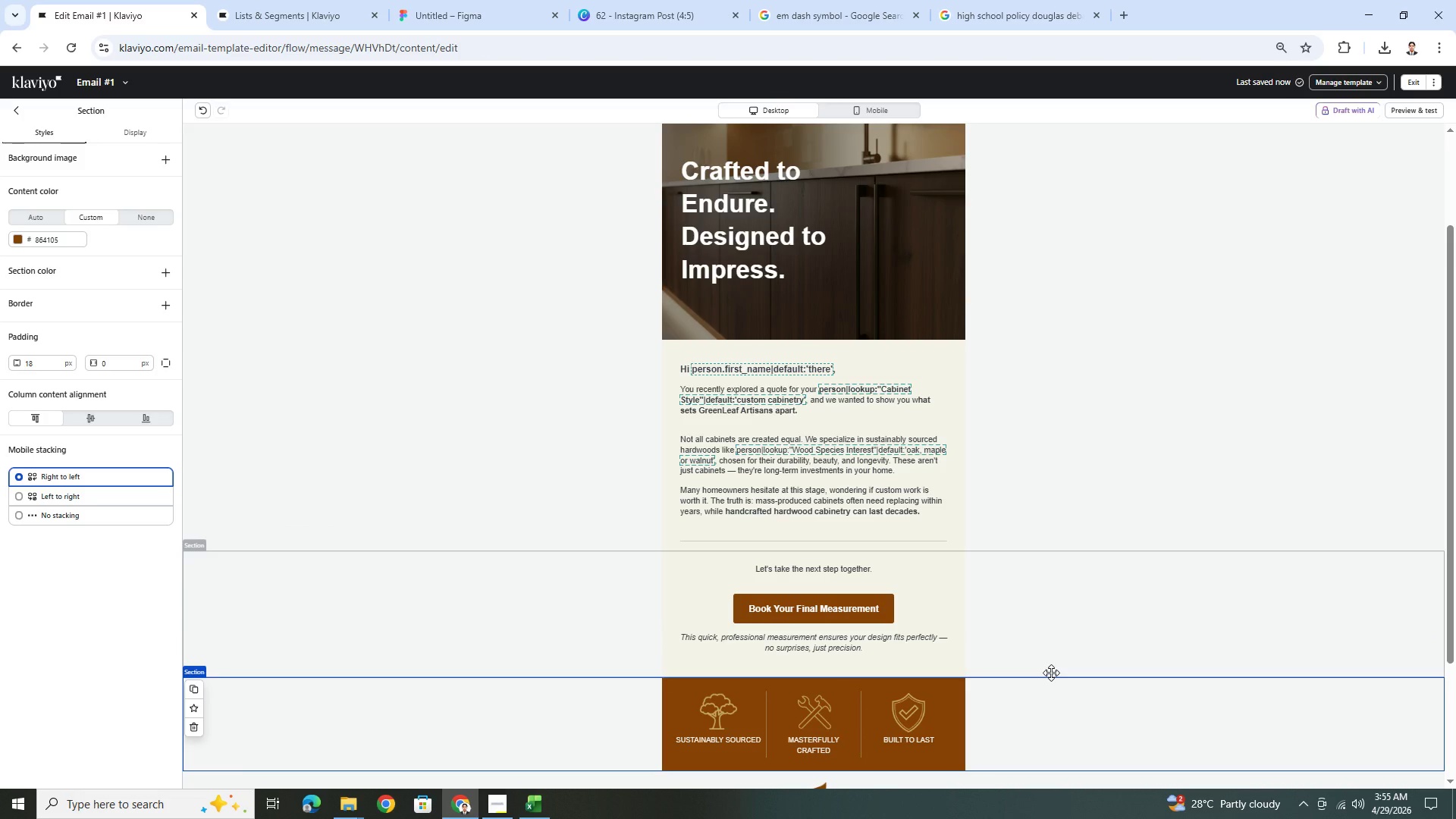 
scroll: coordinate [1051, 673], scroll_direction: down, amount: 3.0
 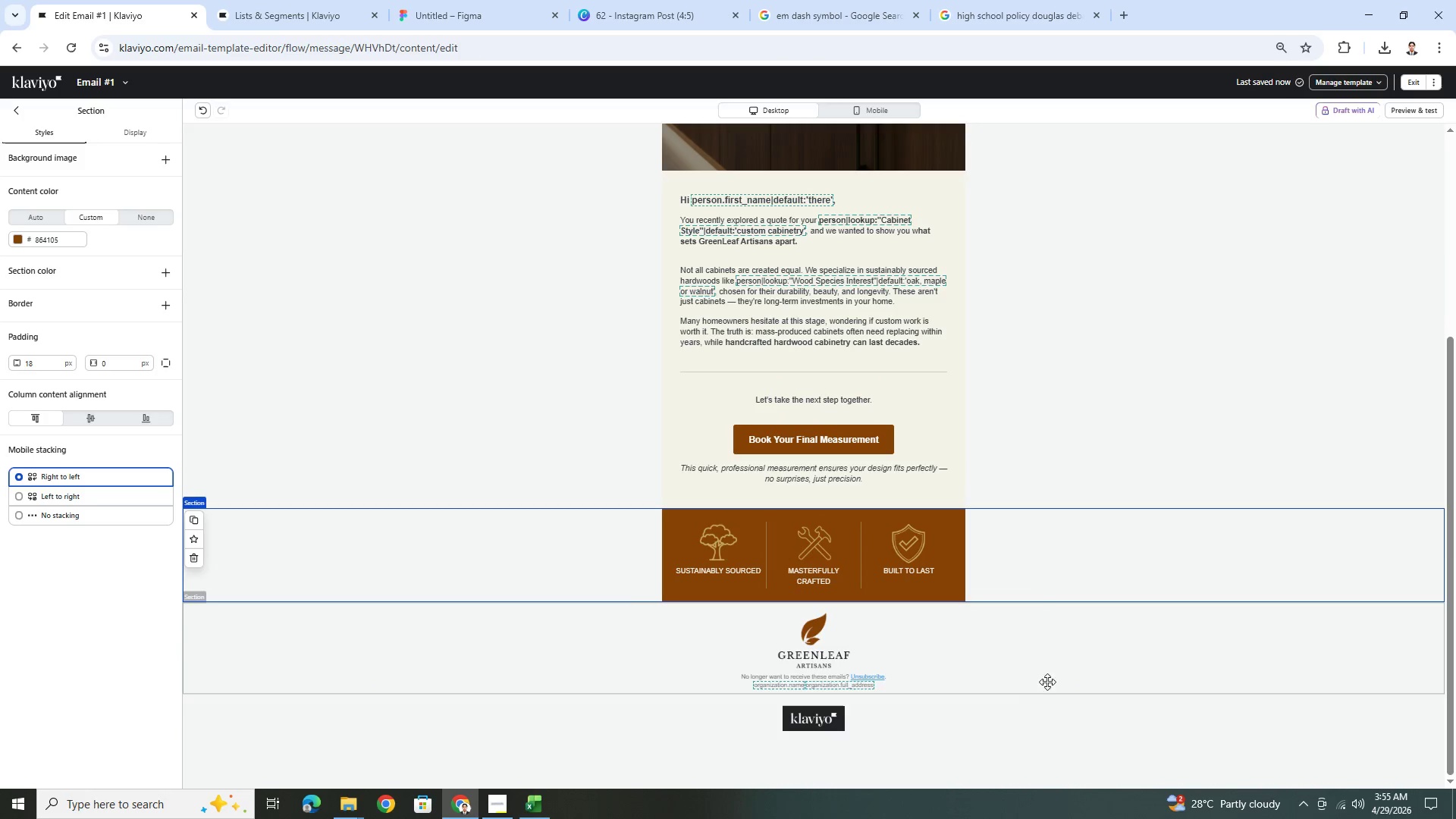 
hold_key(key=ControlLeft, duration=0.55)
scroll: coordinate [992, 698], scroll_direction: up, amount: 2.0
 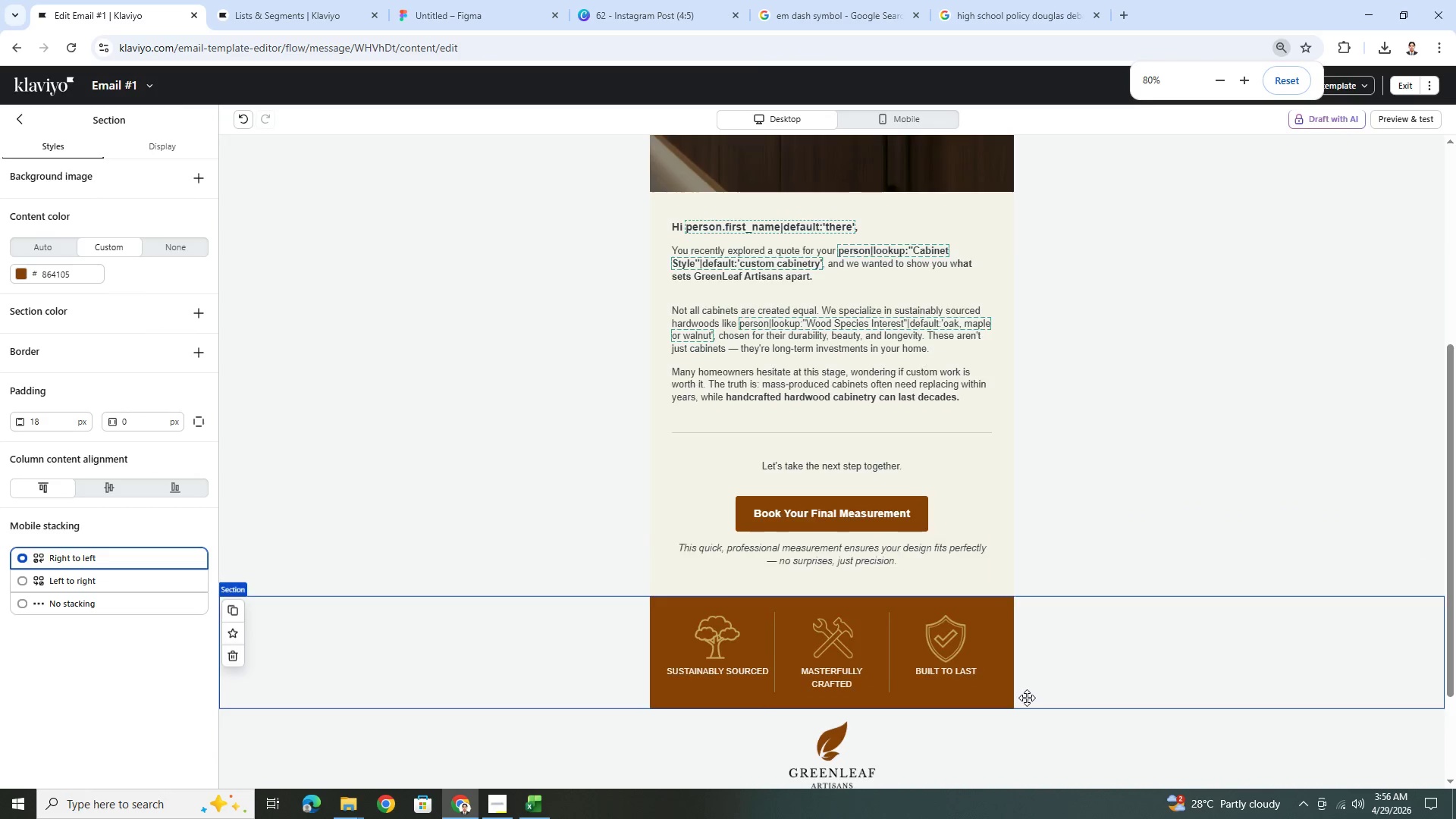 
key(Control+ControlLeft)
 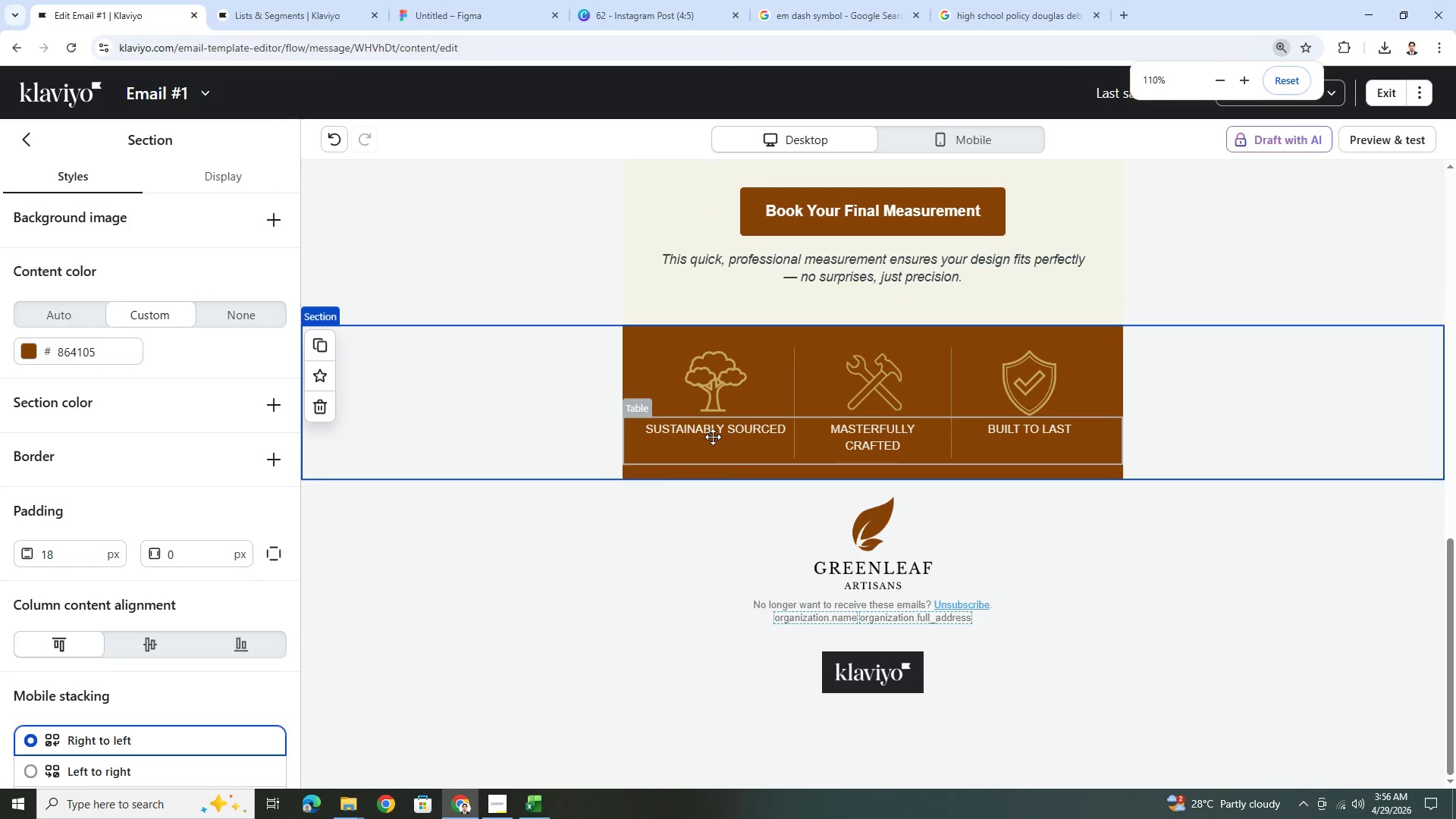 
scroll: coordinate [1043, 700], scroll_direction: down, amount: 3.0
 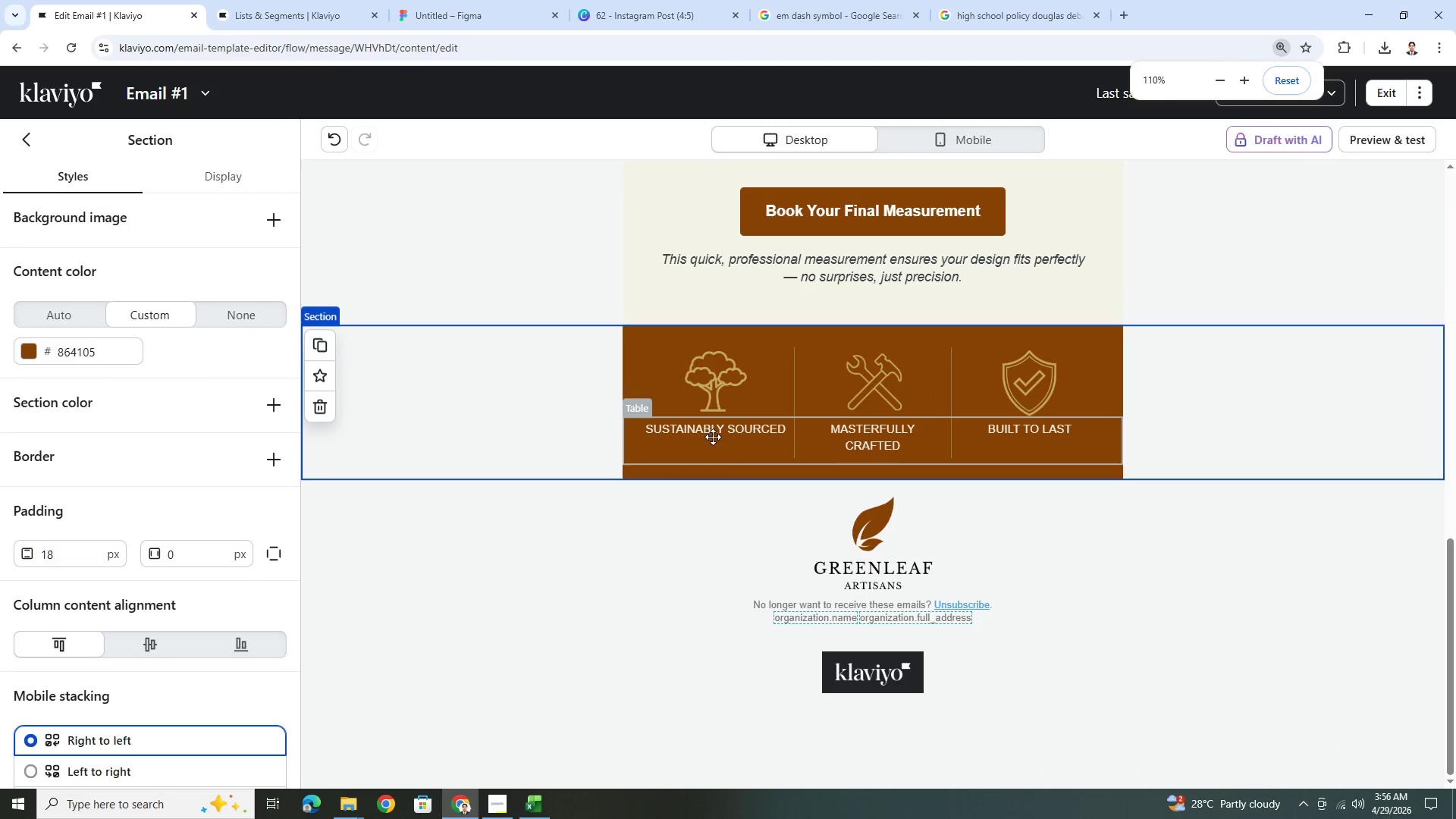 
left_click([720, 377])
 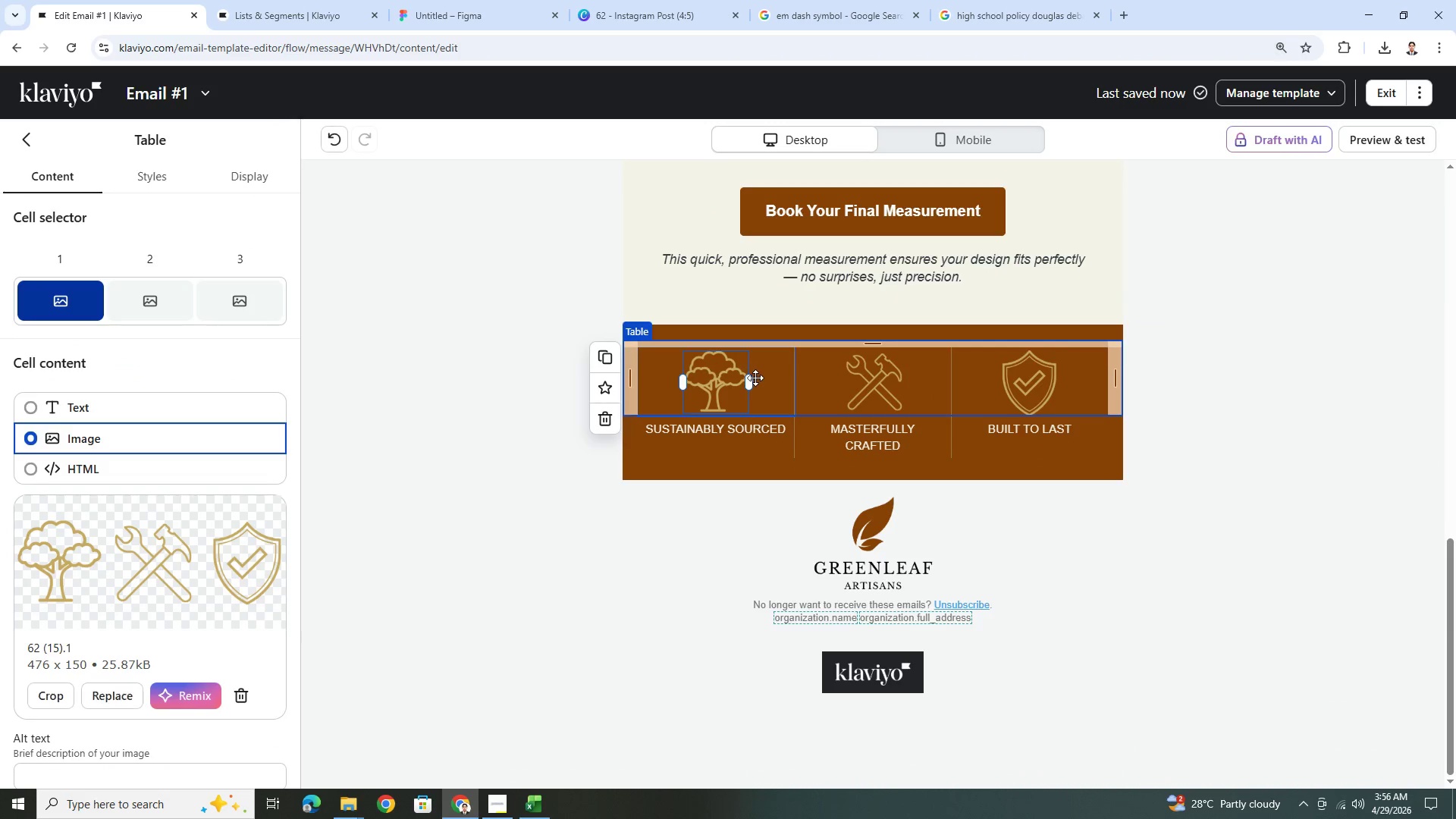 
left_click_drag(start_coordinate=[751, 378], to_coordinate=[736, 380])
 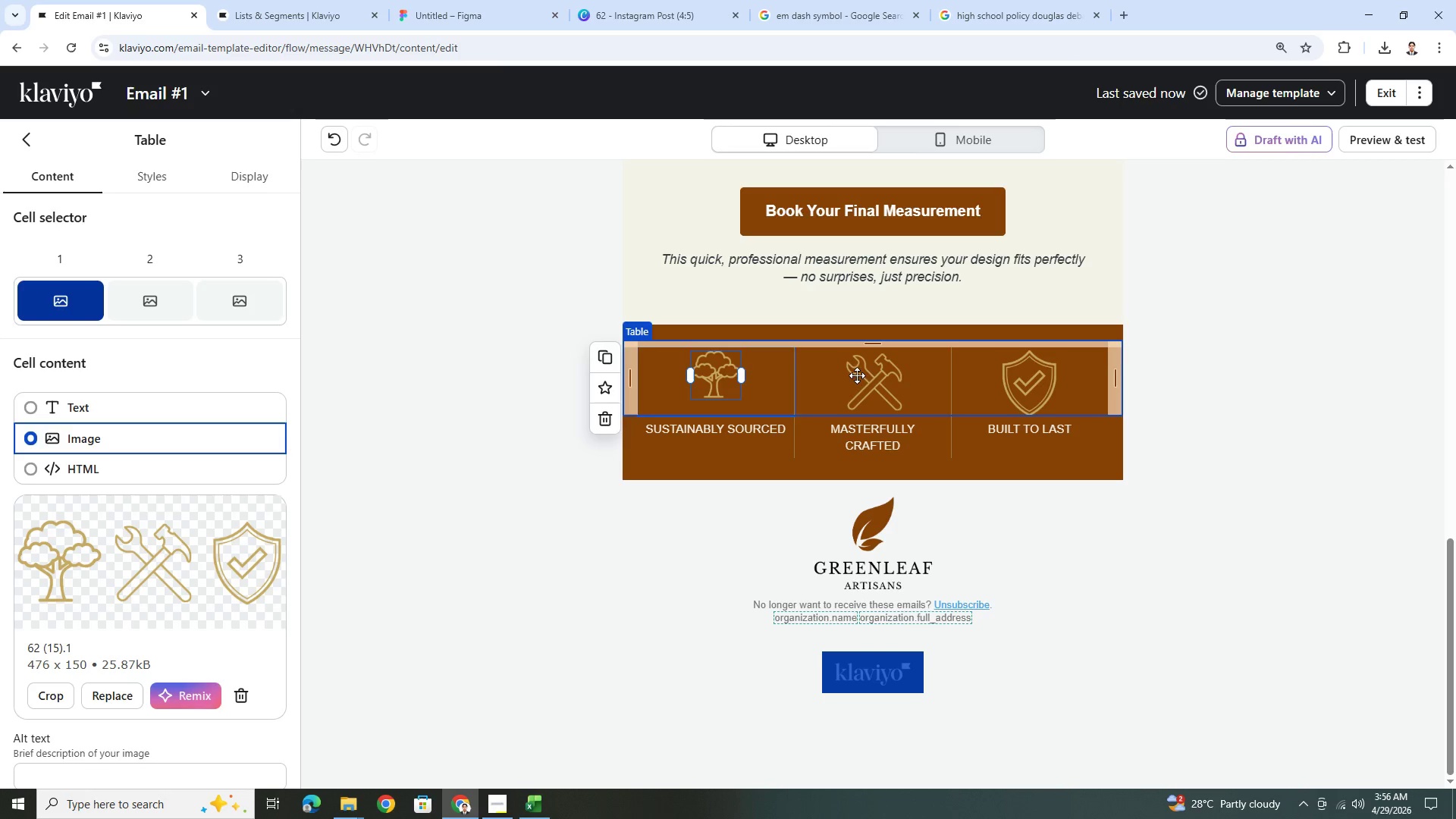 
left_click([861, 375])
 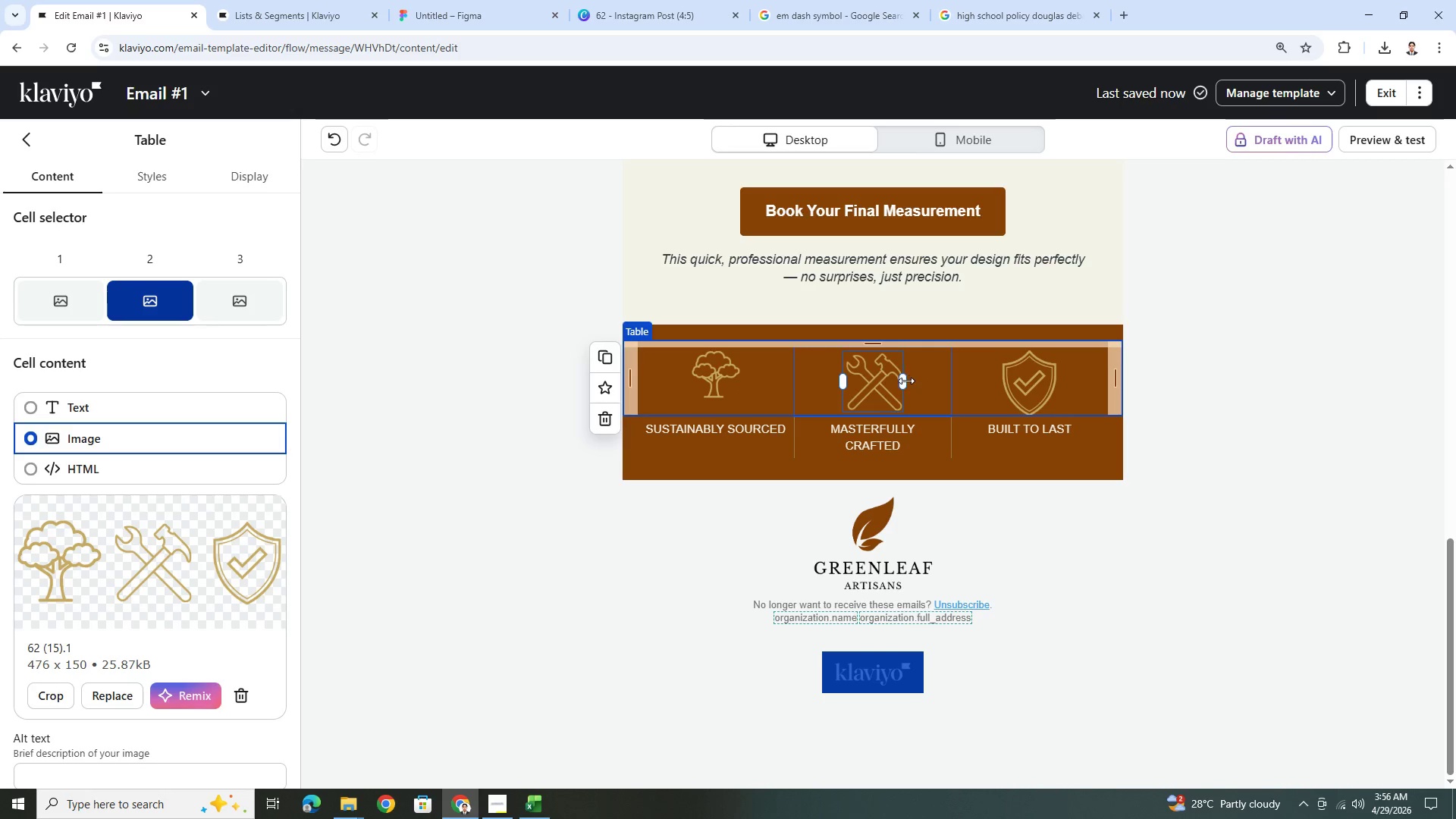 
left_click_drag(start_coordinate=[905, 381], to_coordinate=[891, 381])
 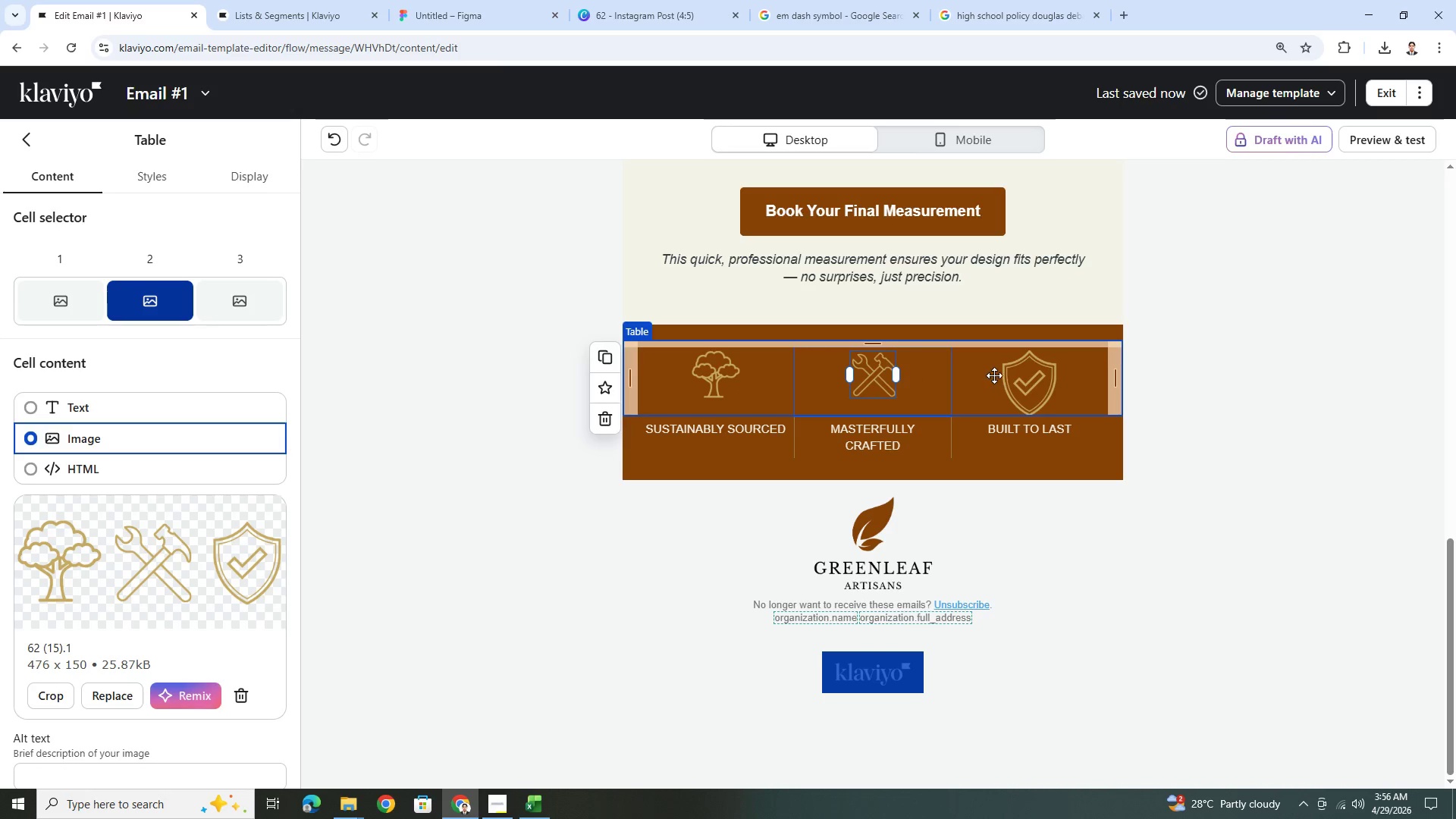 
left_click([1021, 376])
 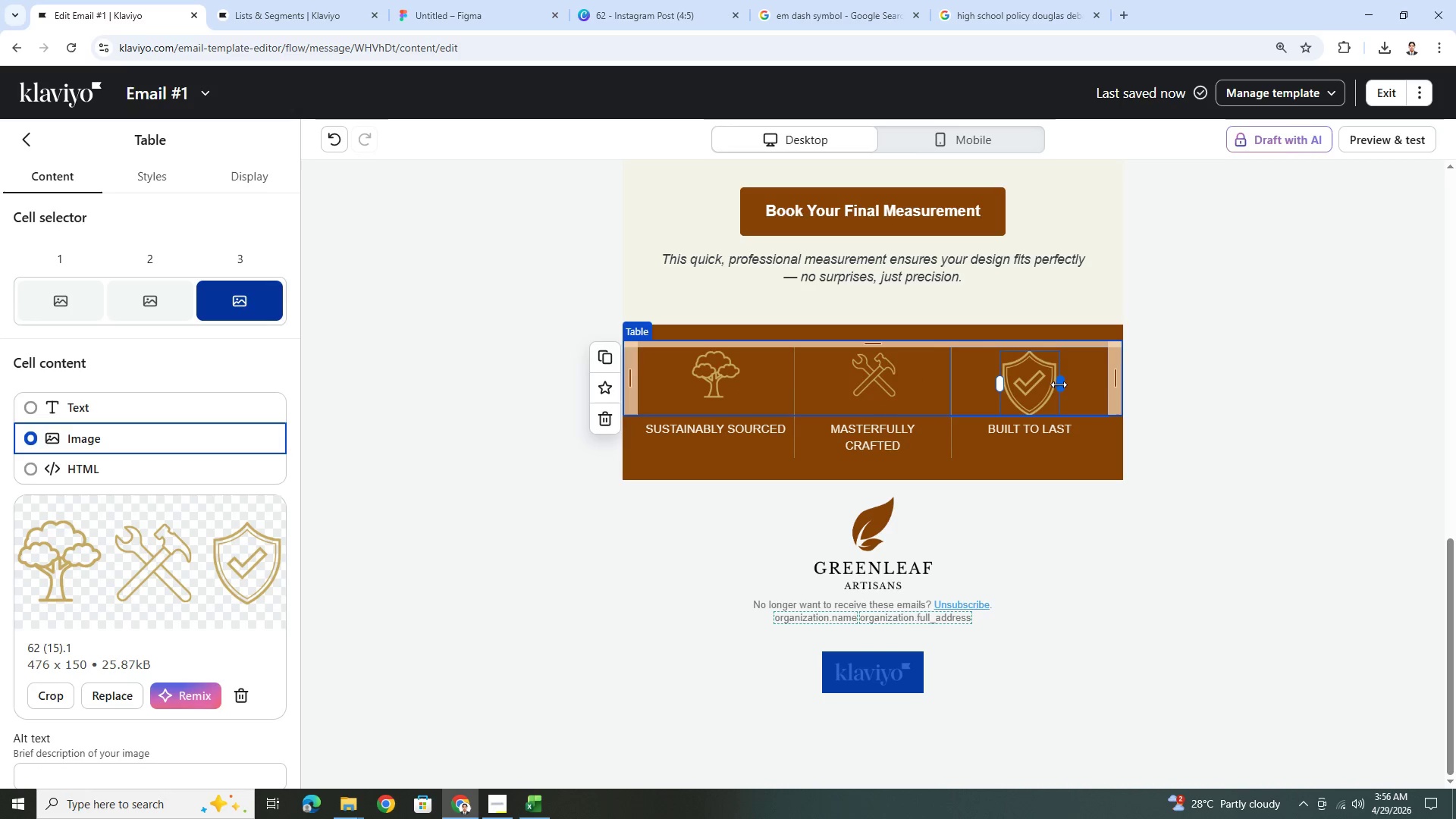 
left_click_drag(start_coordinate=[1059, 384], to_coordinate=[1043, 385])
 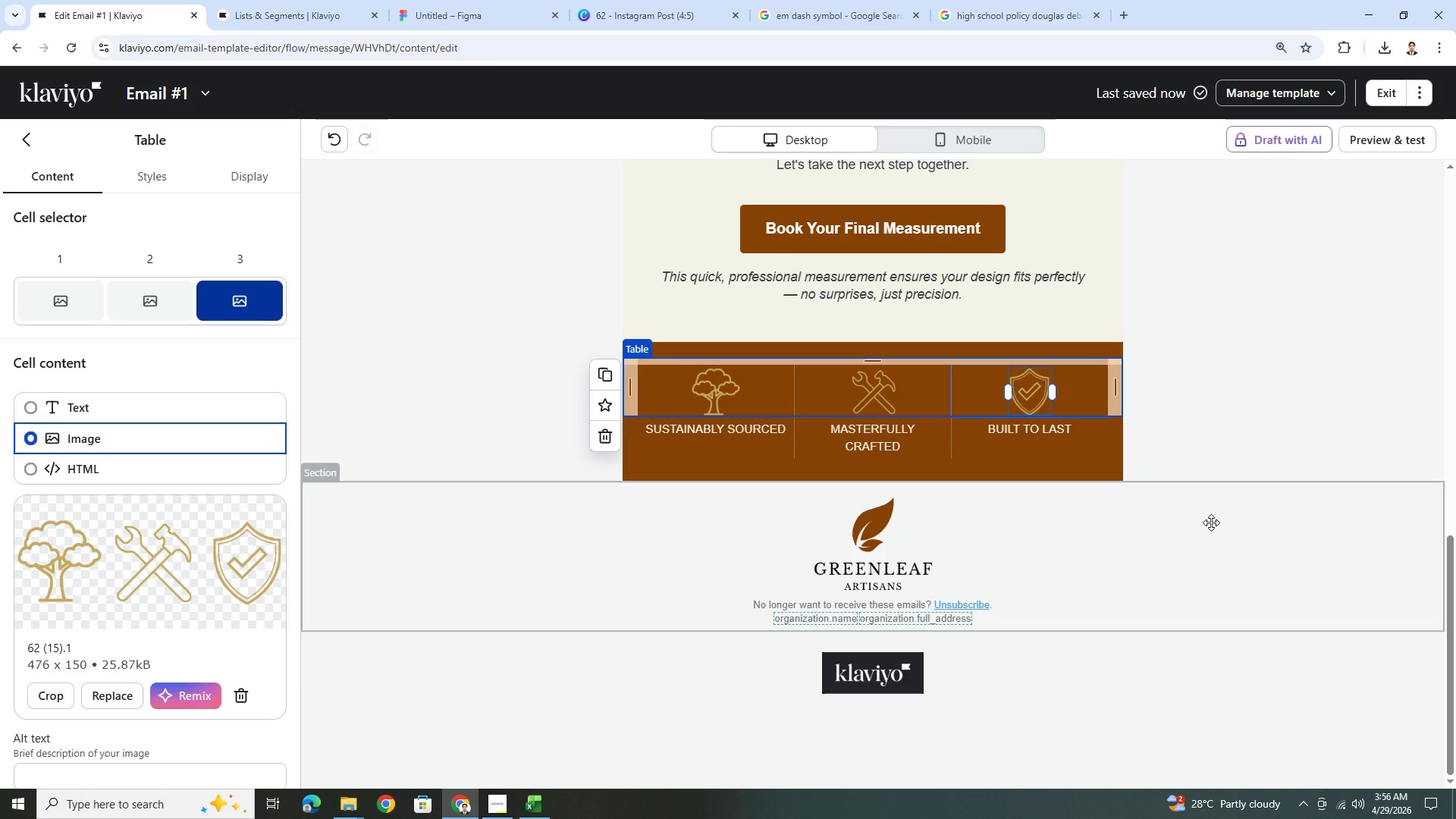 
left_click([1212, 522])
 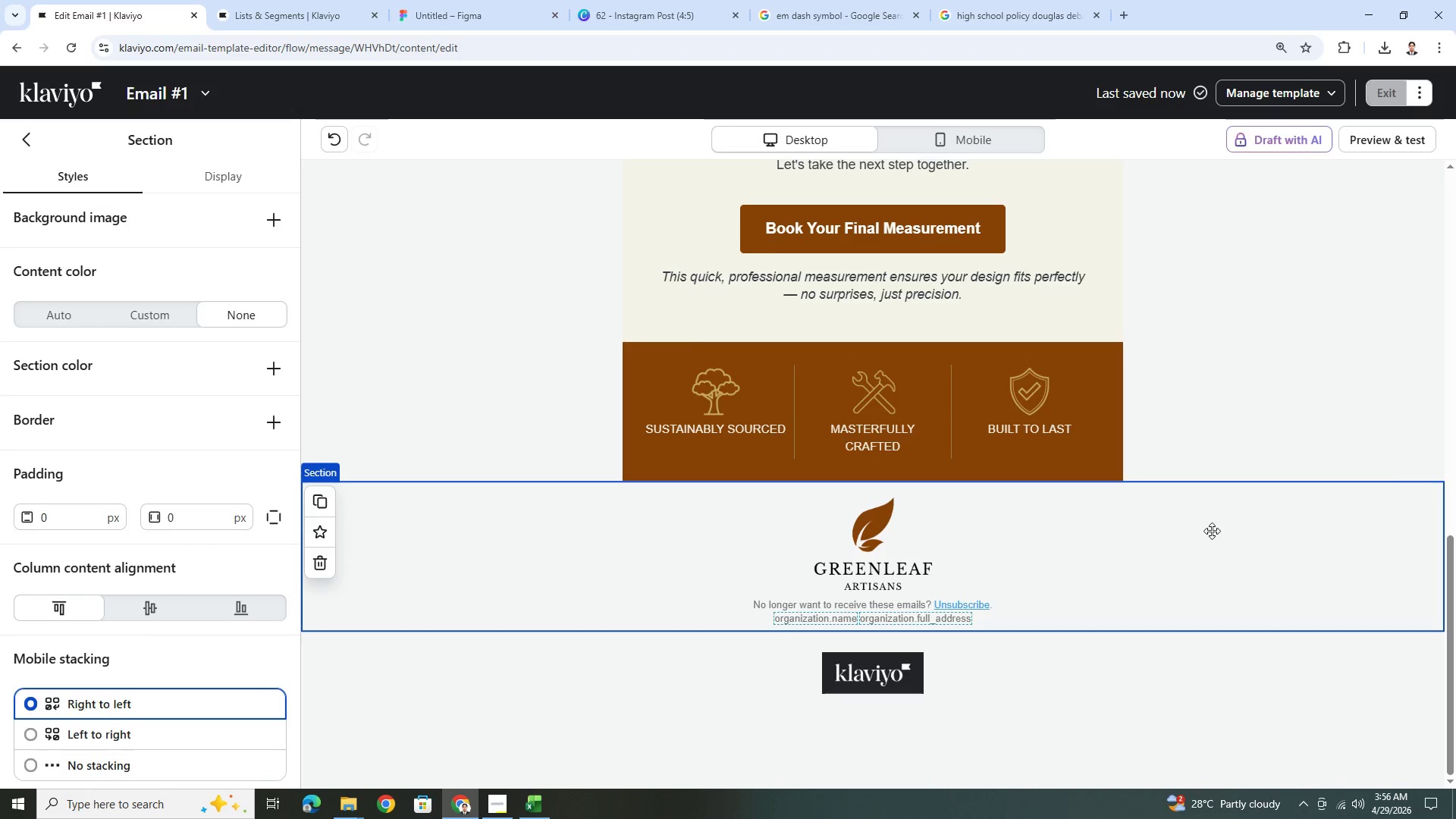 
hold_key(key=ControlLeft, duration=0.84)
scroll: coordinate [1183, 525], scroll_direction: down, amount: 9.0
 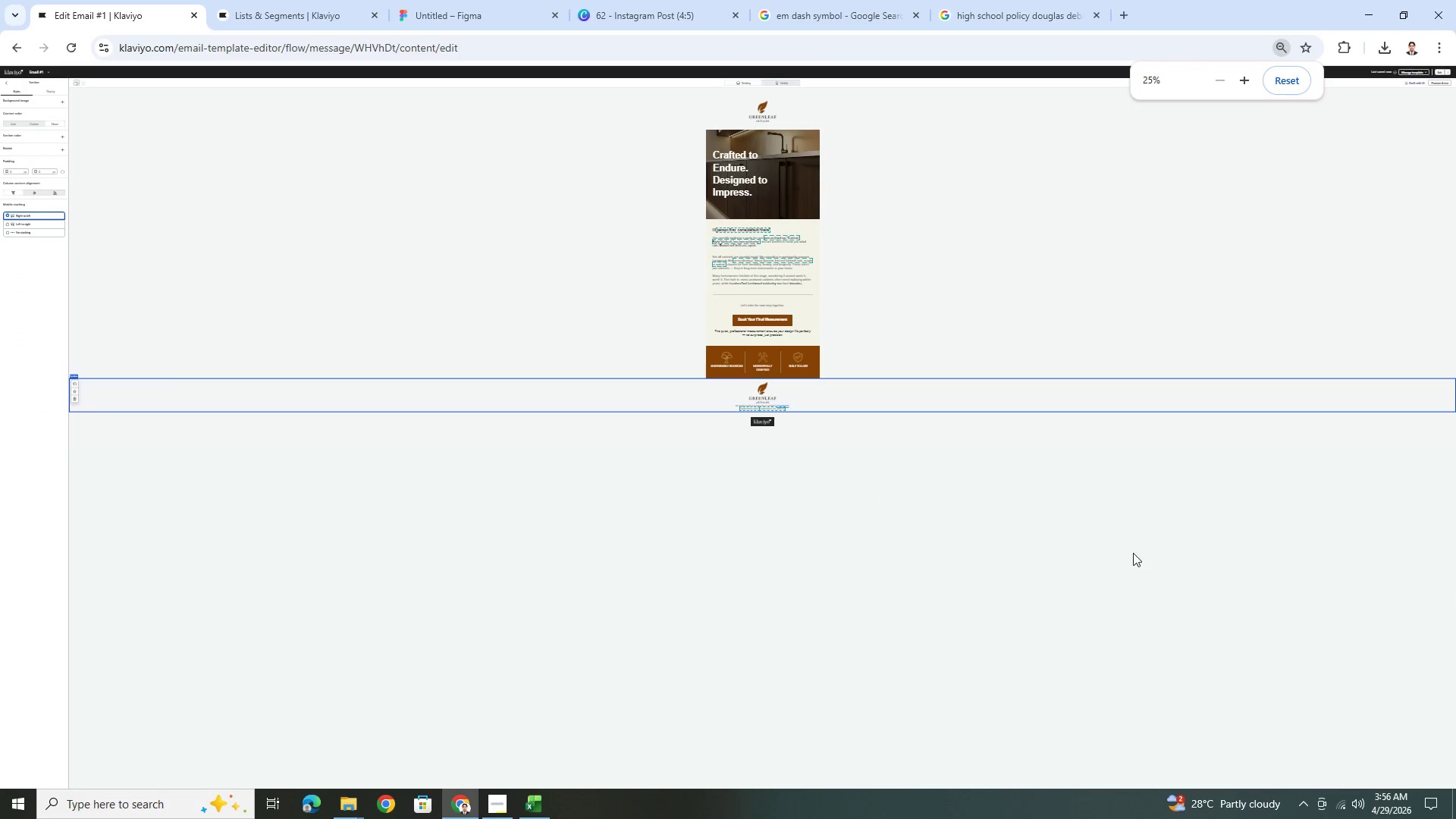 
hold_key(key=ControlLeft, duration=0.48)
scroll: coordinate [1022, 639], scroll_direction: none, amount: 0.0
 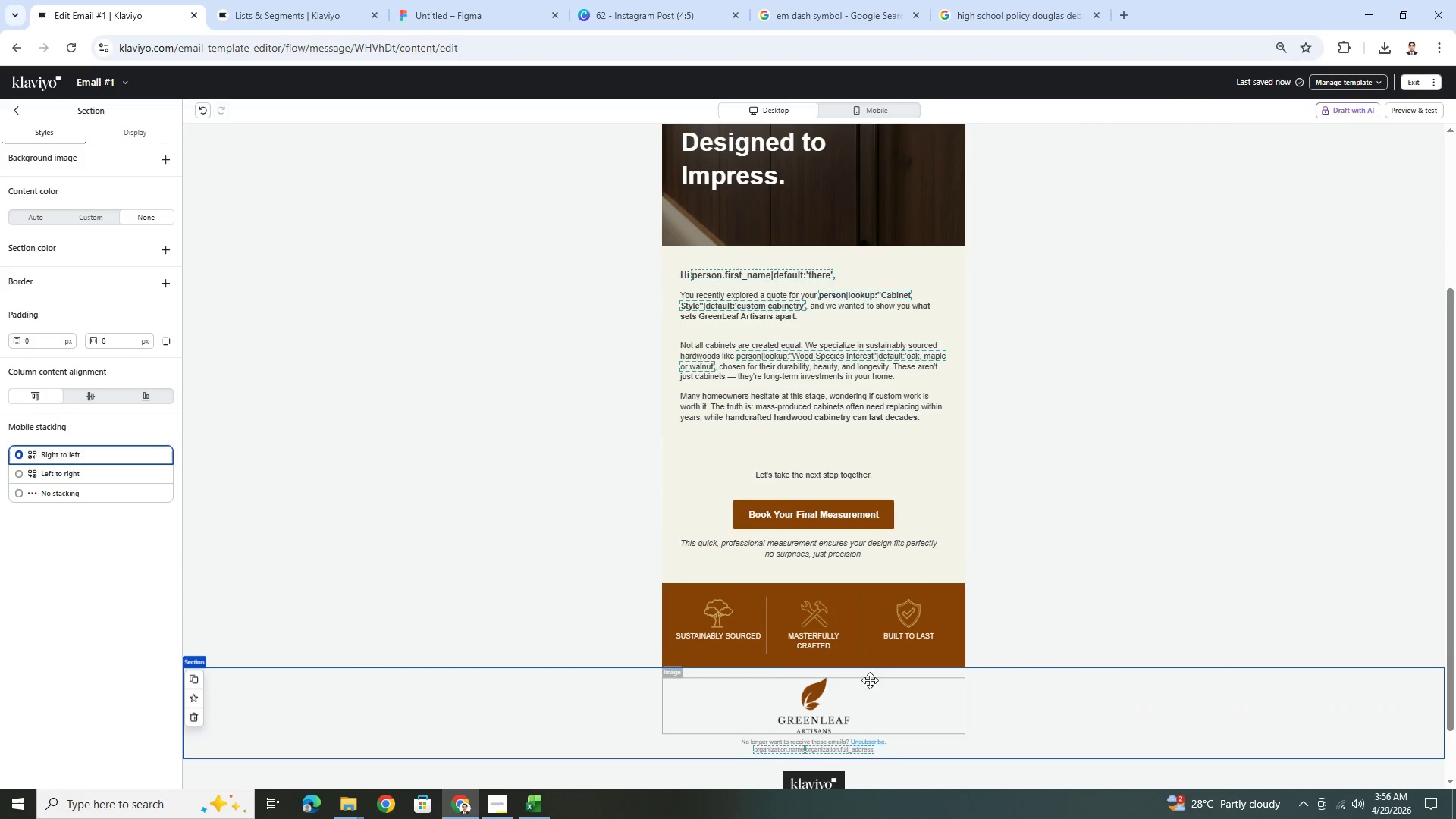 
left_click([824, 645])
 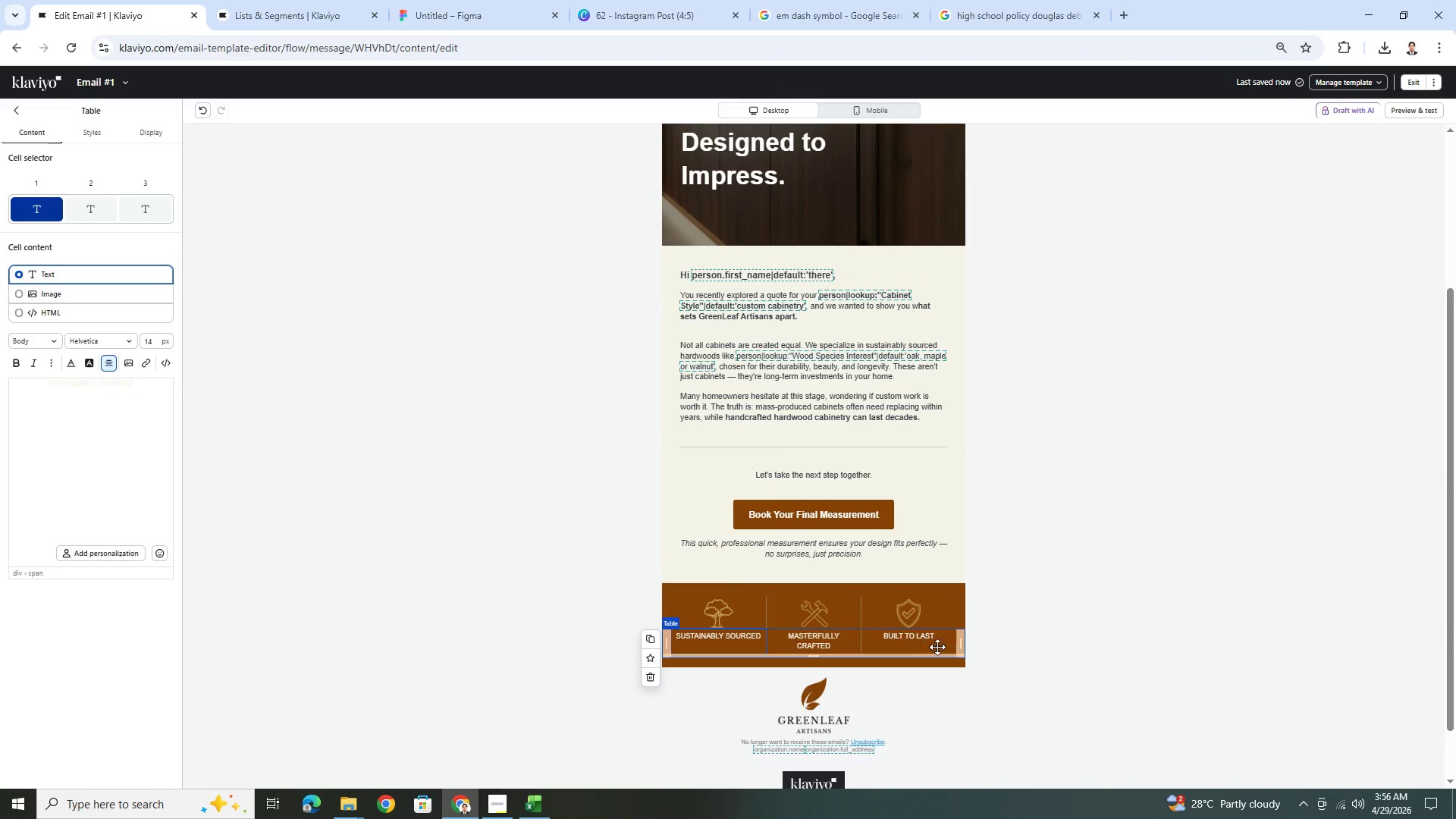 
left_click([727, 636])
 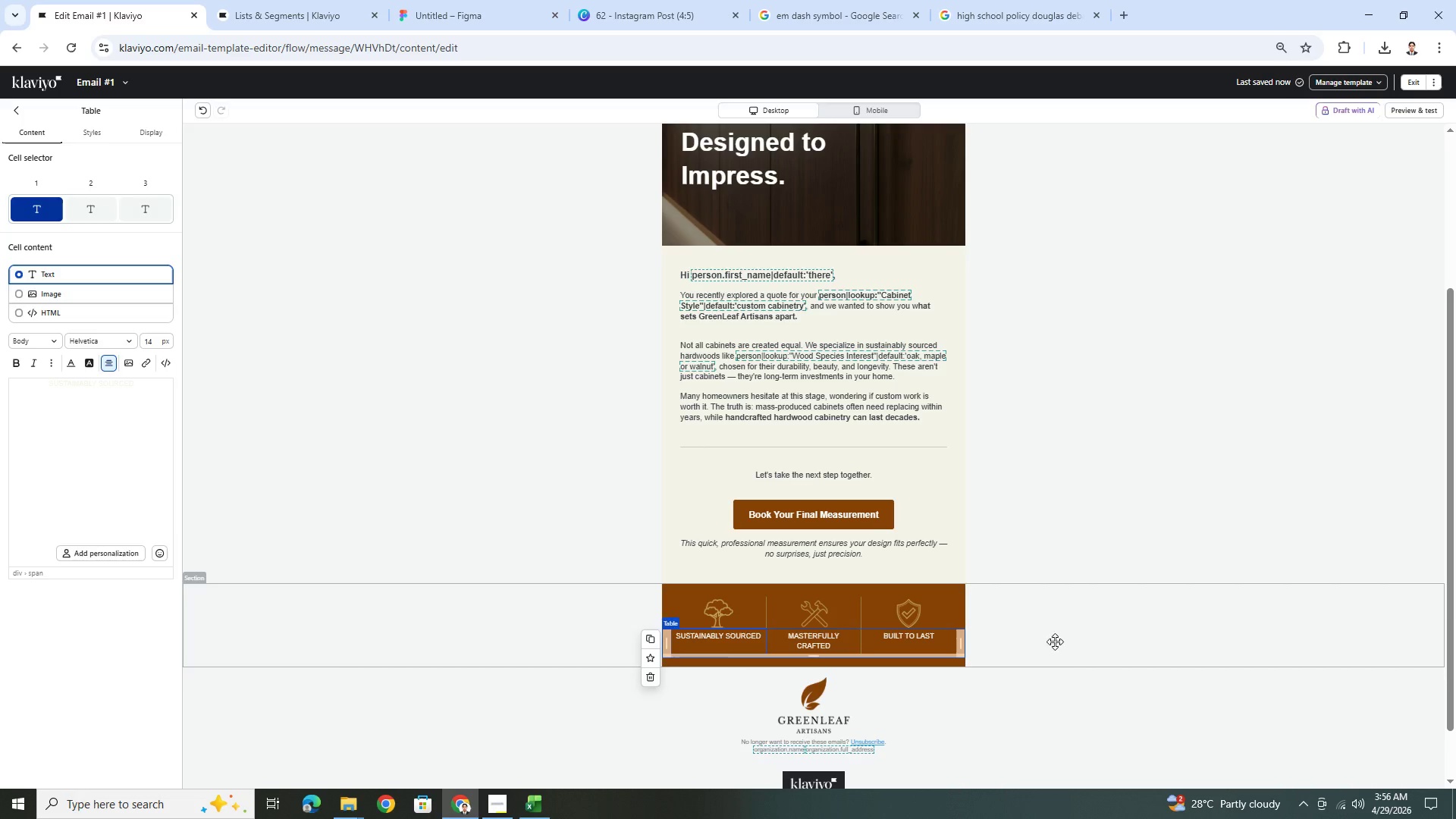 
left_click([1064, 648])
 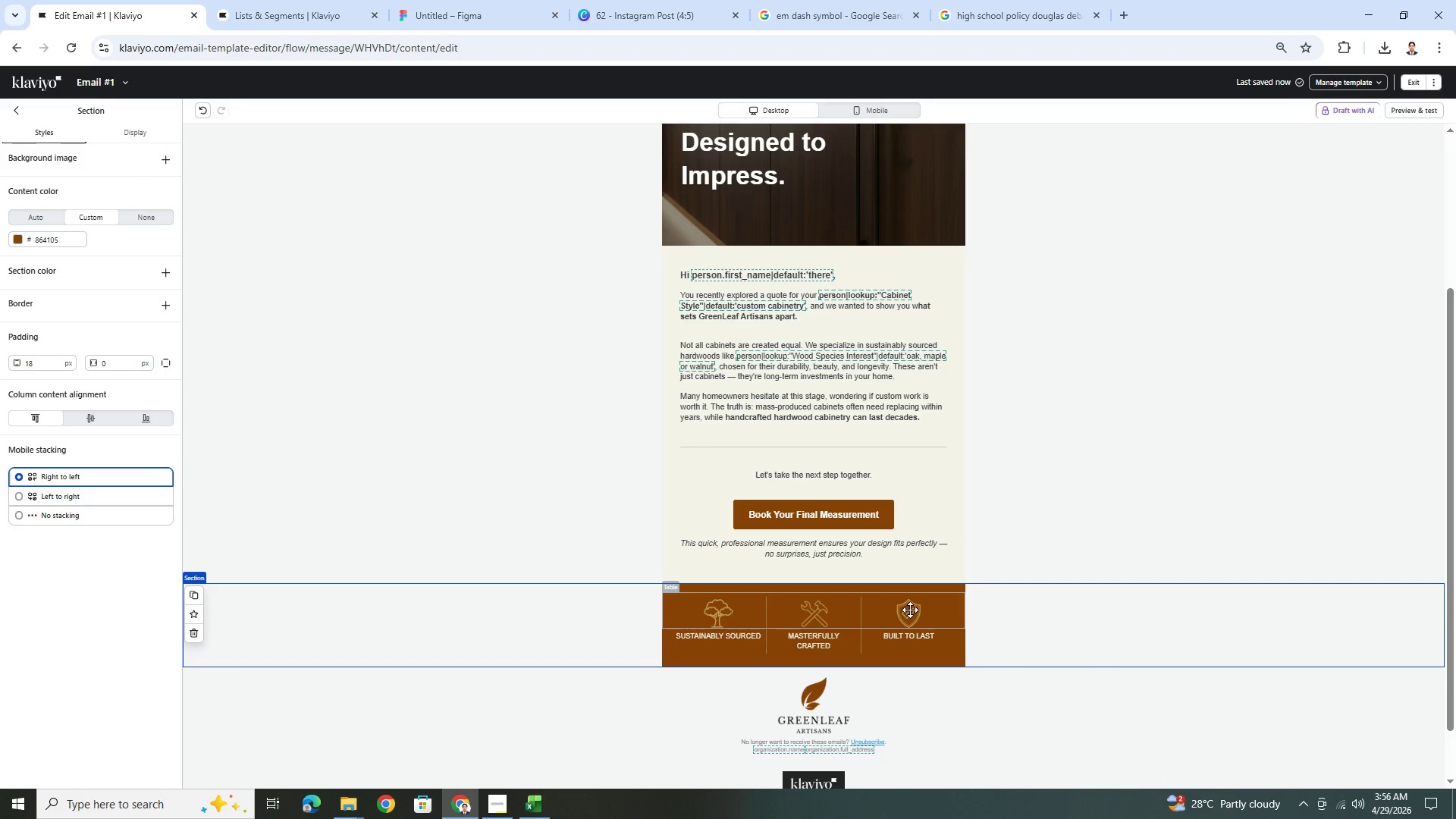 
left_click([1057, 654])
 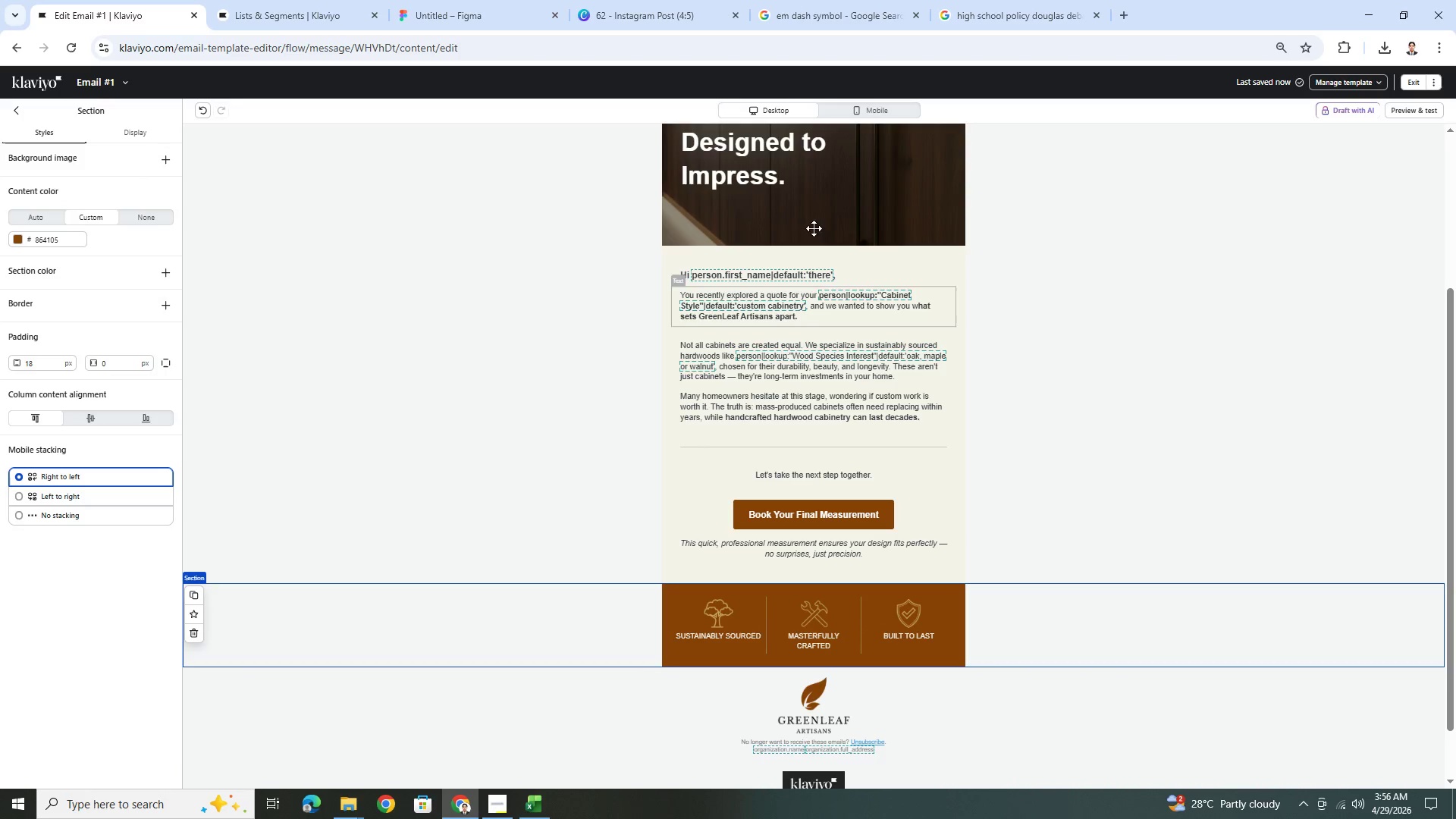 
left_click([852, 115])
 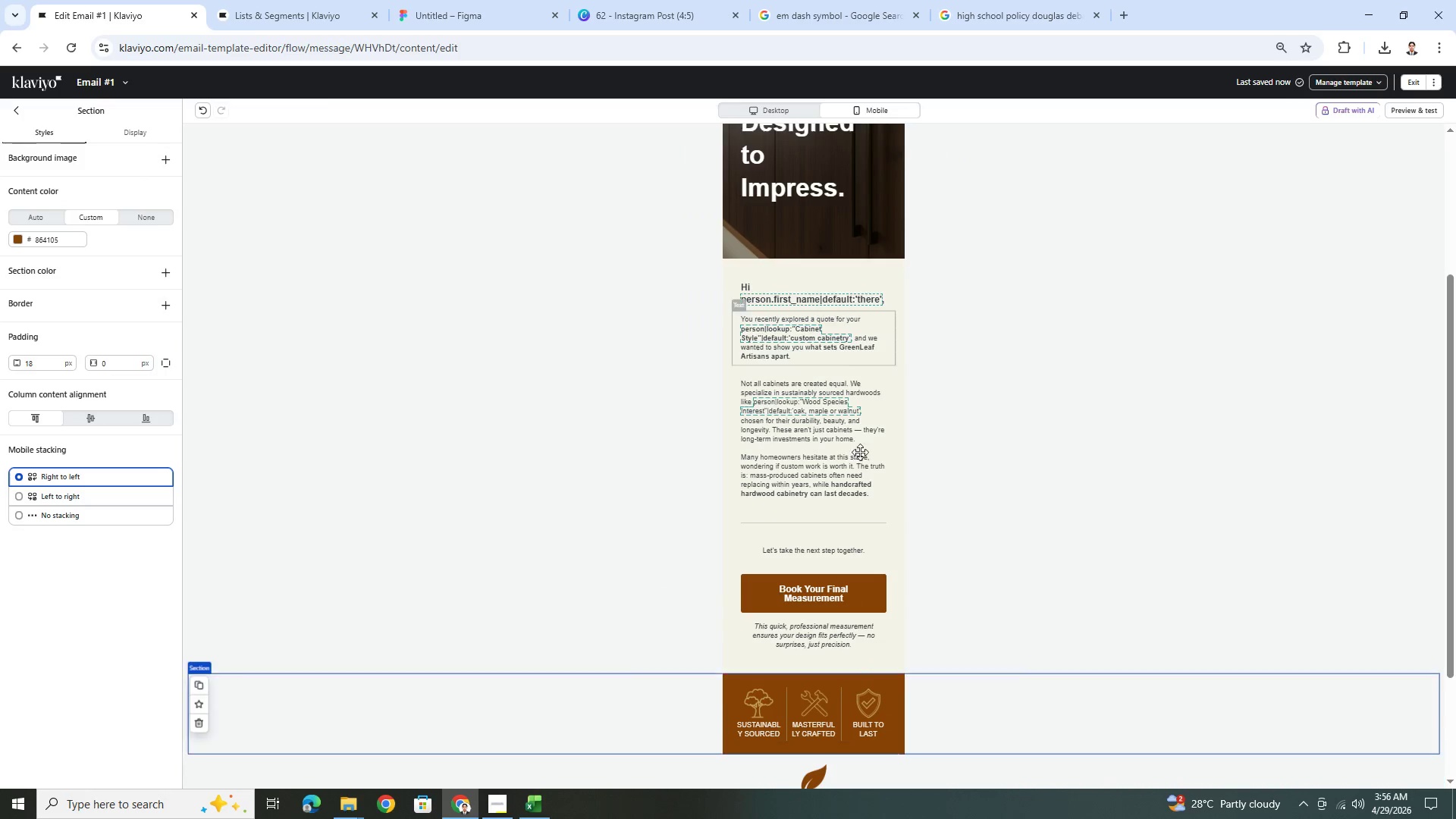 
scroll: coordinate [883, 536], scroll_direction: down, amount: 4.0
 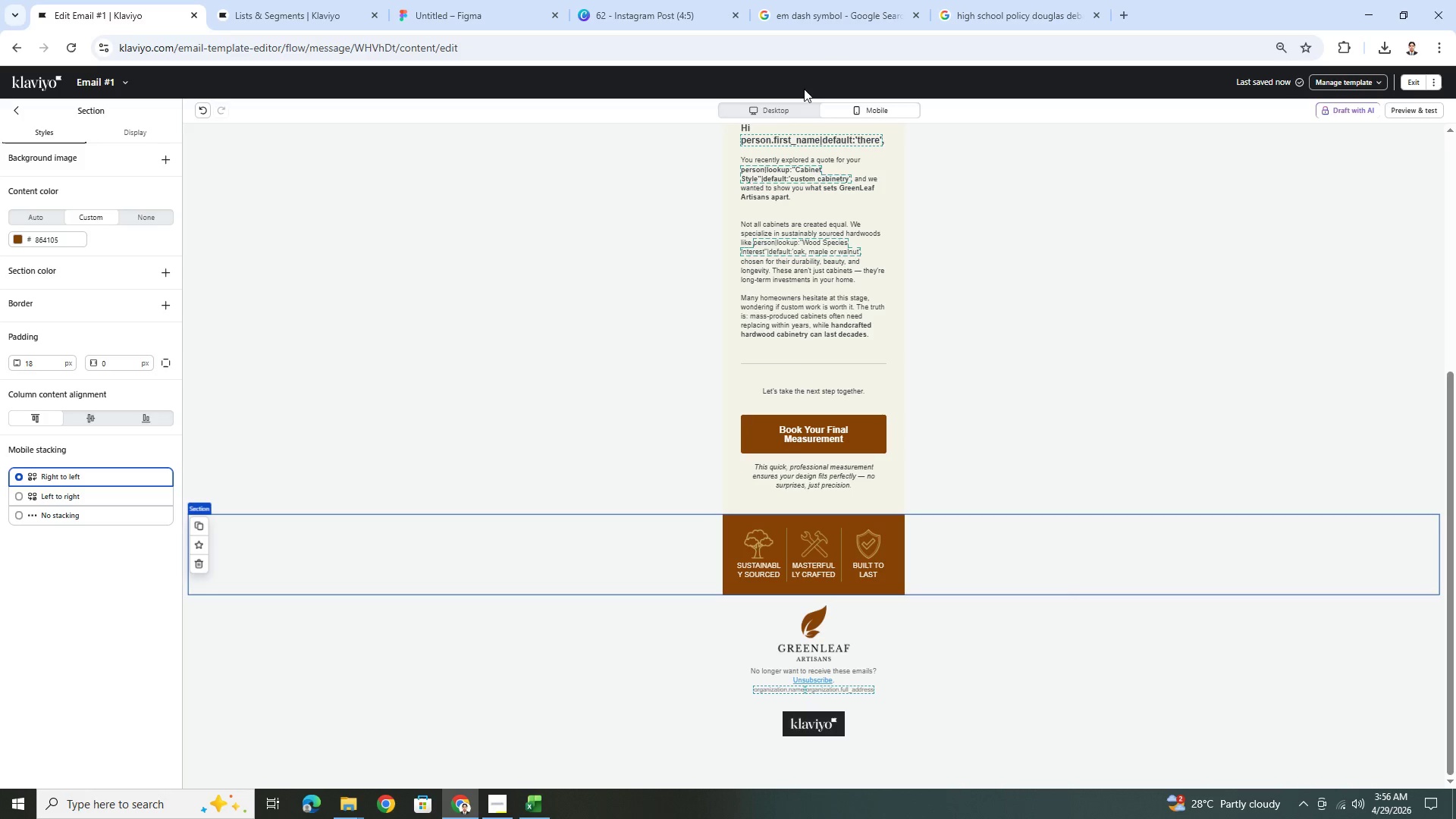 
left_click([767, 575])
 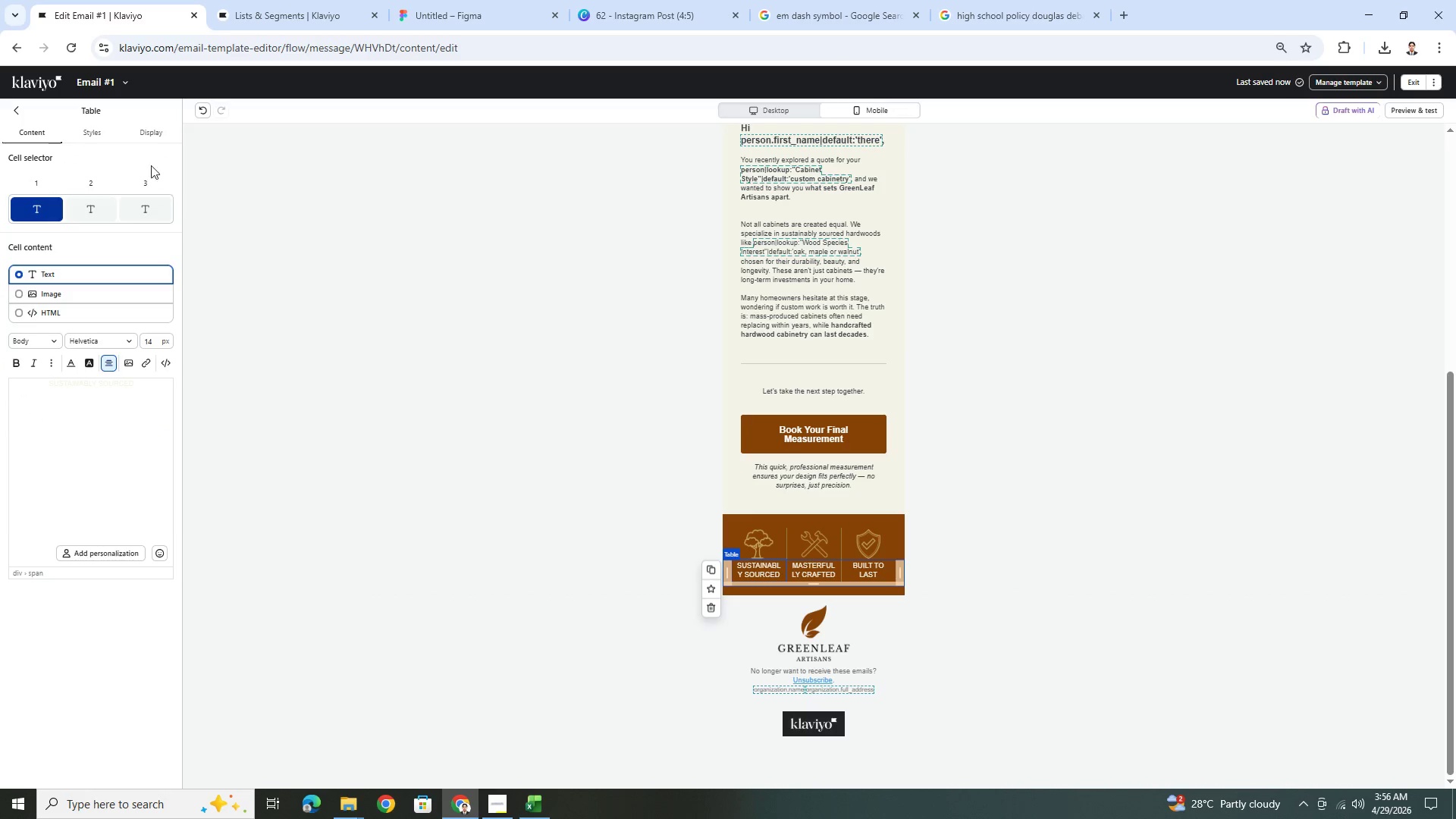 
left_click([98, 124])
 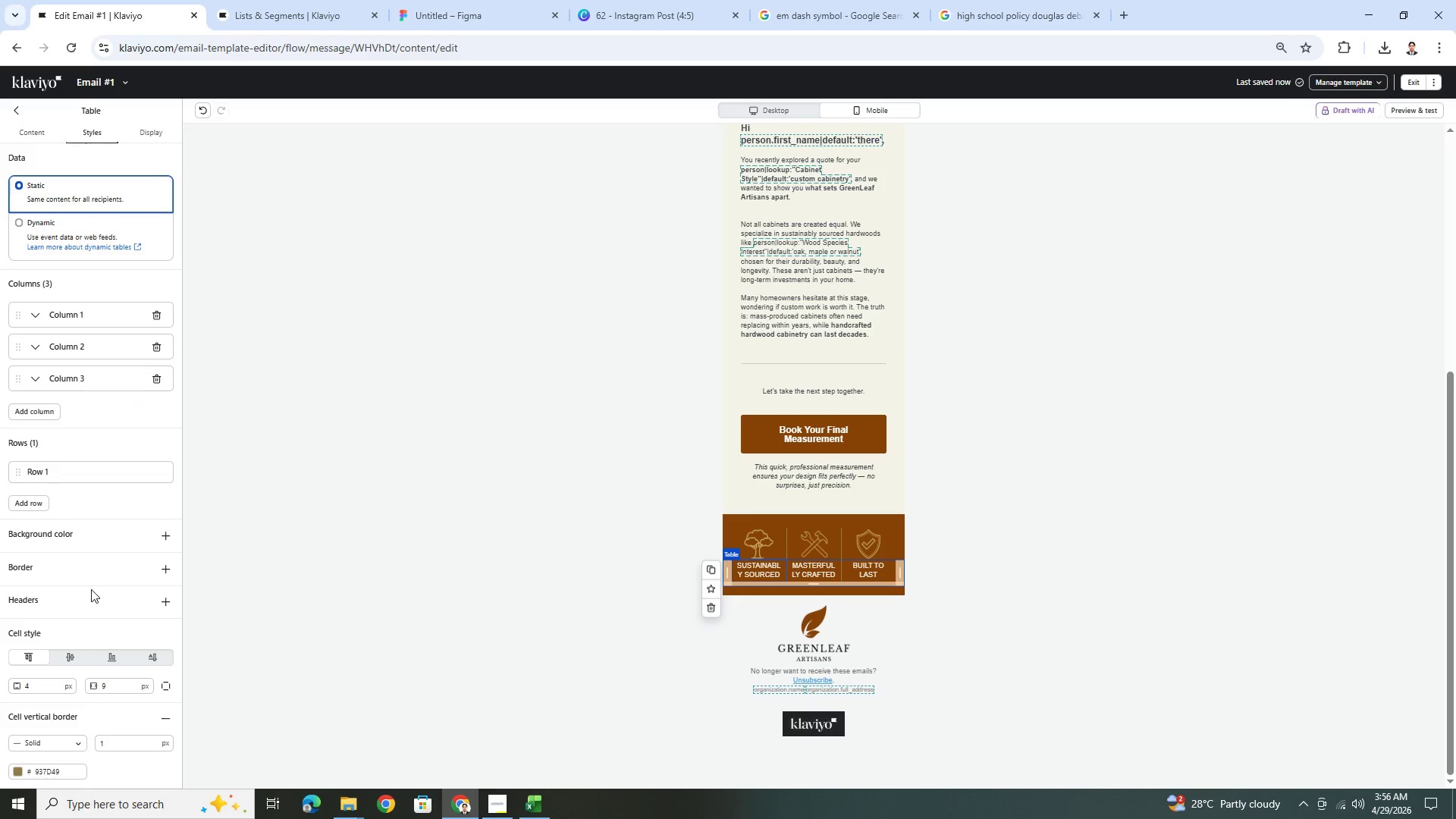 
scroll: coordinate [92, 597], scroll_direction: down, amount: 10.0
 